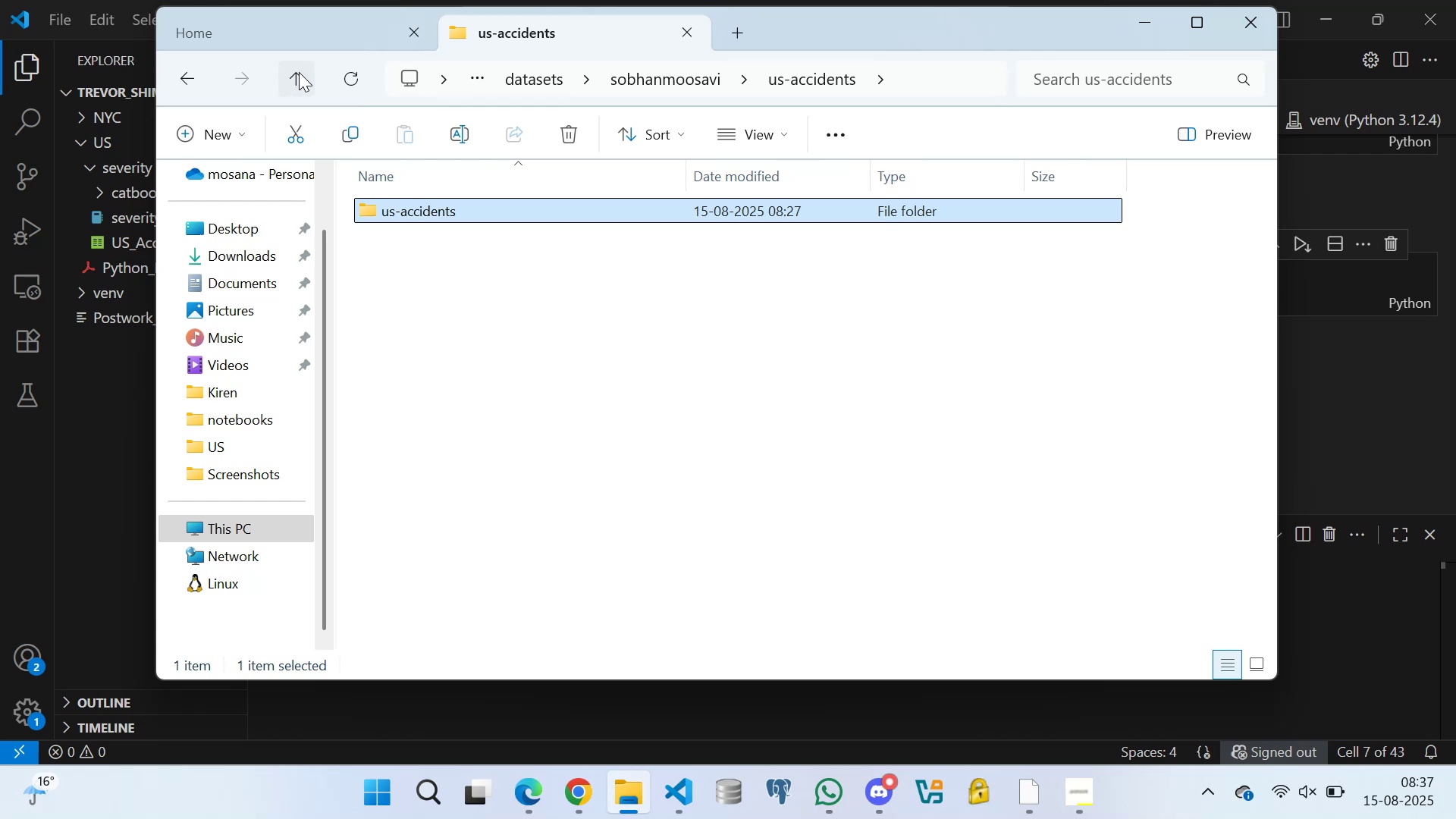 
left_click([299, 72])
 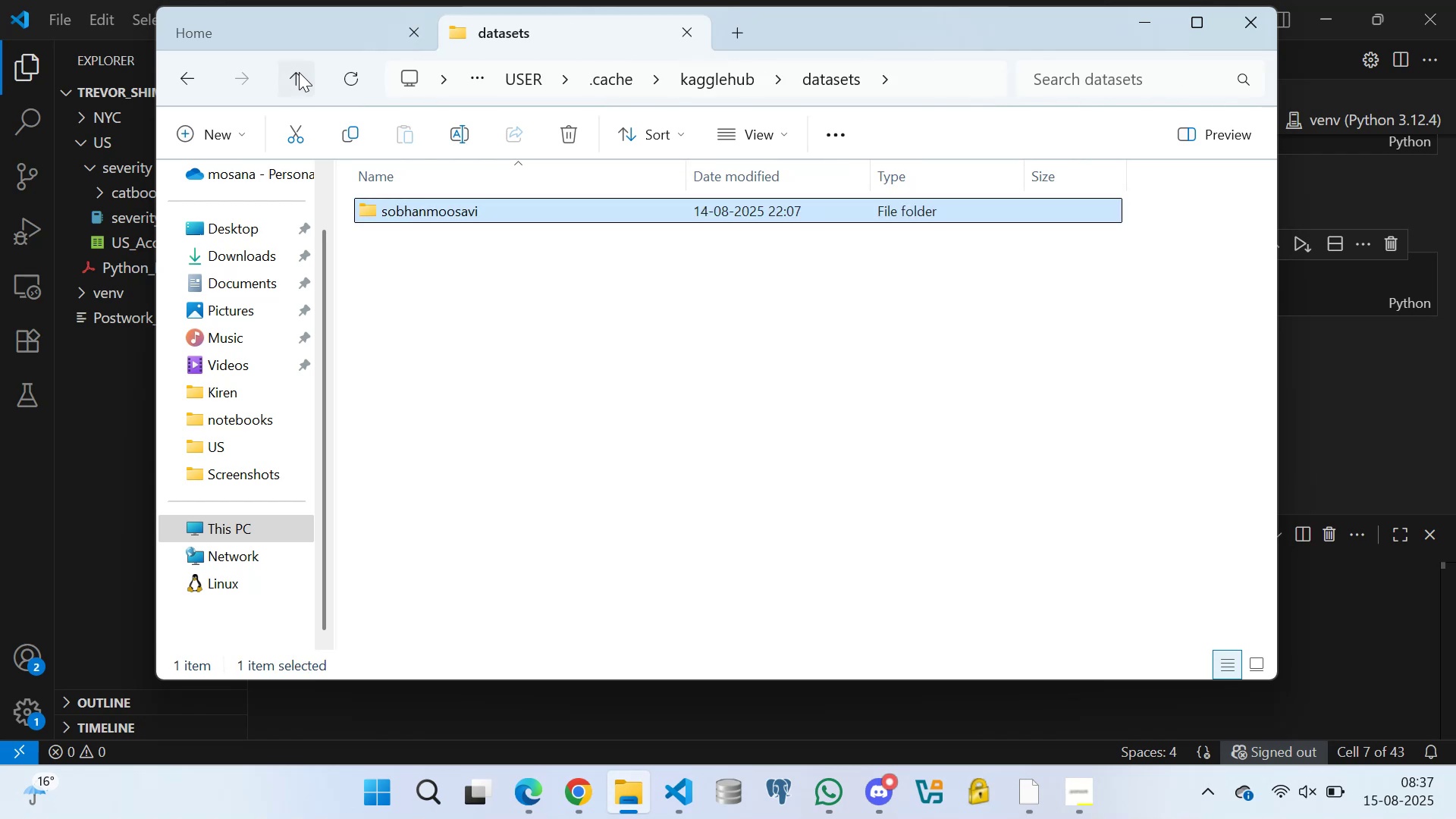 
left_click([299, 72])
 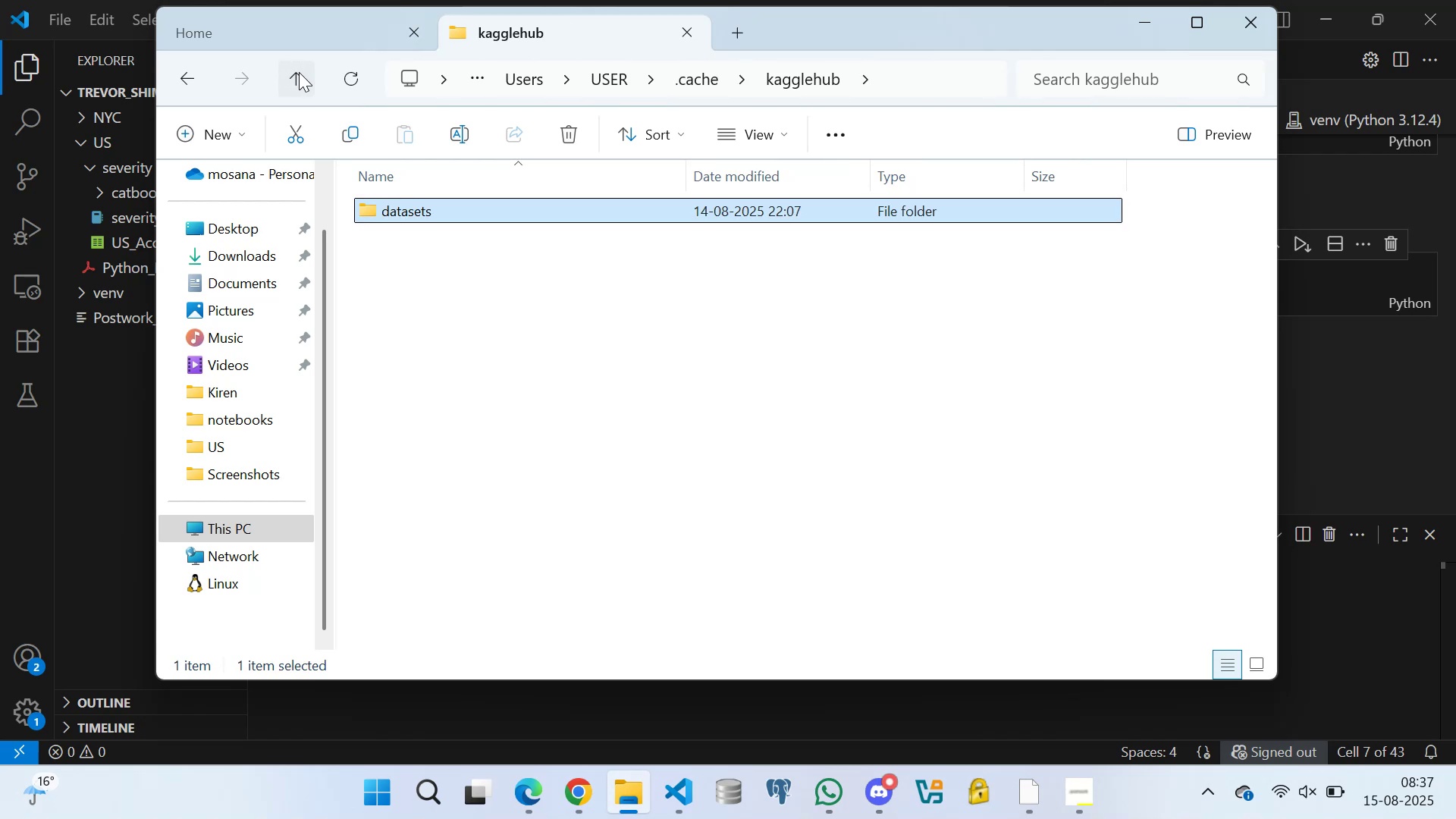 
left_click([299, 72])
 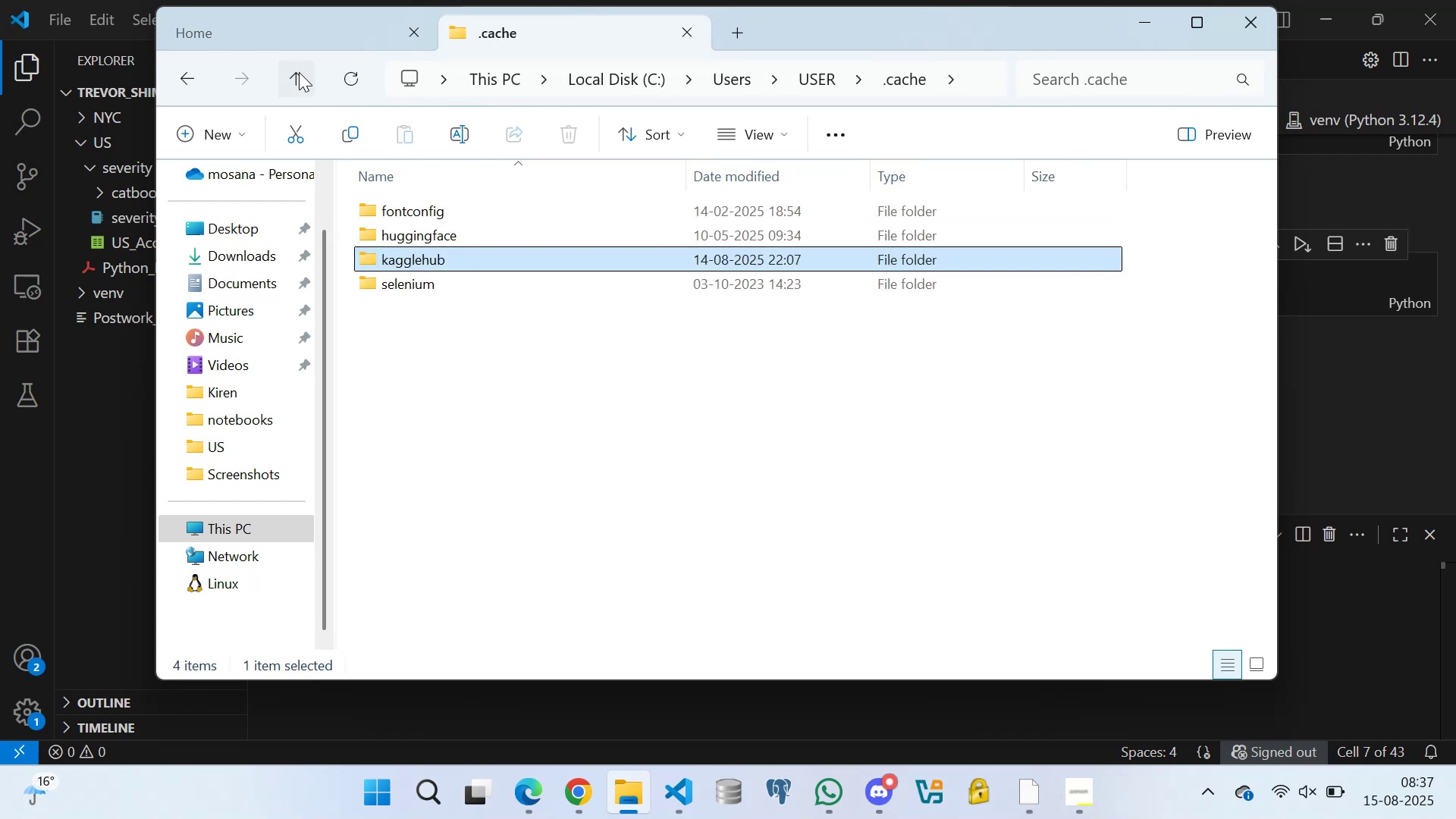 
left_click([299, 72])
 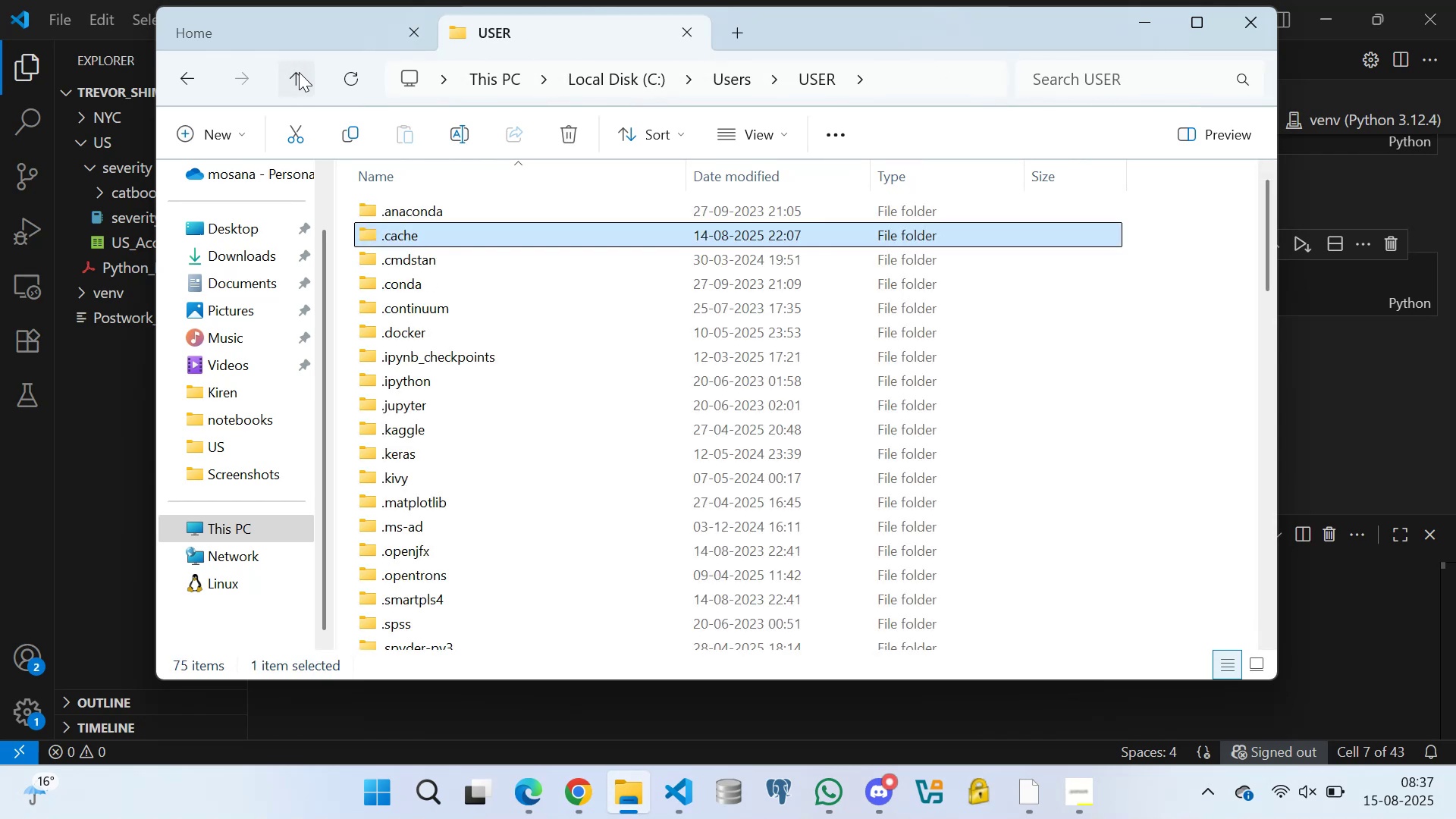 
left_click([299, 72])
 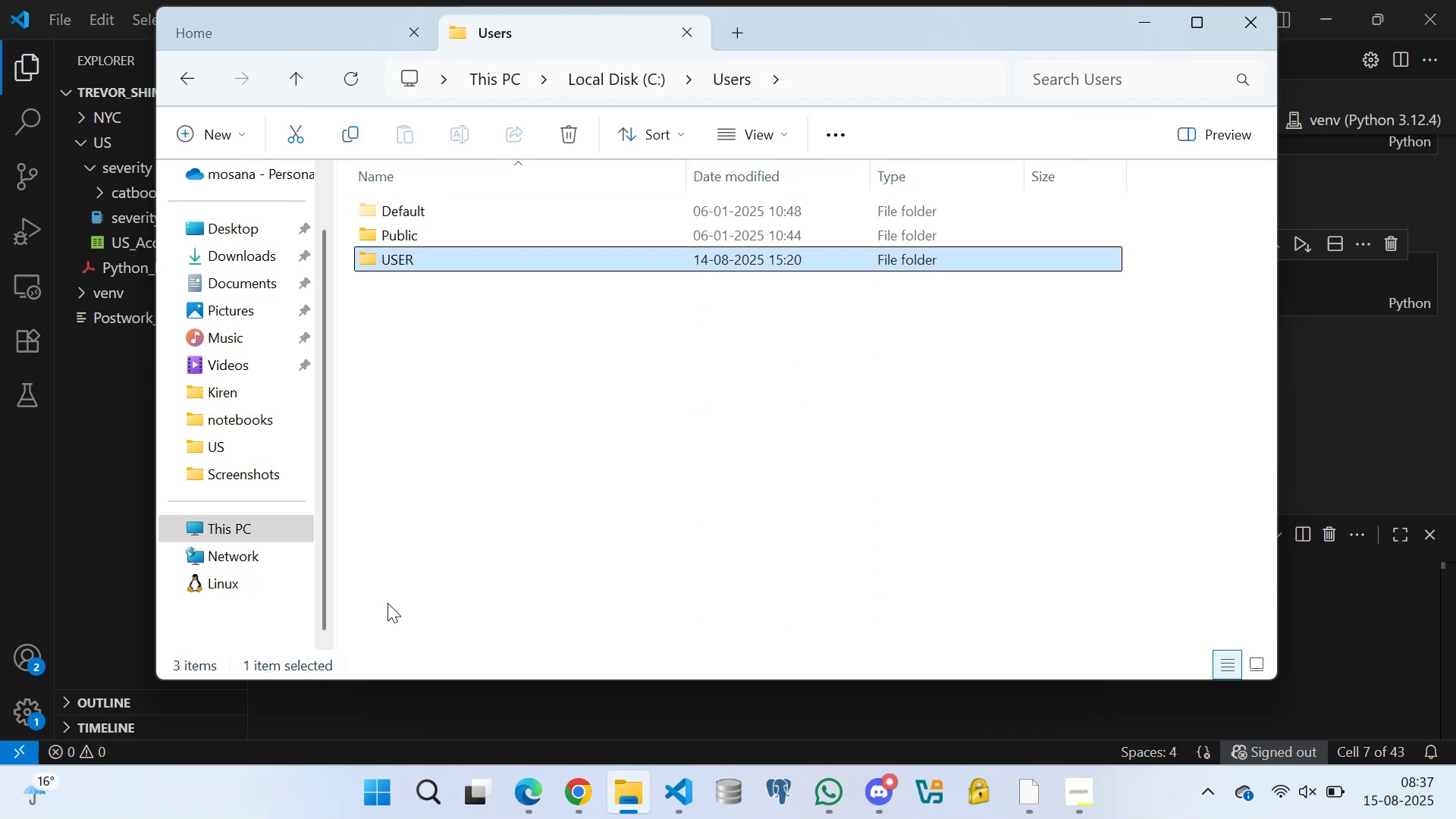 
left_click([94, 443])
 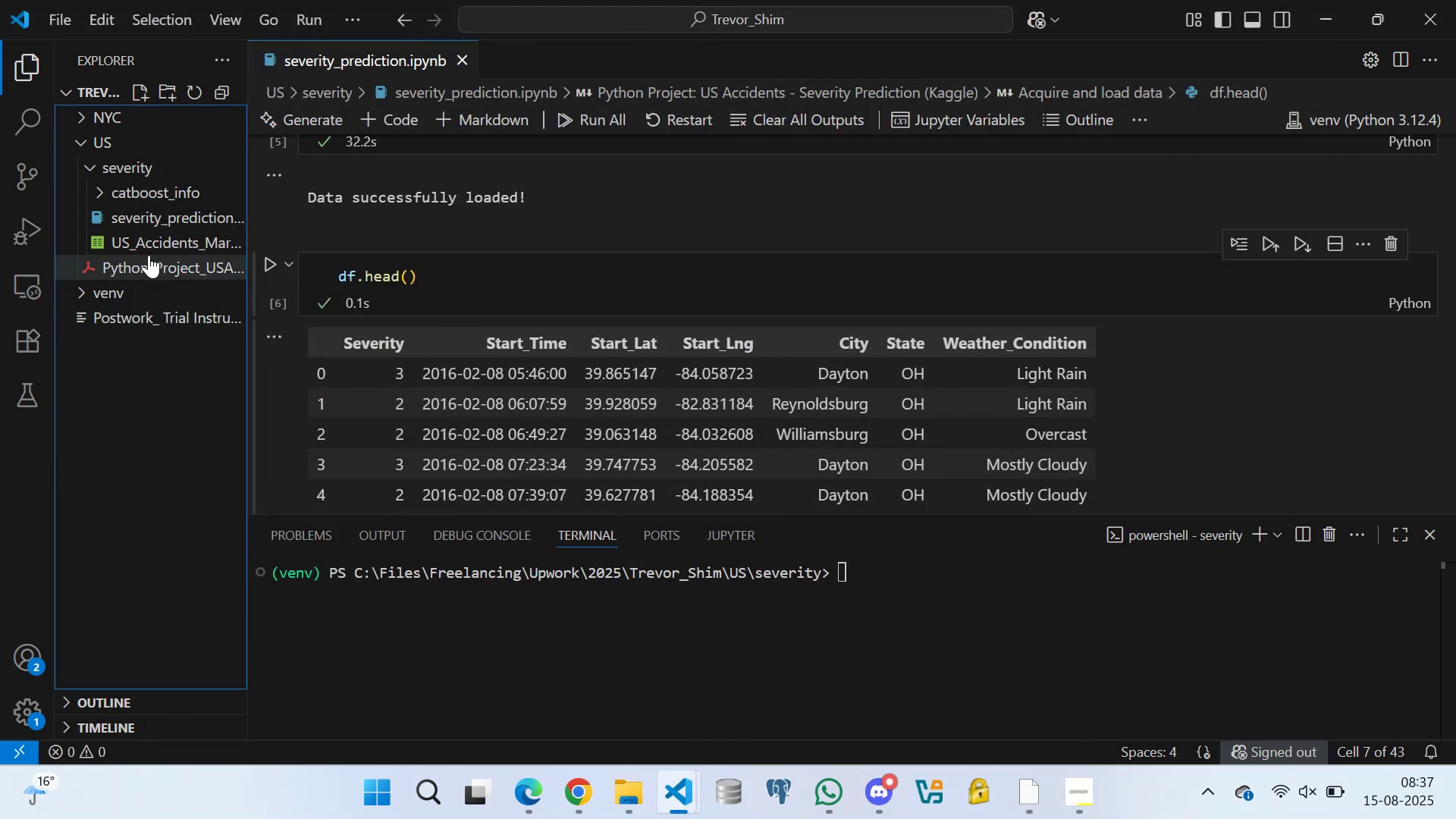 
left_click([147, 247])
 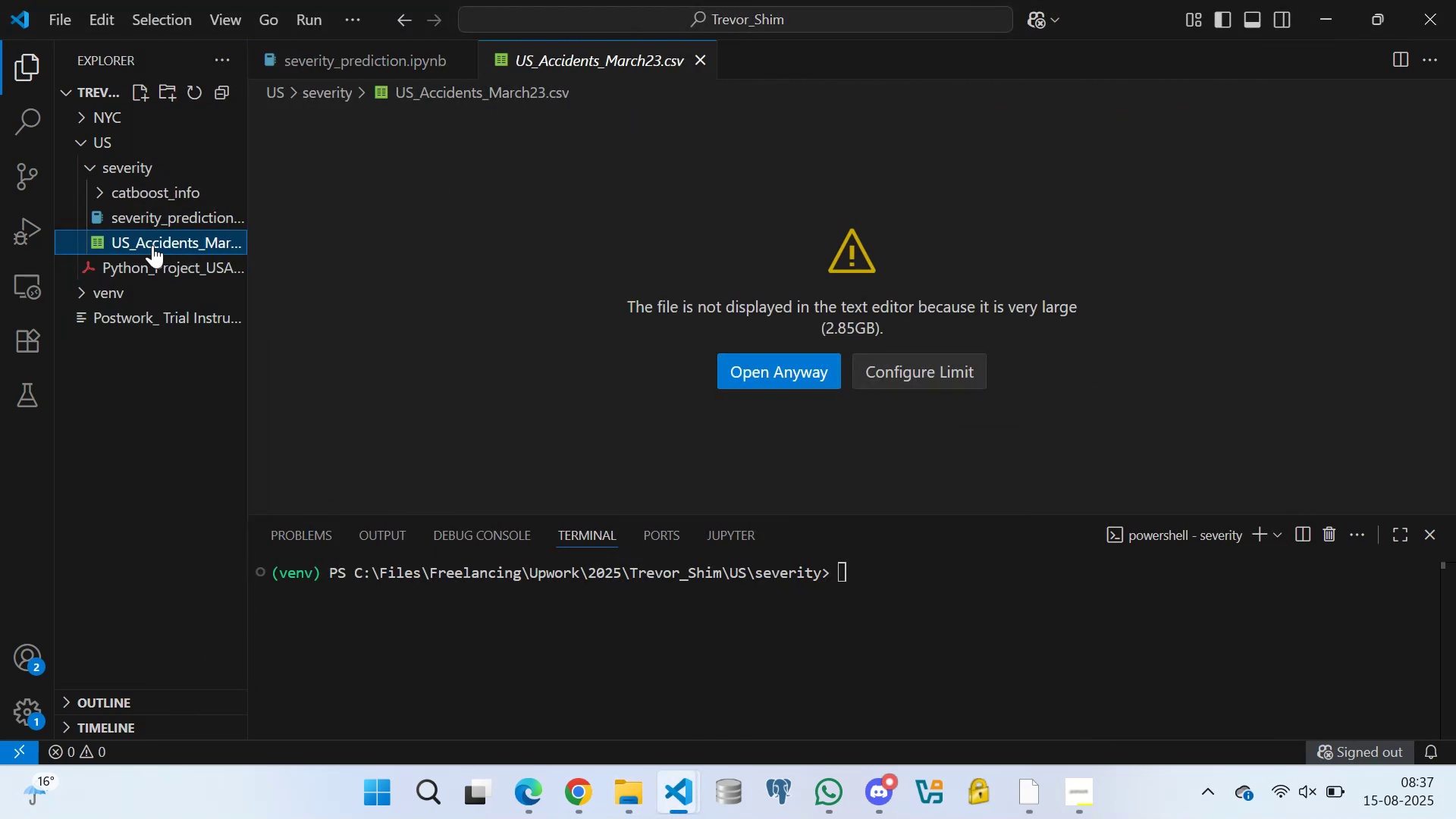 
right_click([152, 245])
 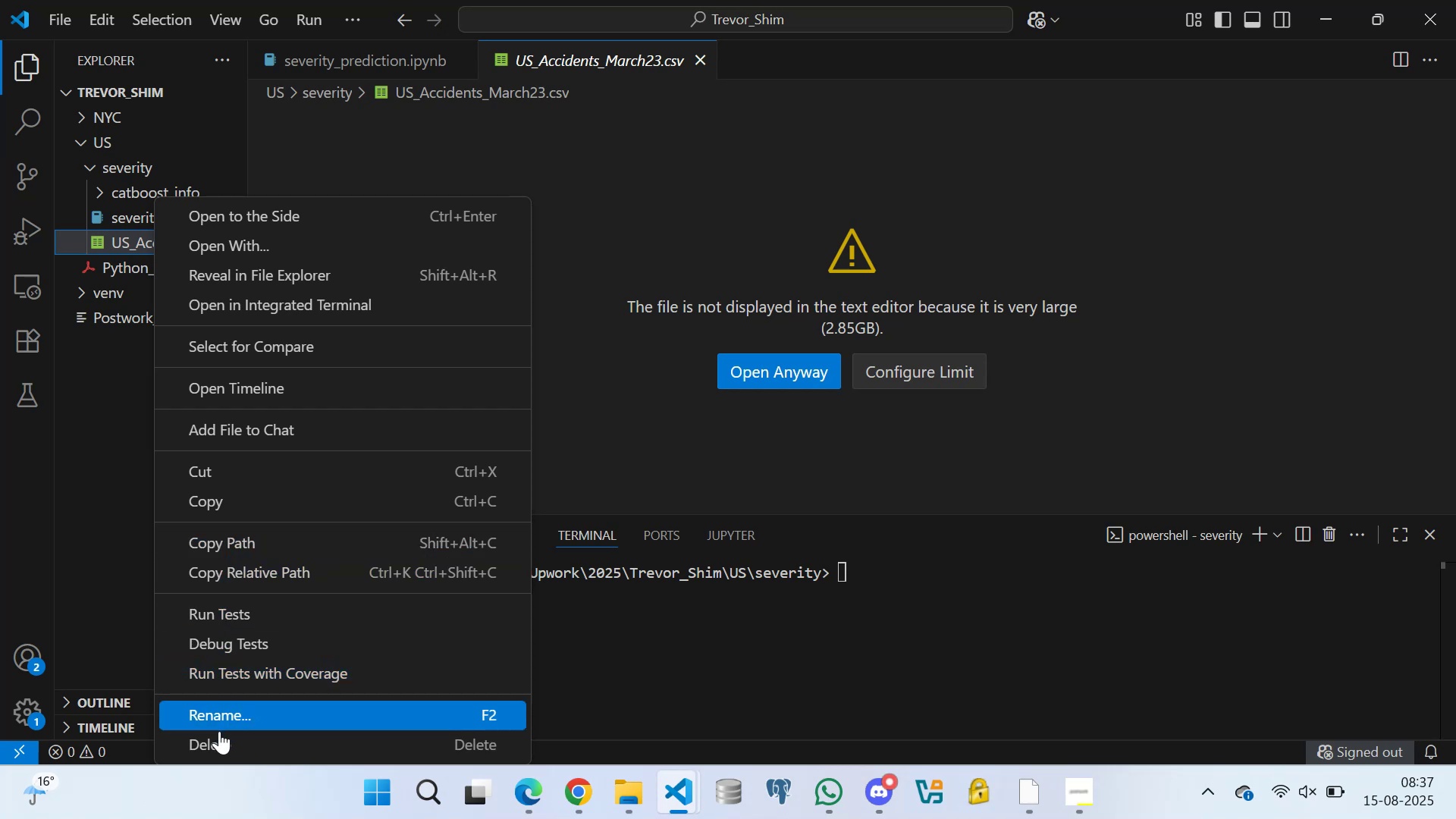 
left_click([217, 735])
 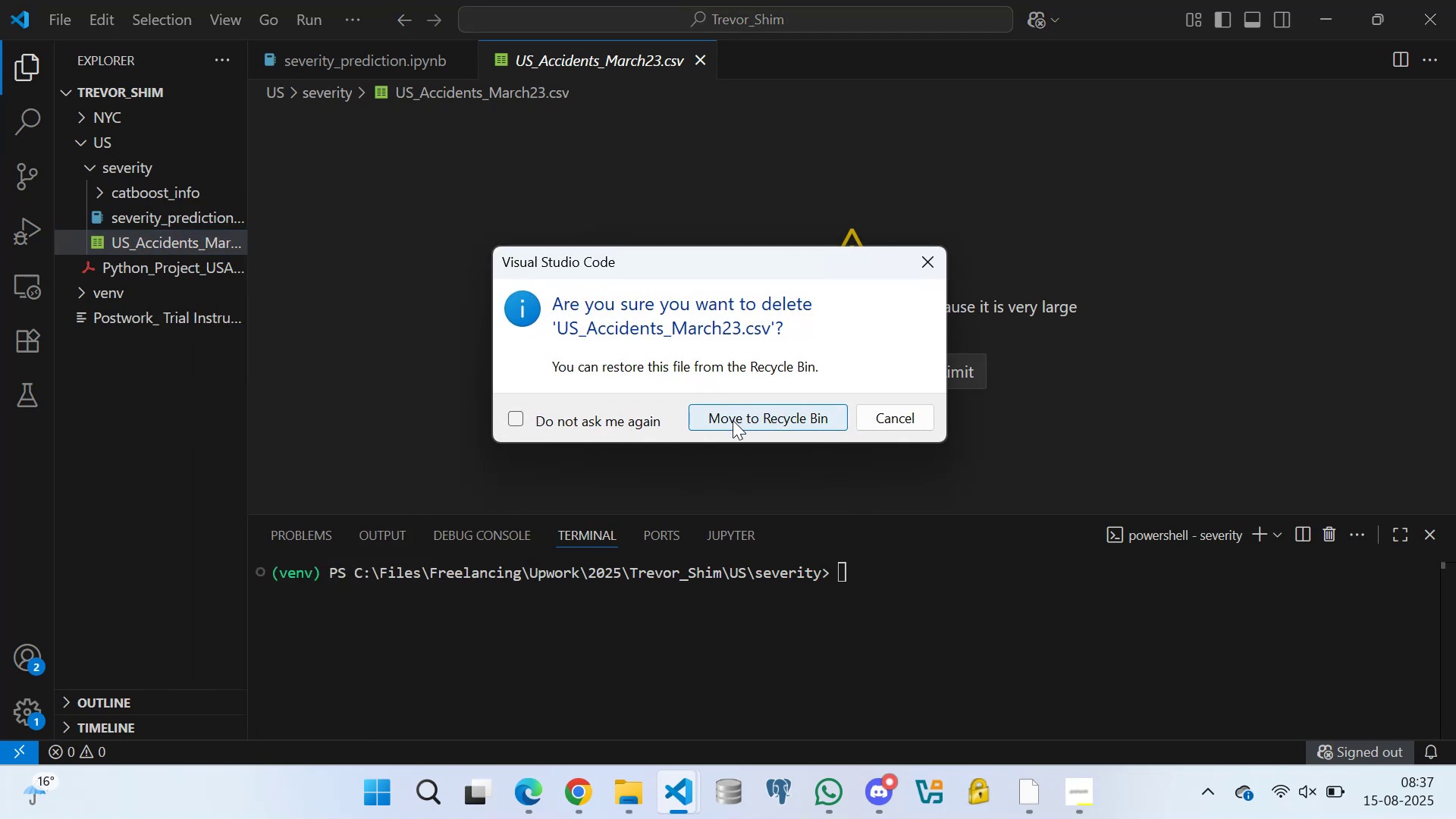 
wait(5.19)
 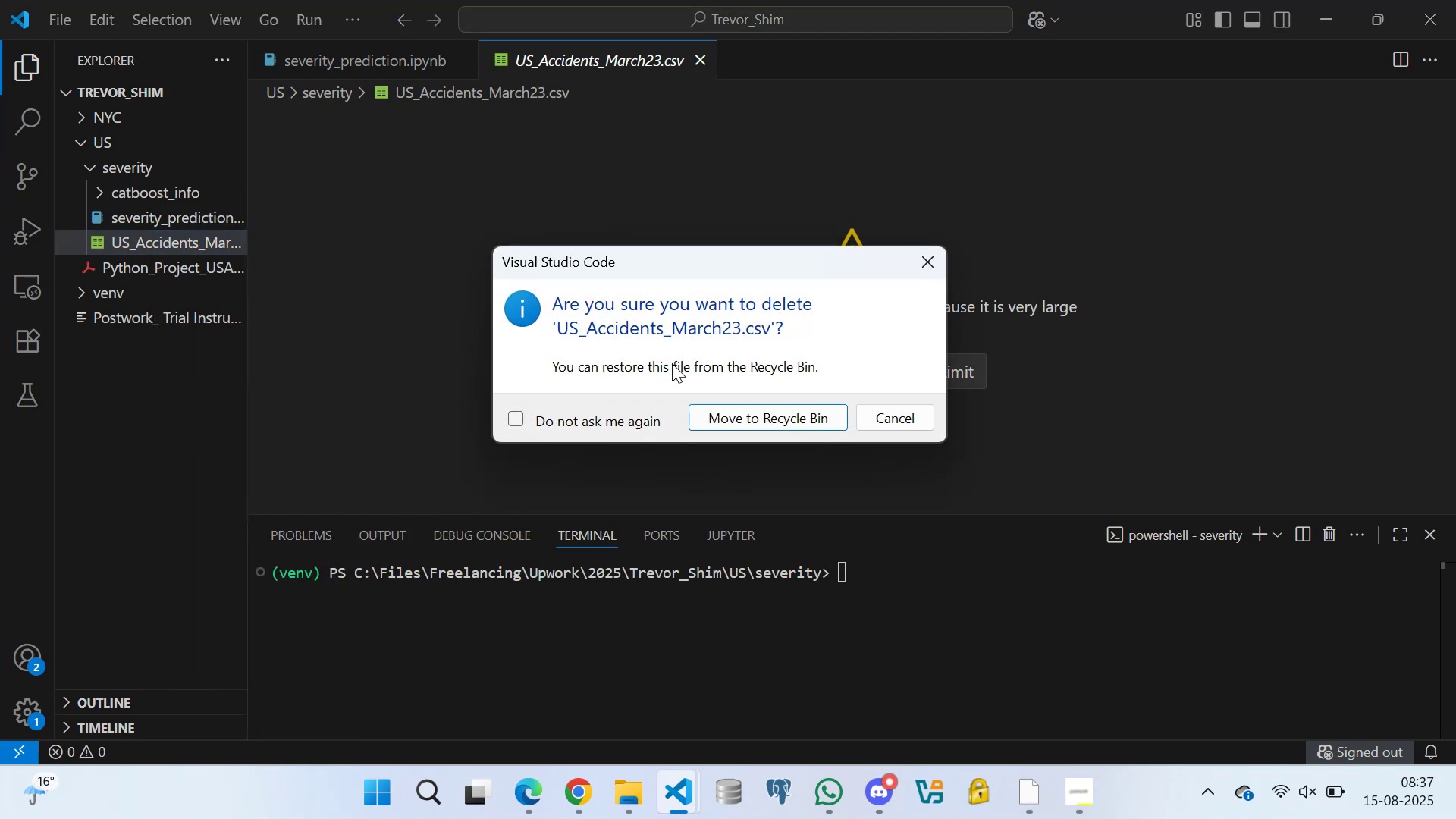 
left_click([733, 413])
 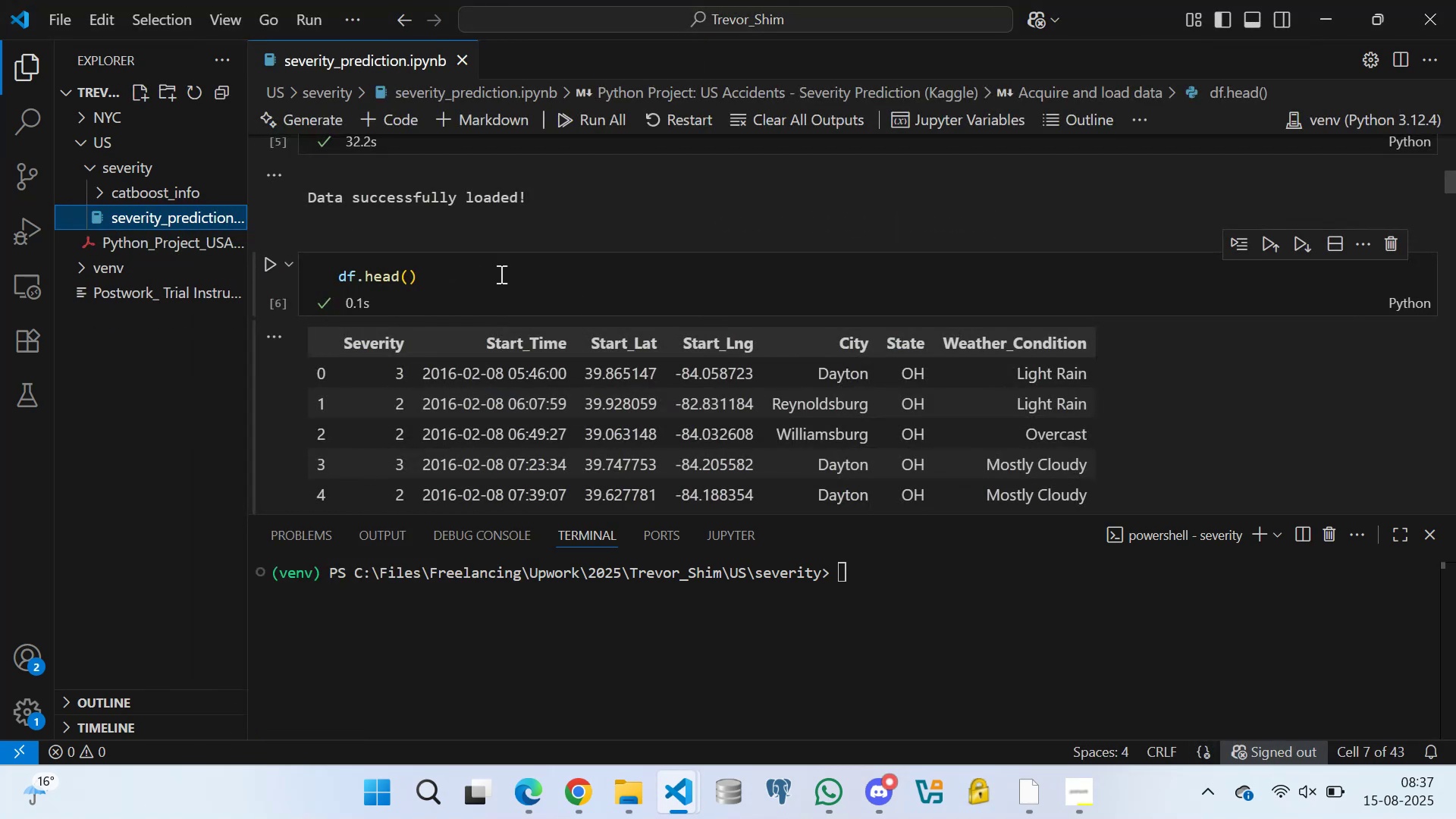 
left_click([452, 268])
 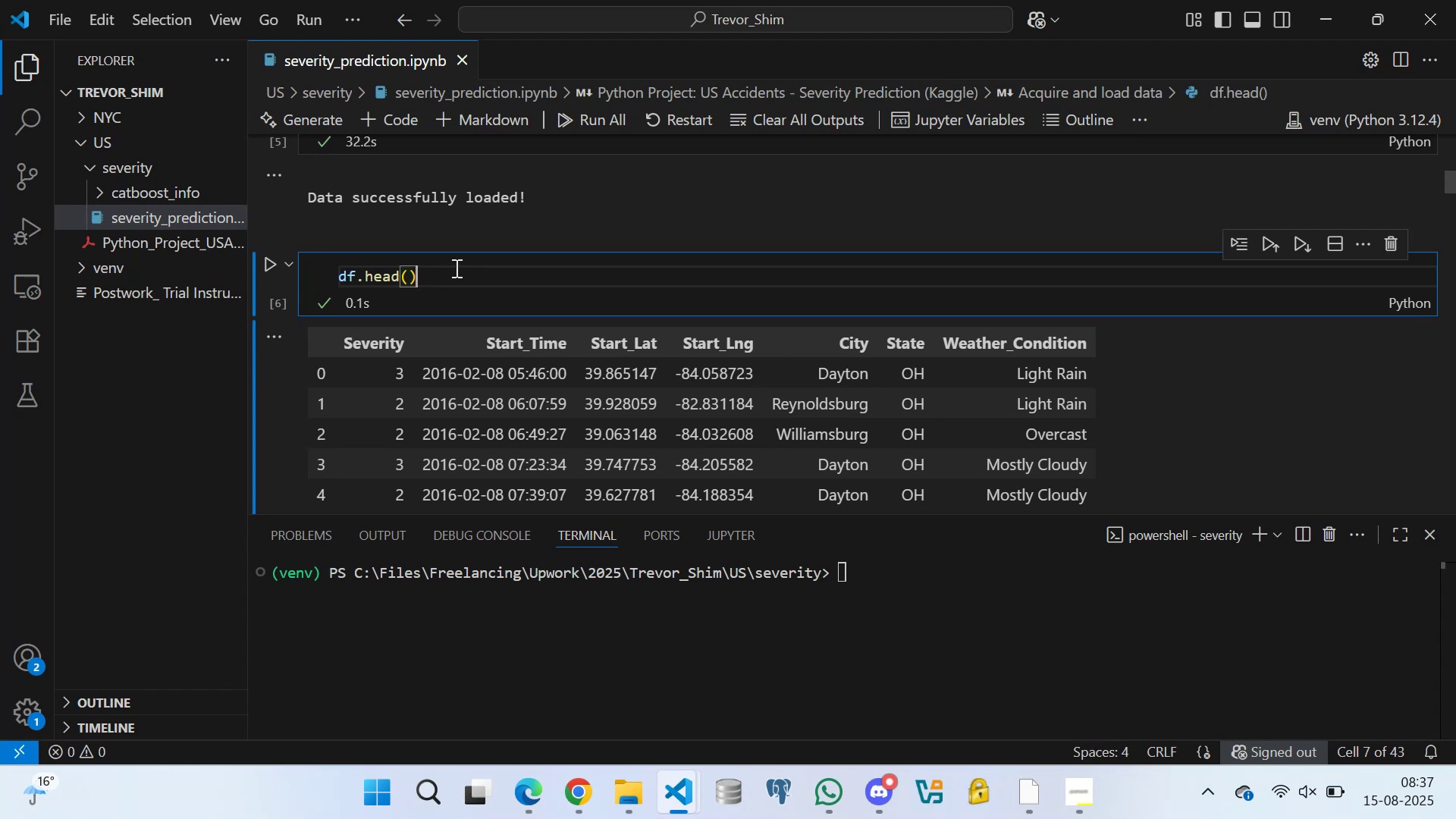 
scroll: coordinate [526, 246], scroll_direction: up, amount: 2.0
 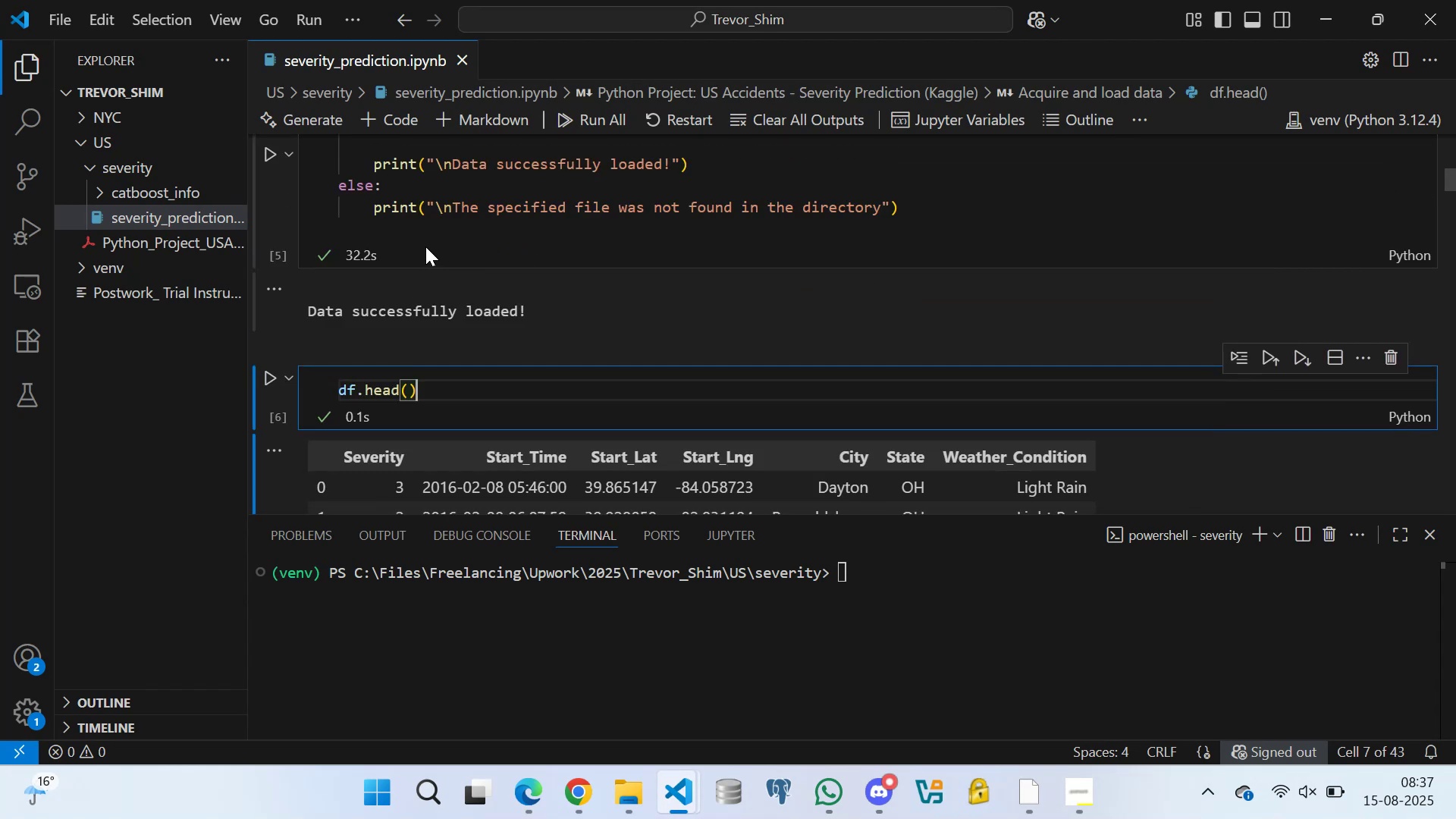 
left_click([420, 239])
 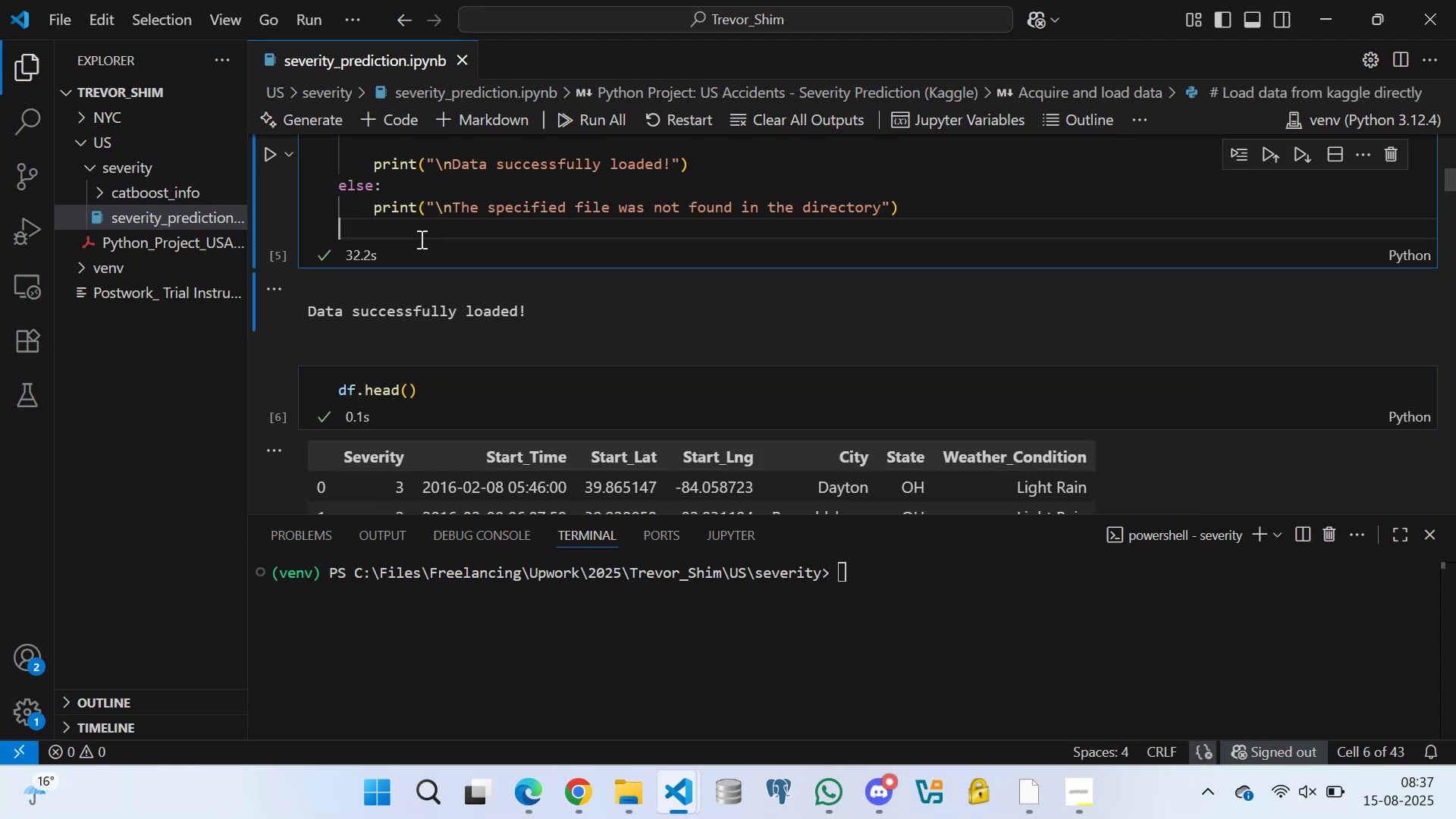 
key(Control+S)
 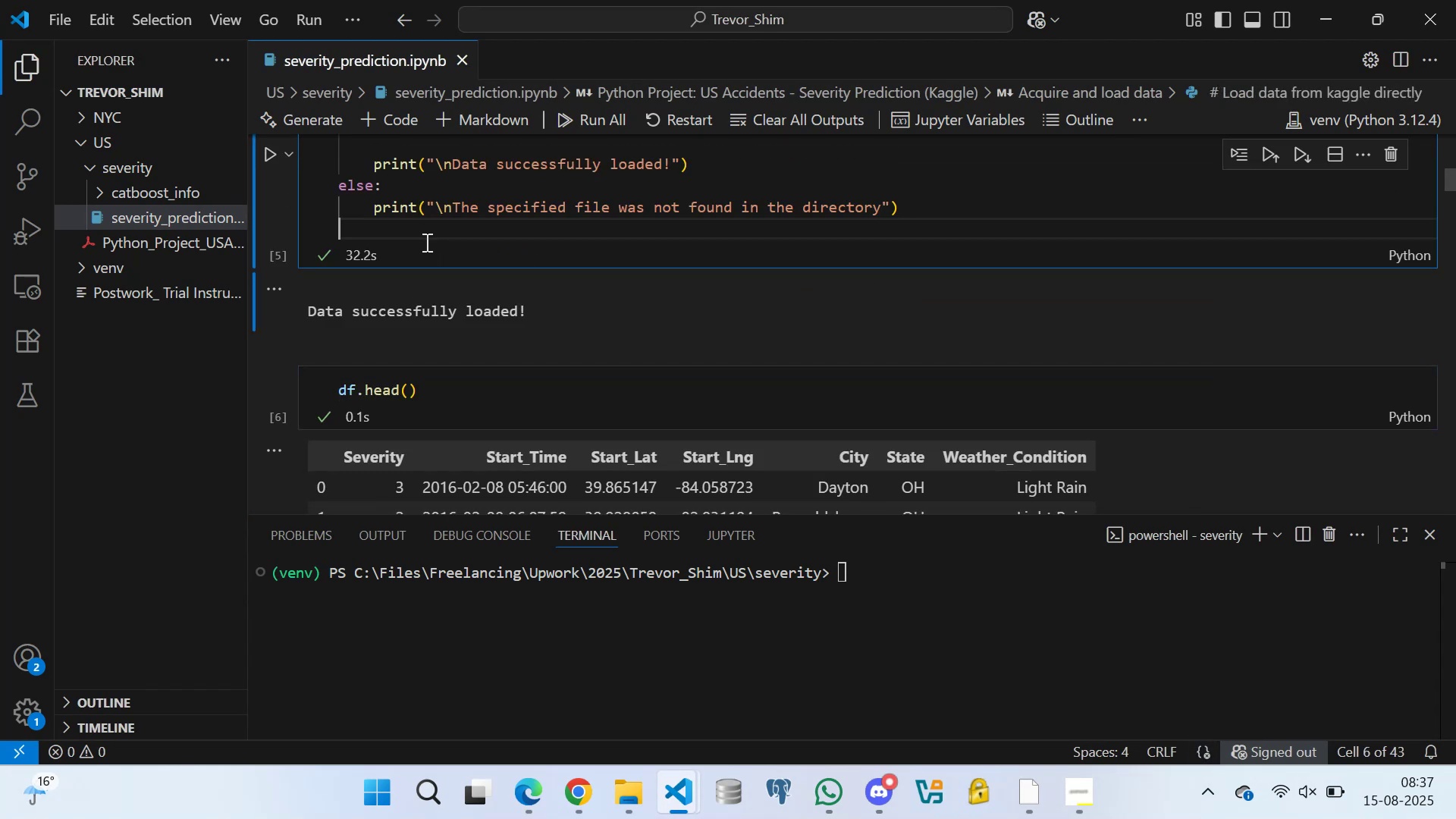 
scroll: coordinate [459, 246], scroll_direction: down, amount: 2.0
 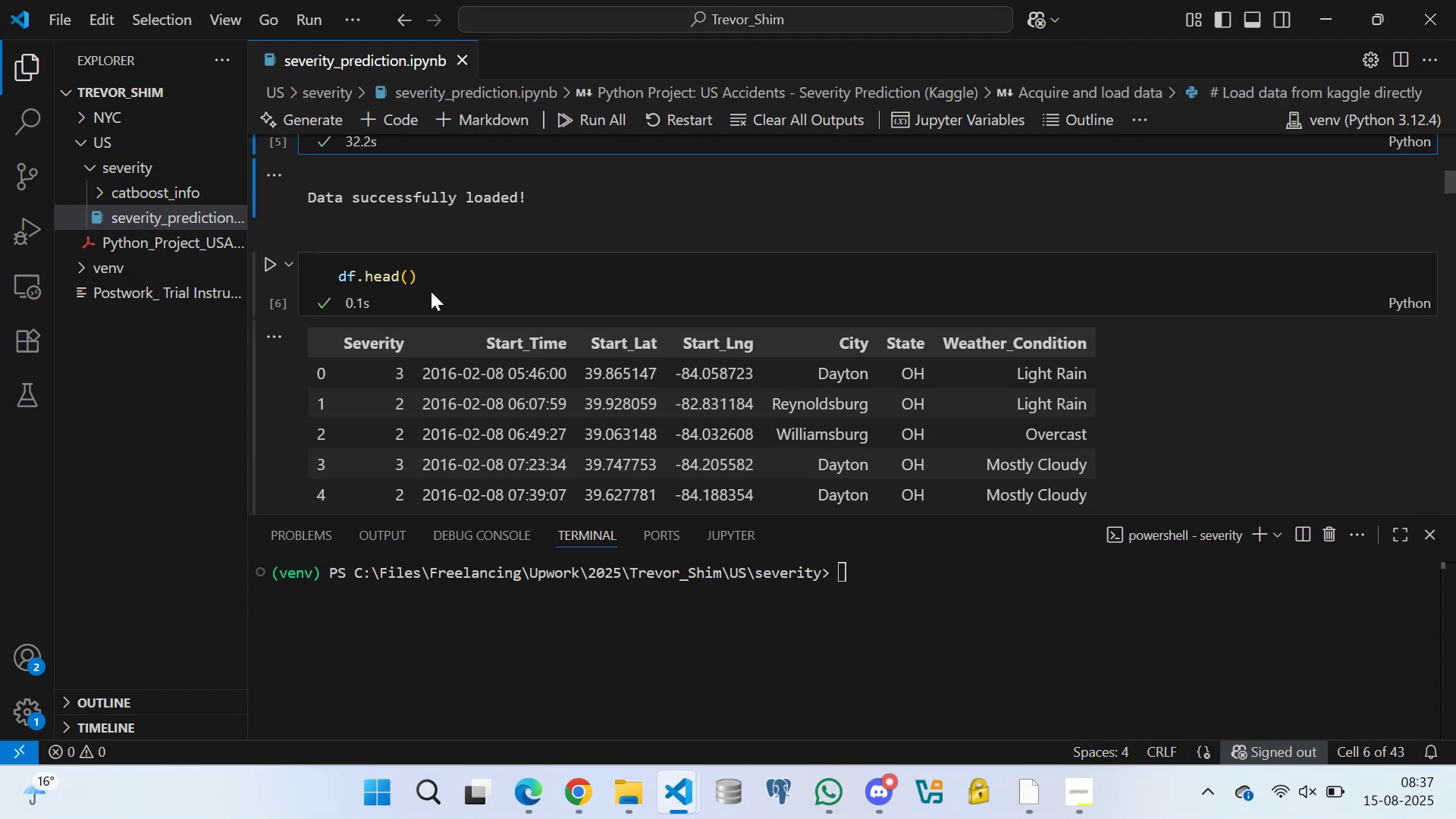 
left_click([434, 278])
 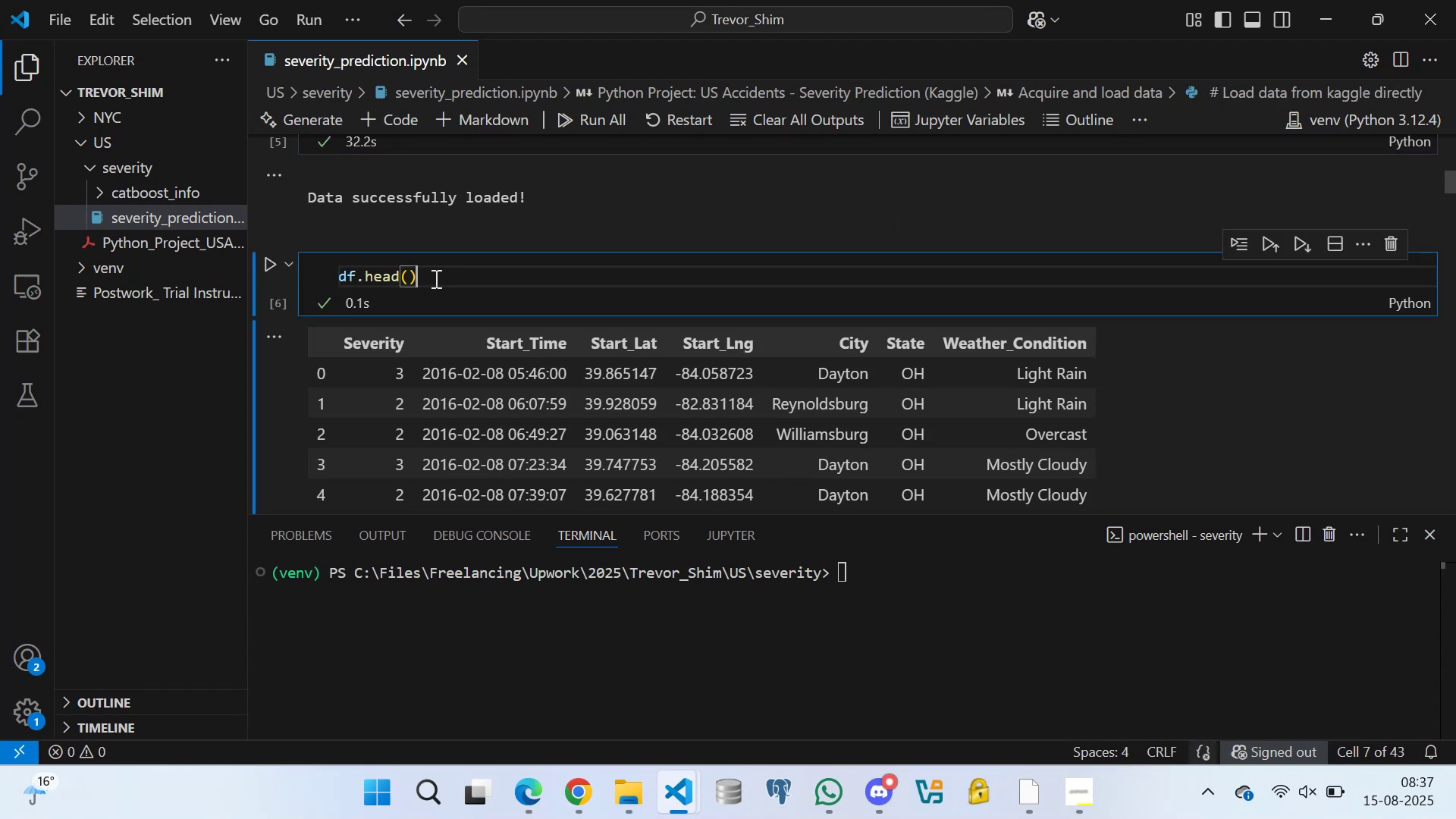 
scroll: coordinate [475, 309], scroll_direction: down, amount: 6.0
 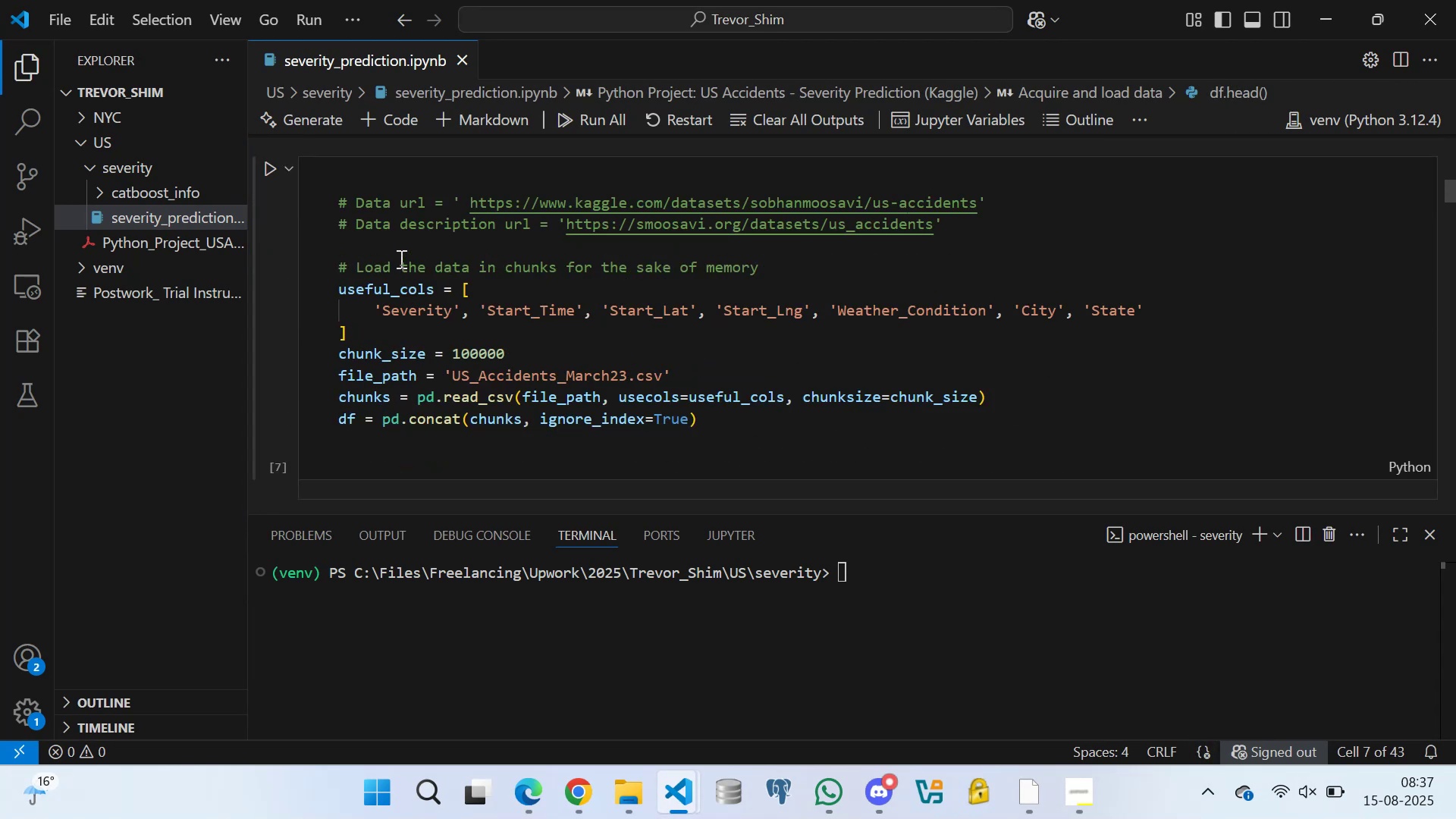 
left_click([397, 245])
 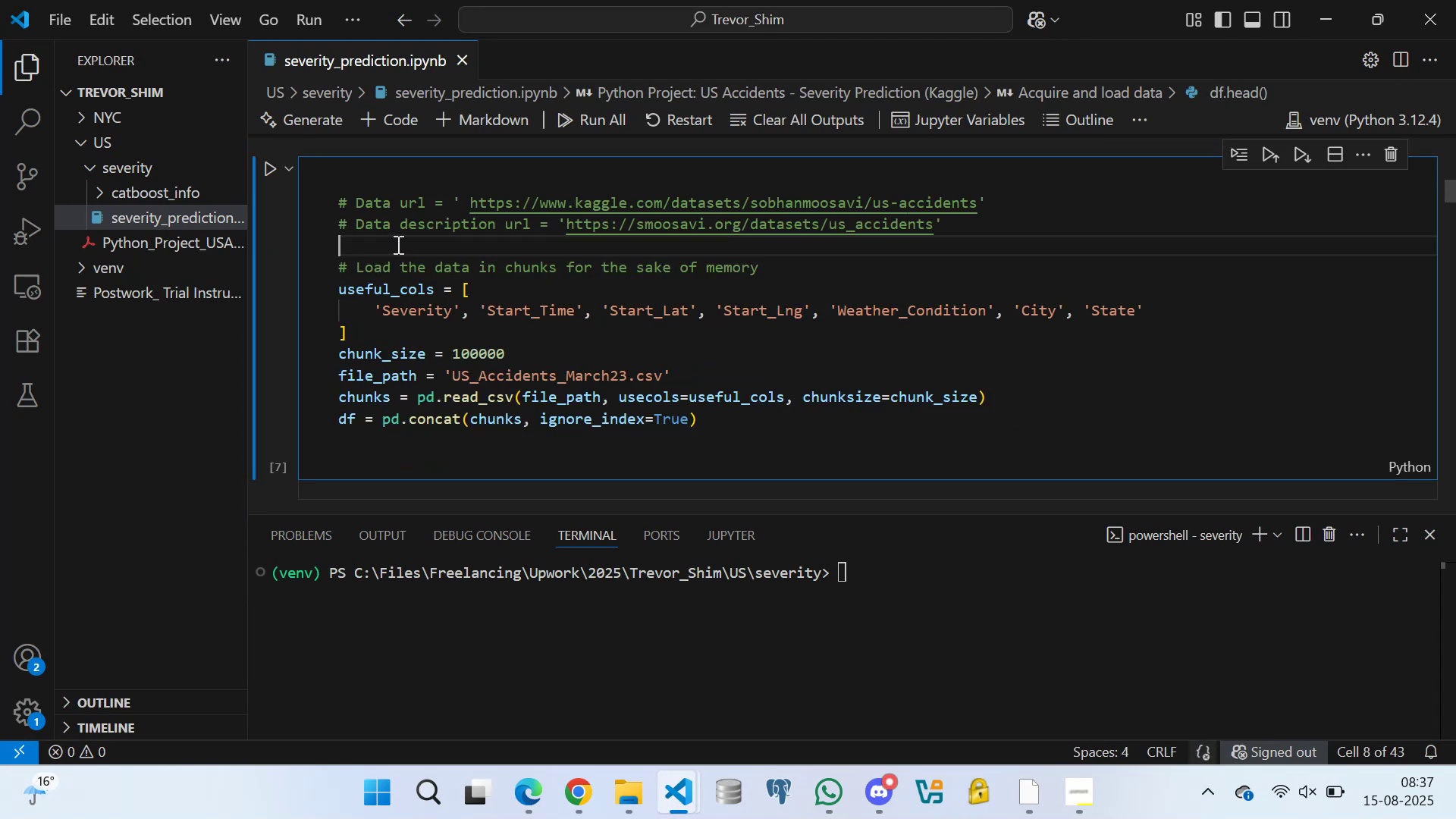 
scroll: coordinate [383, 263], scroll_direction: down, amount: 2.0
 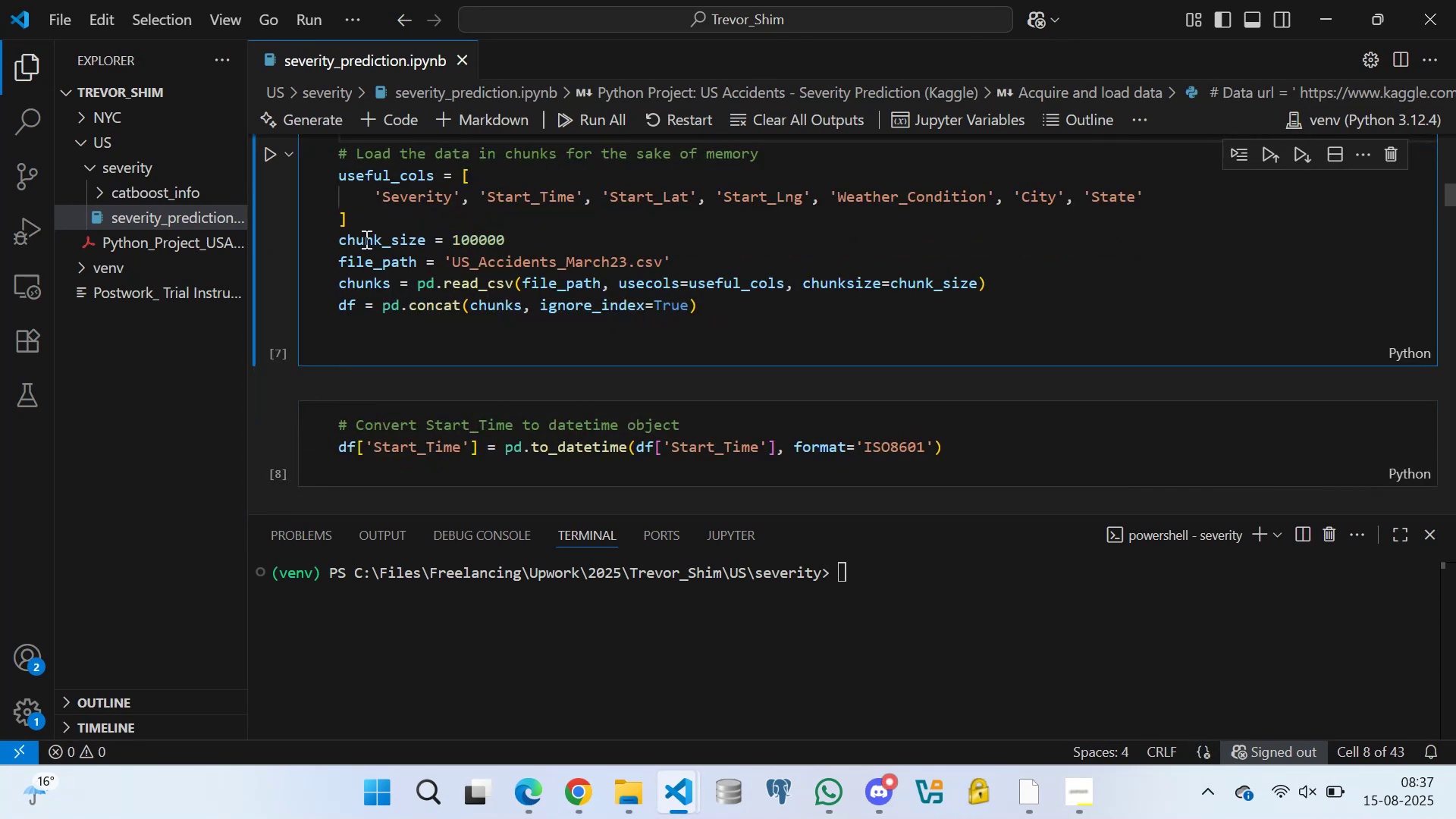 
scroll: coordinate [372, 240], scroll_direction: up, amount: 1.0
 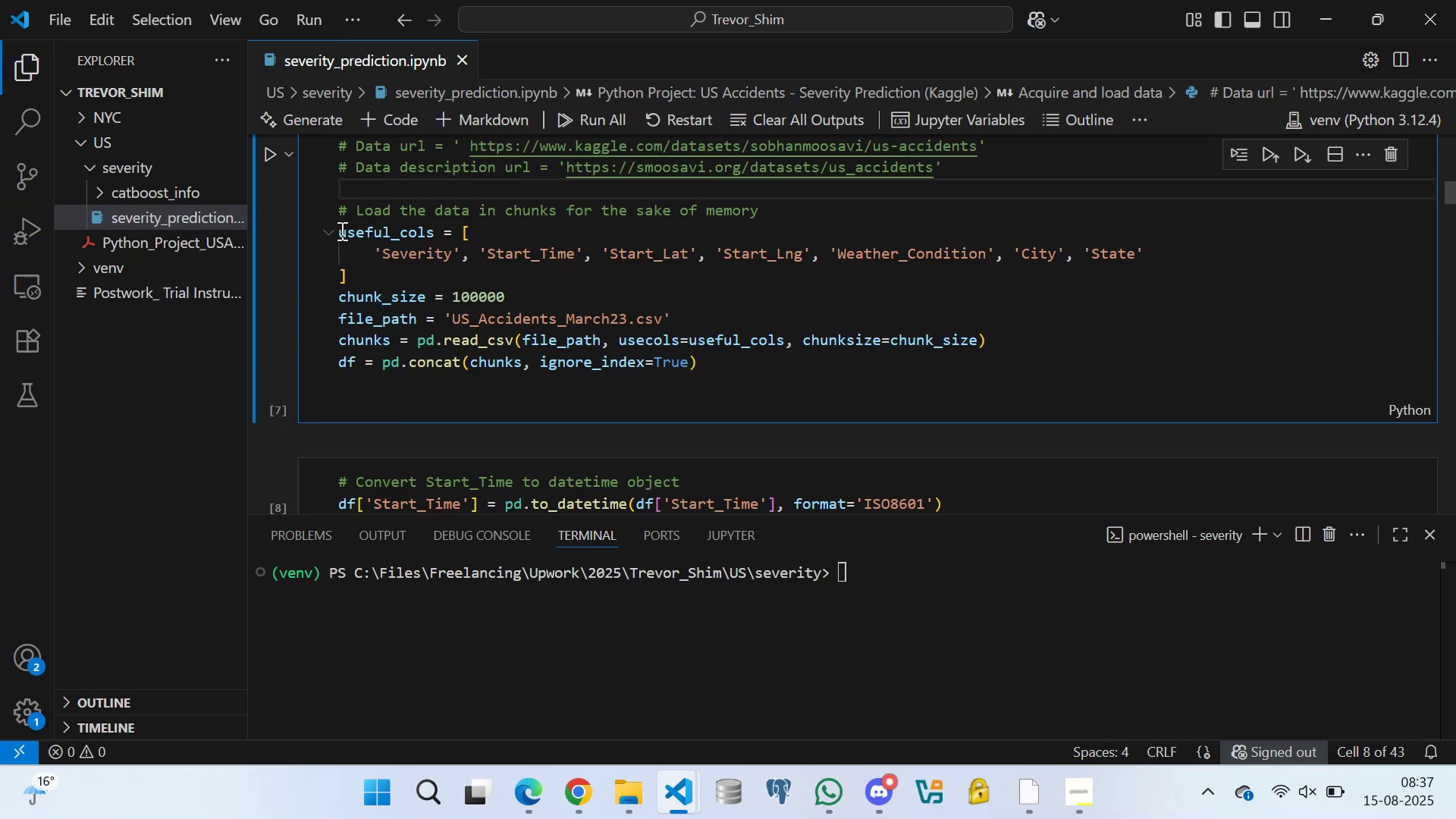 
left_click_drag(start_coordinate=[340, 231], to_coordinate=[737, 363])
 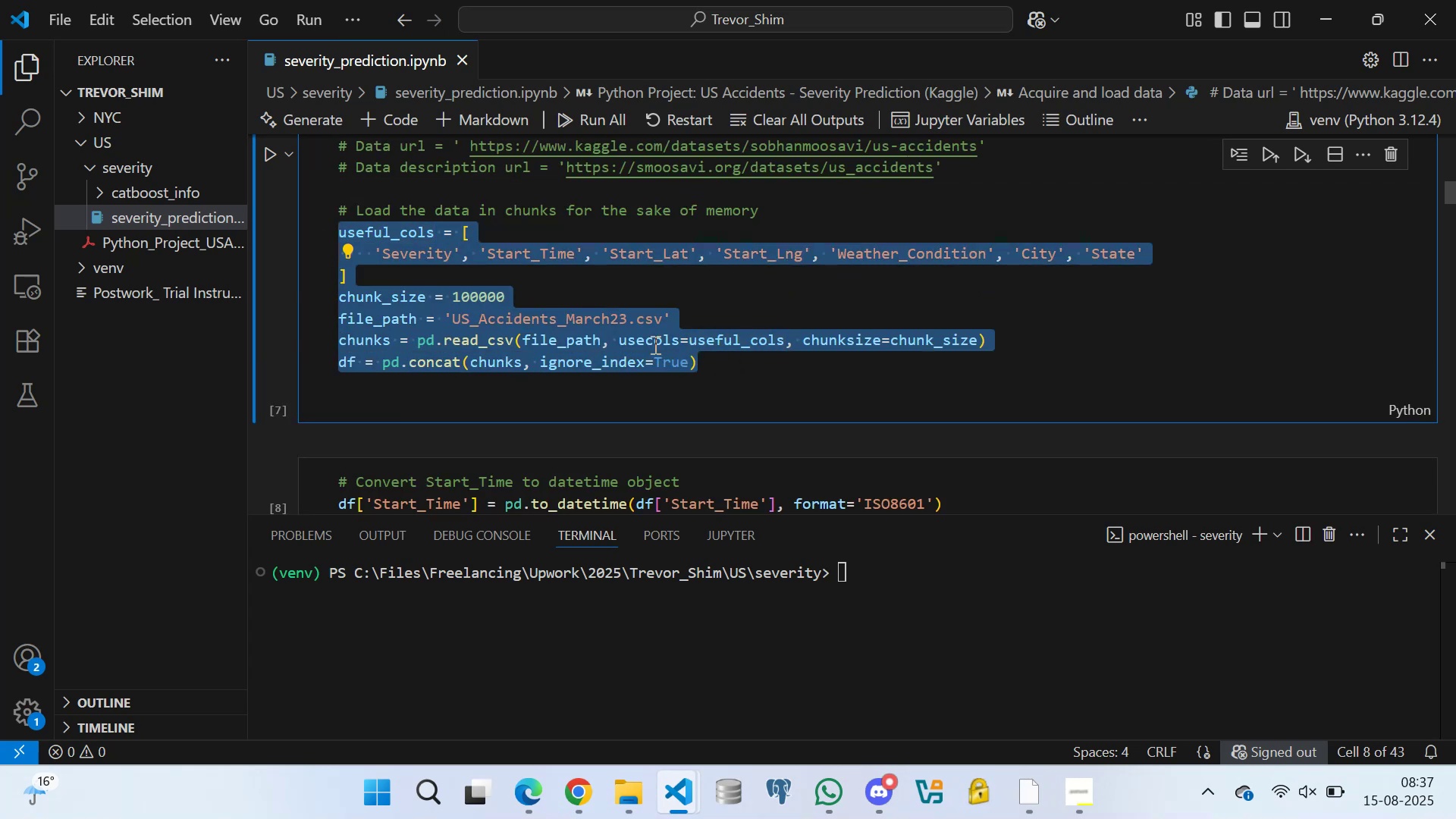 
scroll: coordinate [425, 274], scroll_direction: up, amount: 2.0
 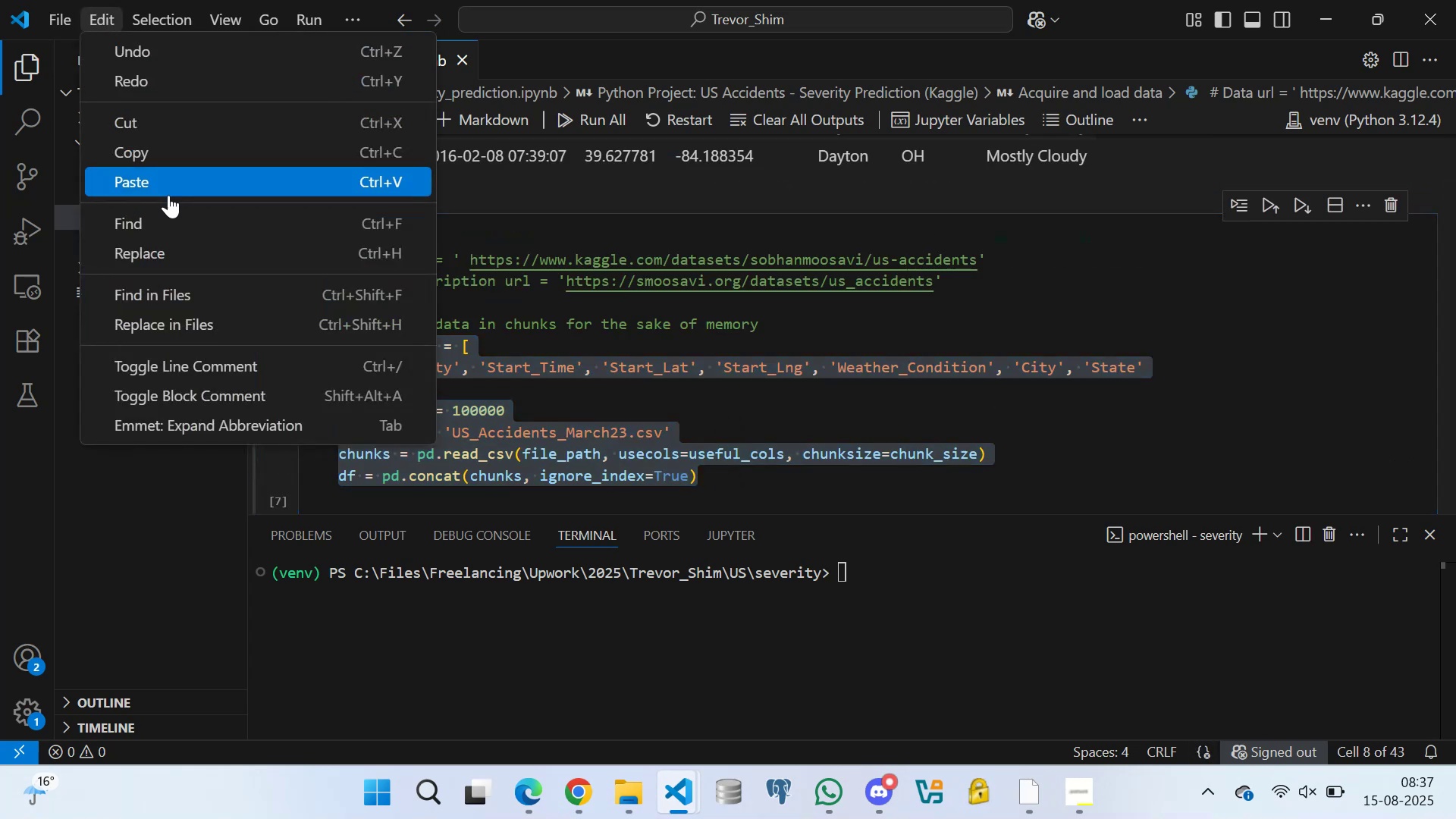 
left_click([164, 365])
 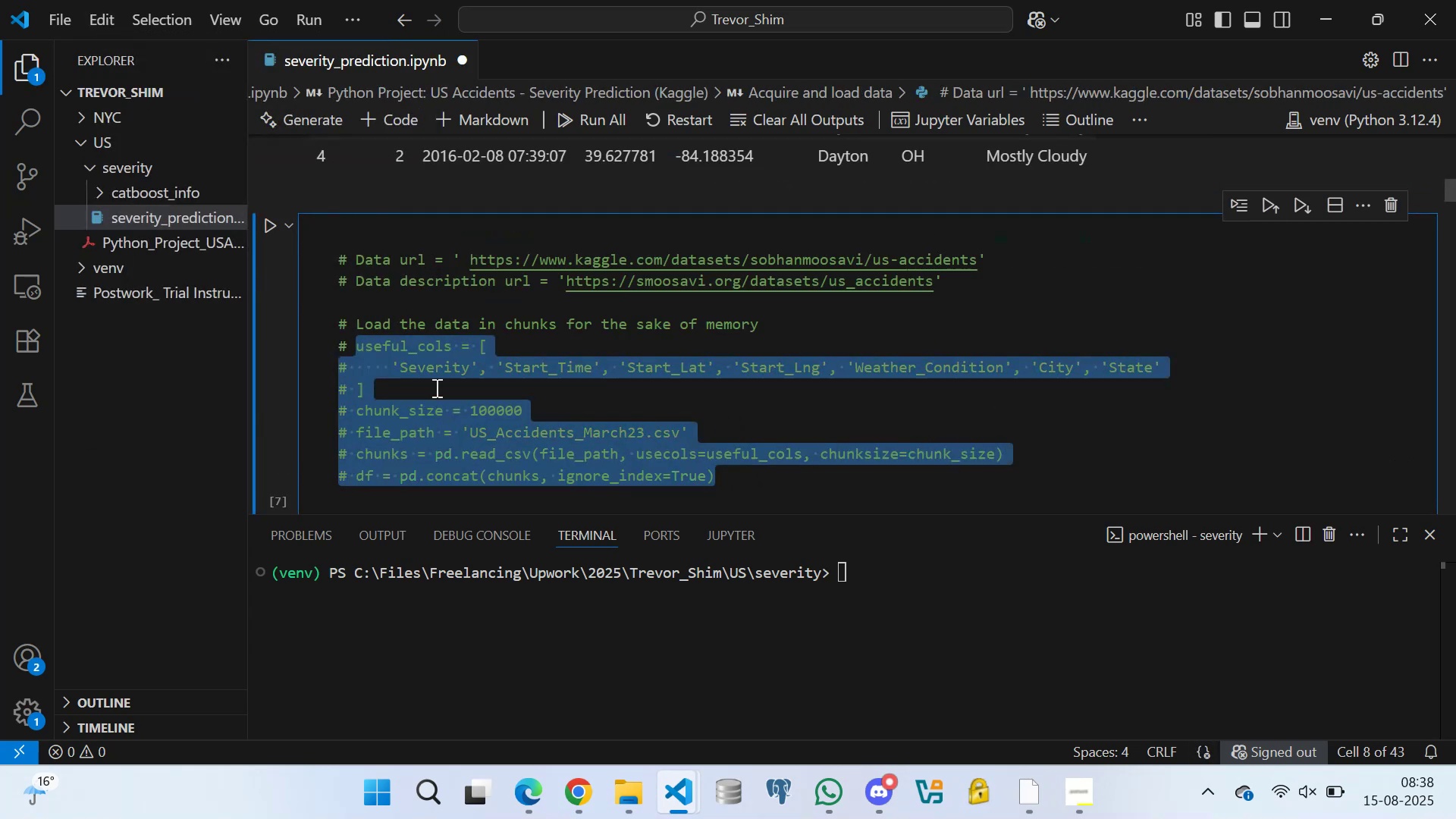 
left_click([419, 393])
 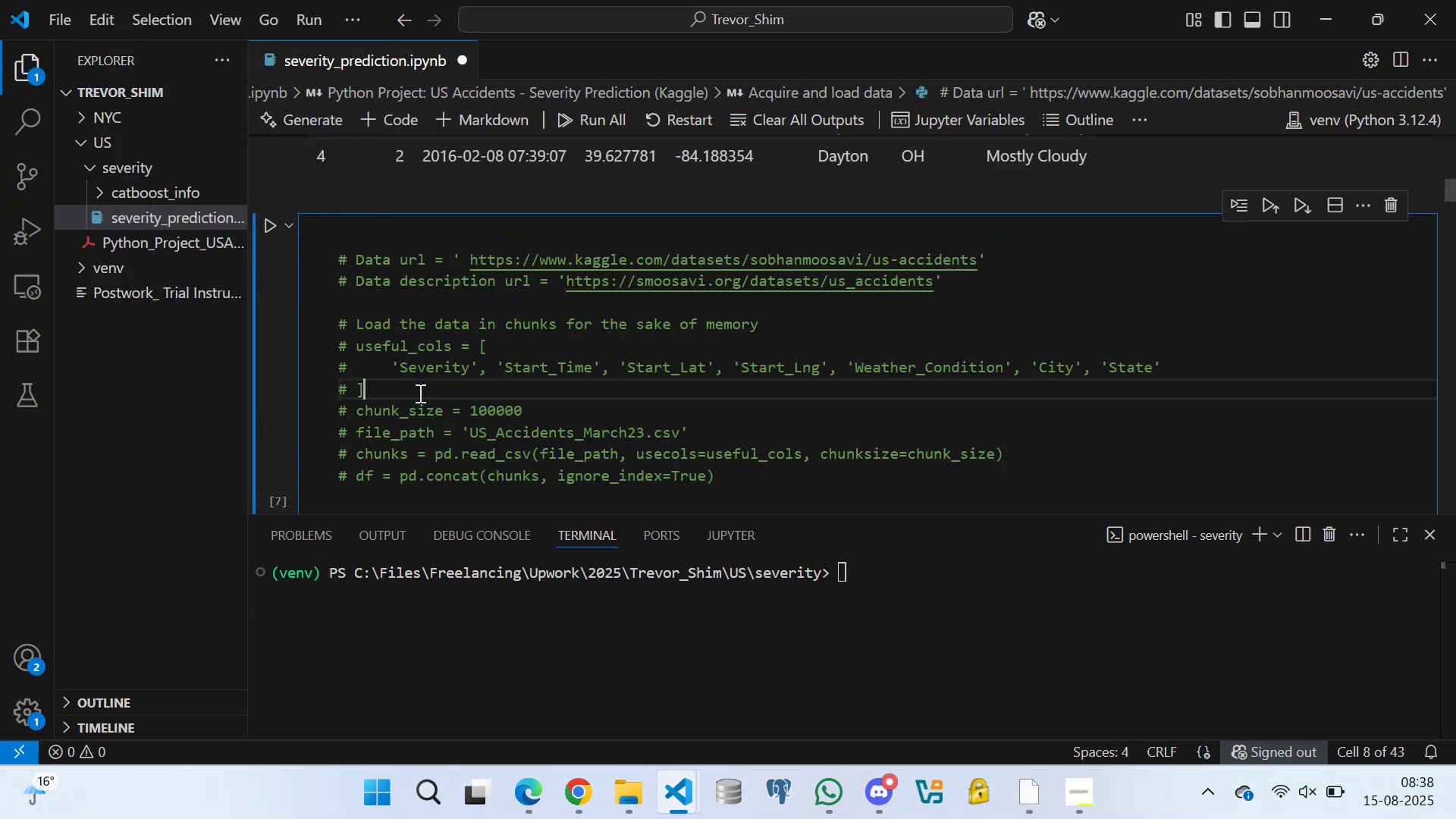 
key(Control+S)
 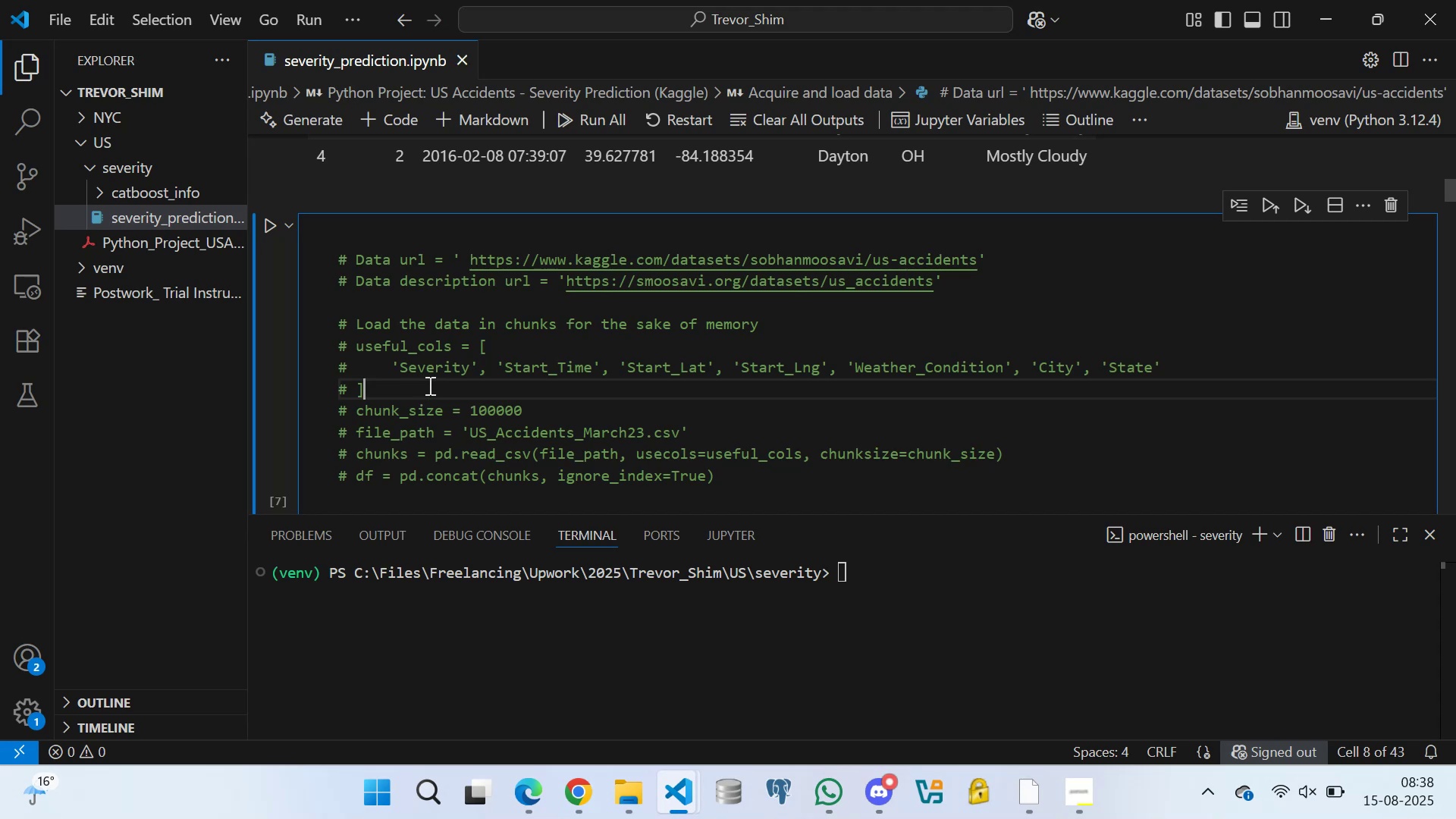 
scroll: coordinate [424, 342], scroll_direction: up, amount: 6.0
 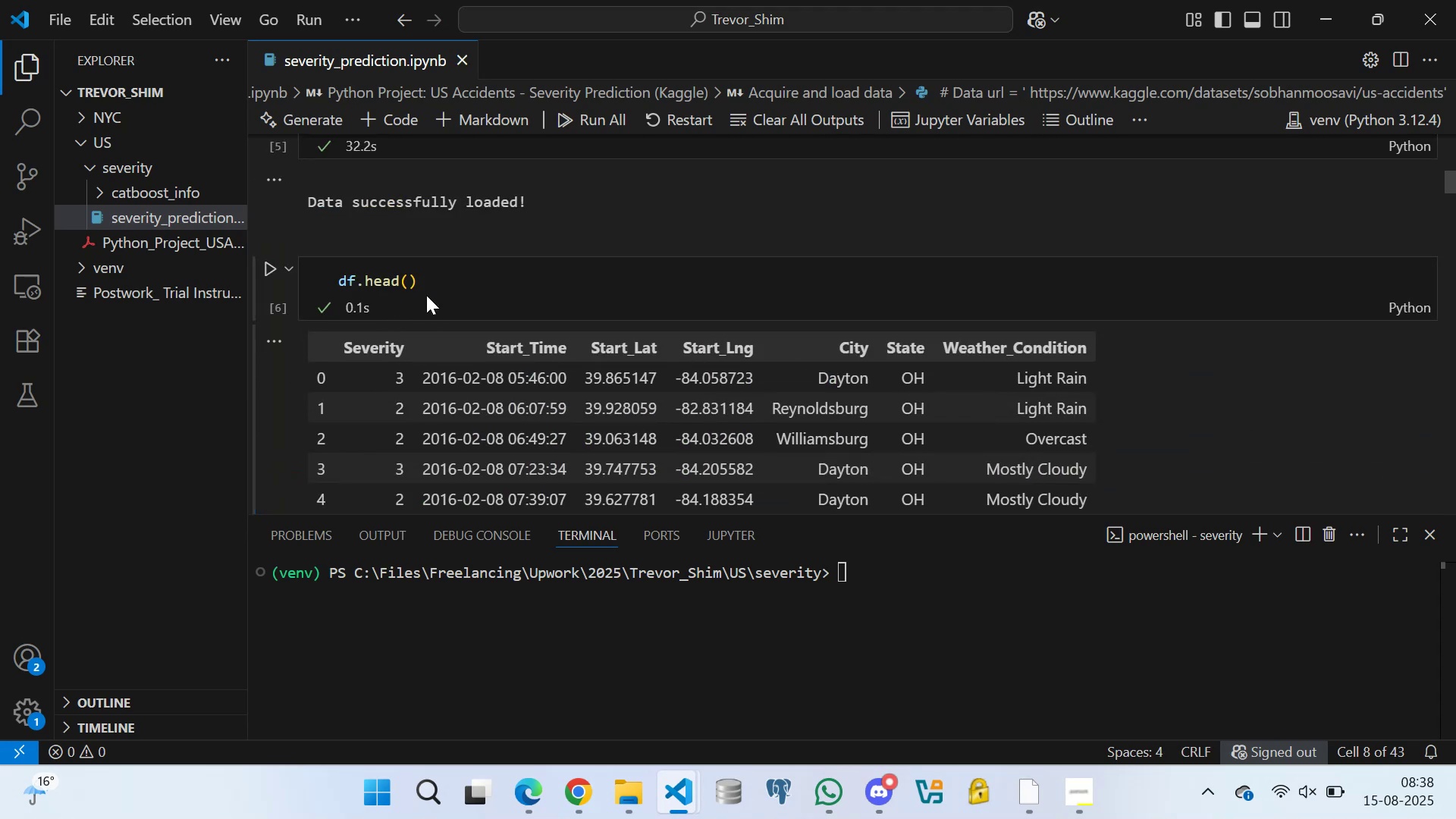 
left_click([440, 281])
 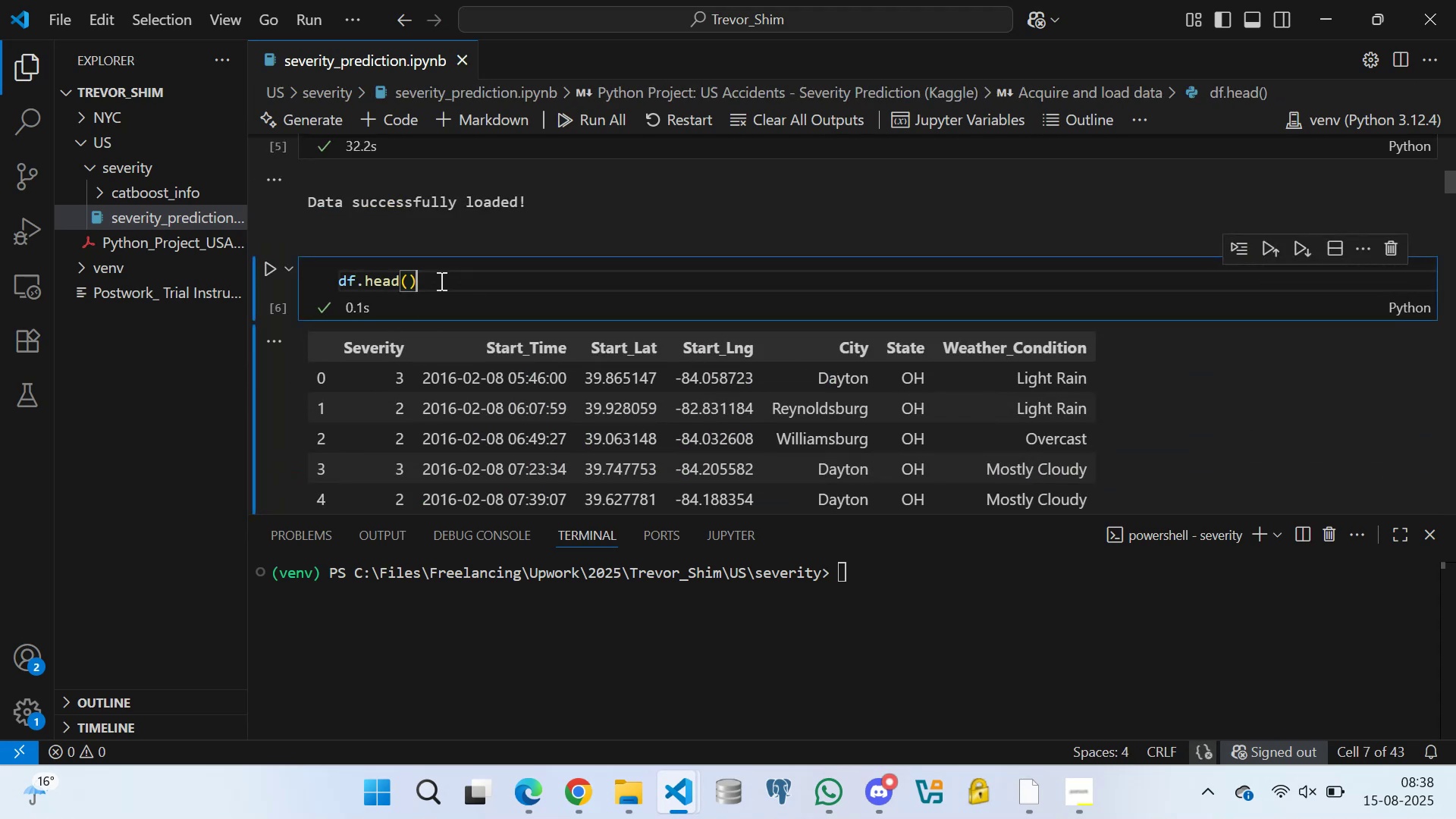 
key(Control+S)
 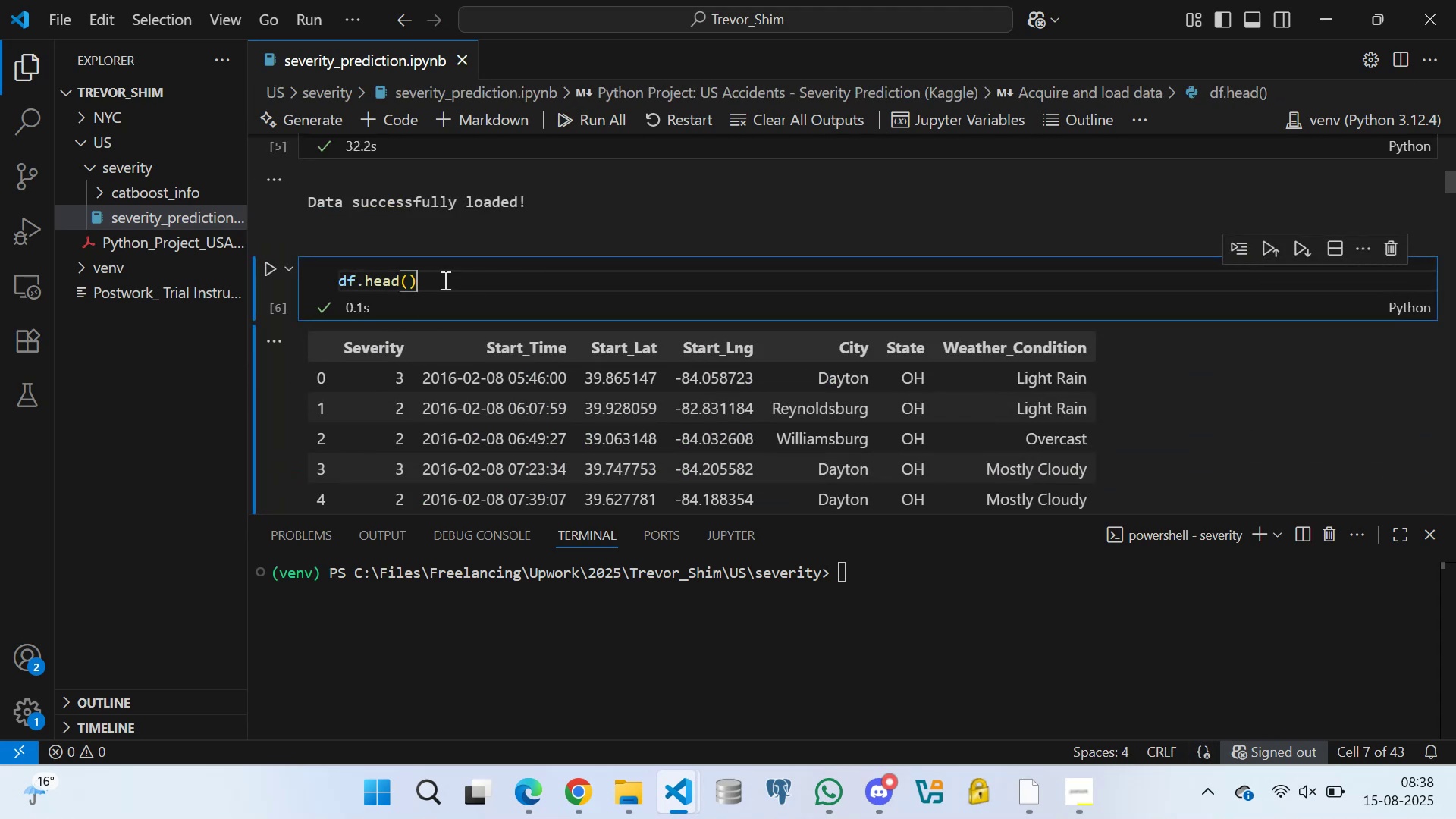 
scroll: coordinate [378, 289], scroll_direction: up, amount: 13.0
 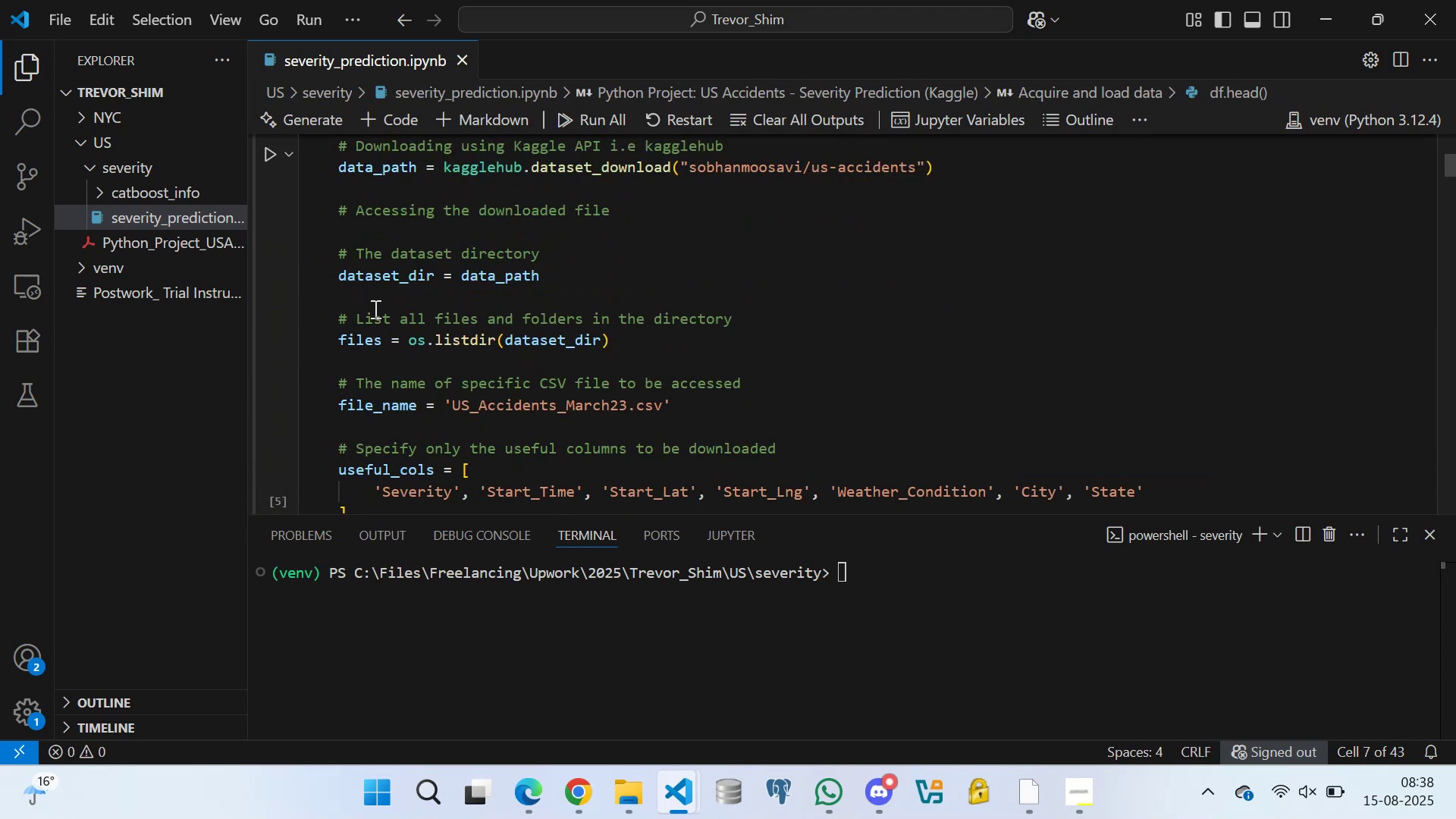 
left_click([372, 293])
 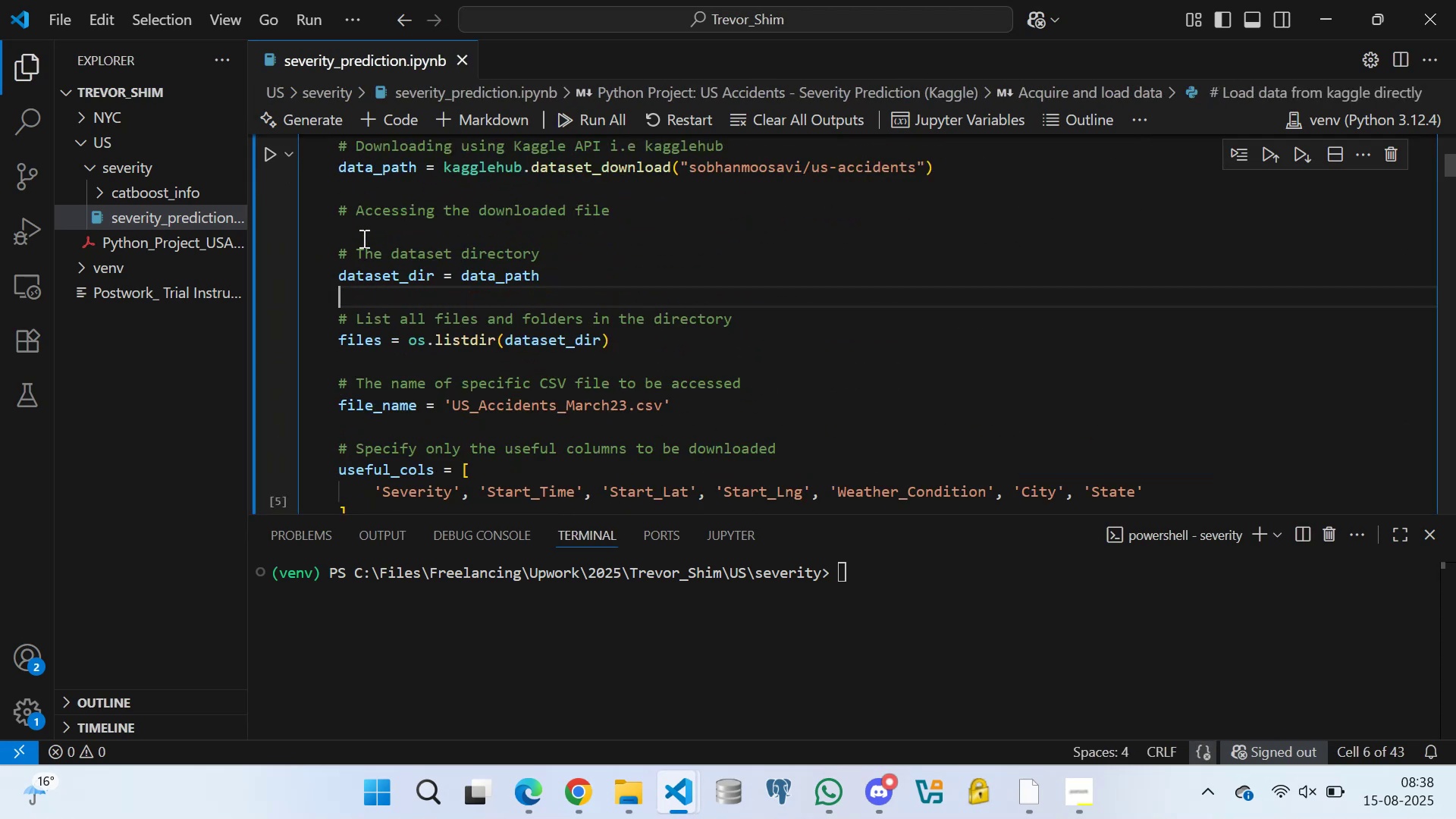 
left_click([362, 231])
 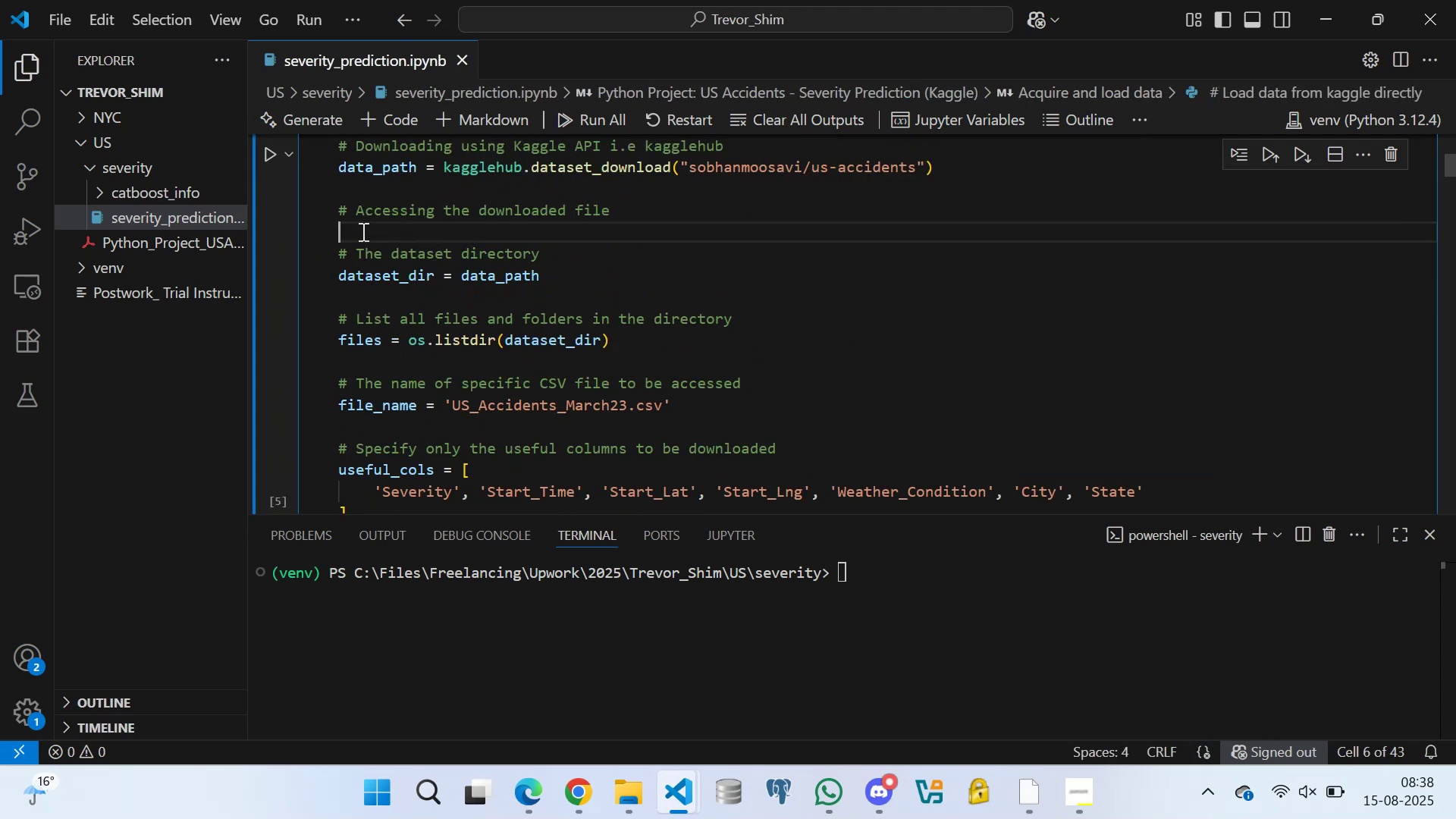 
key(Control+S)
 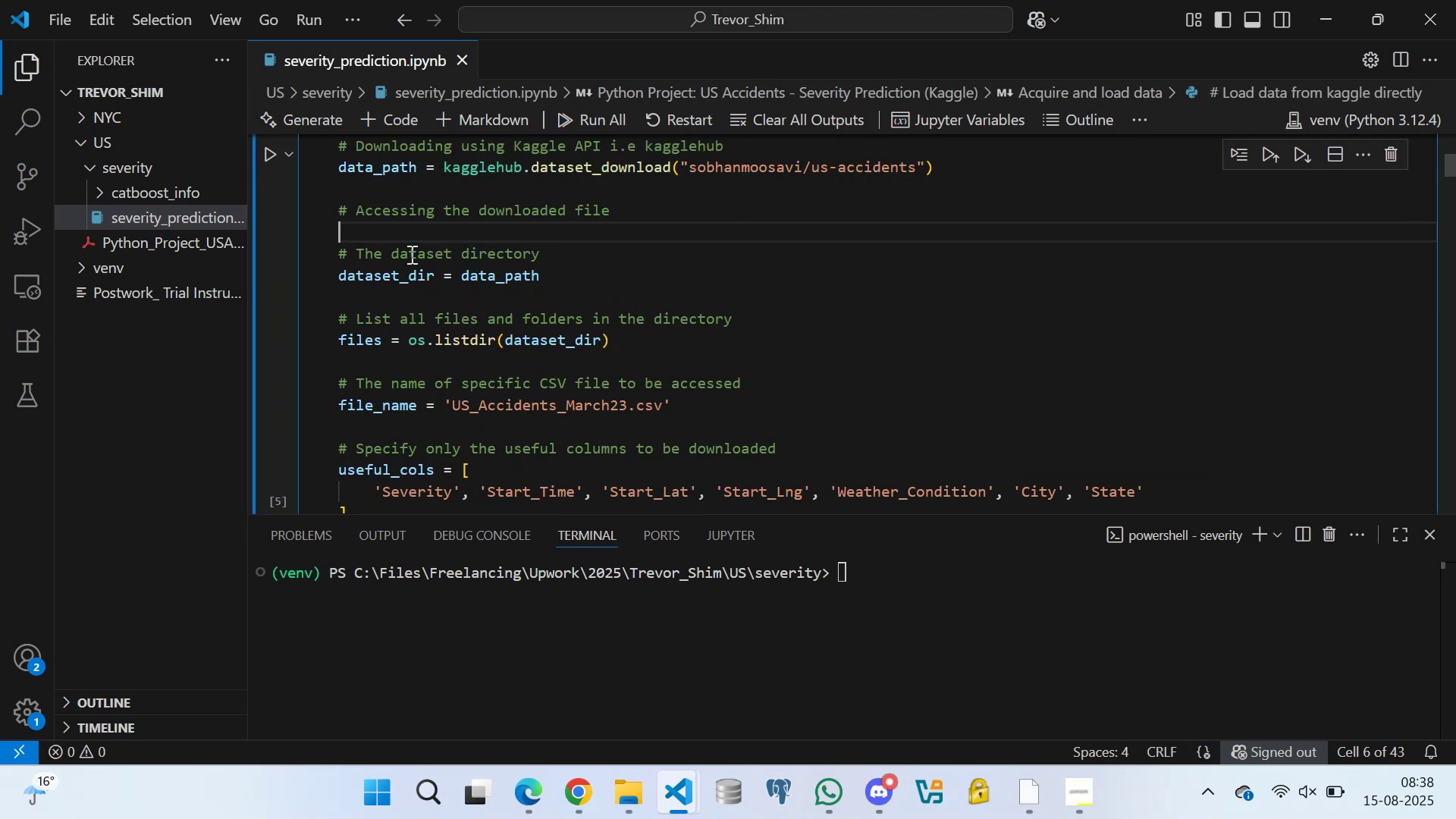 
scroll: coordinate [393, 273], scroll_direction: down, amount: 6.0
 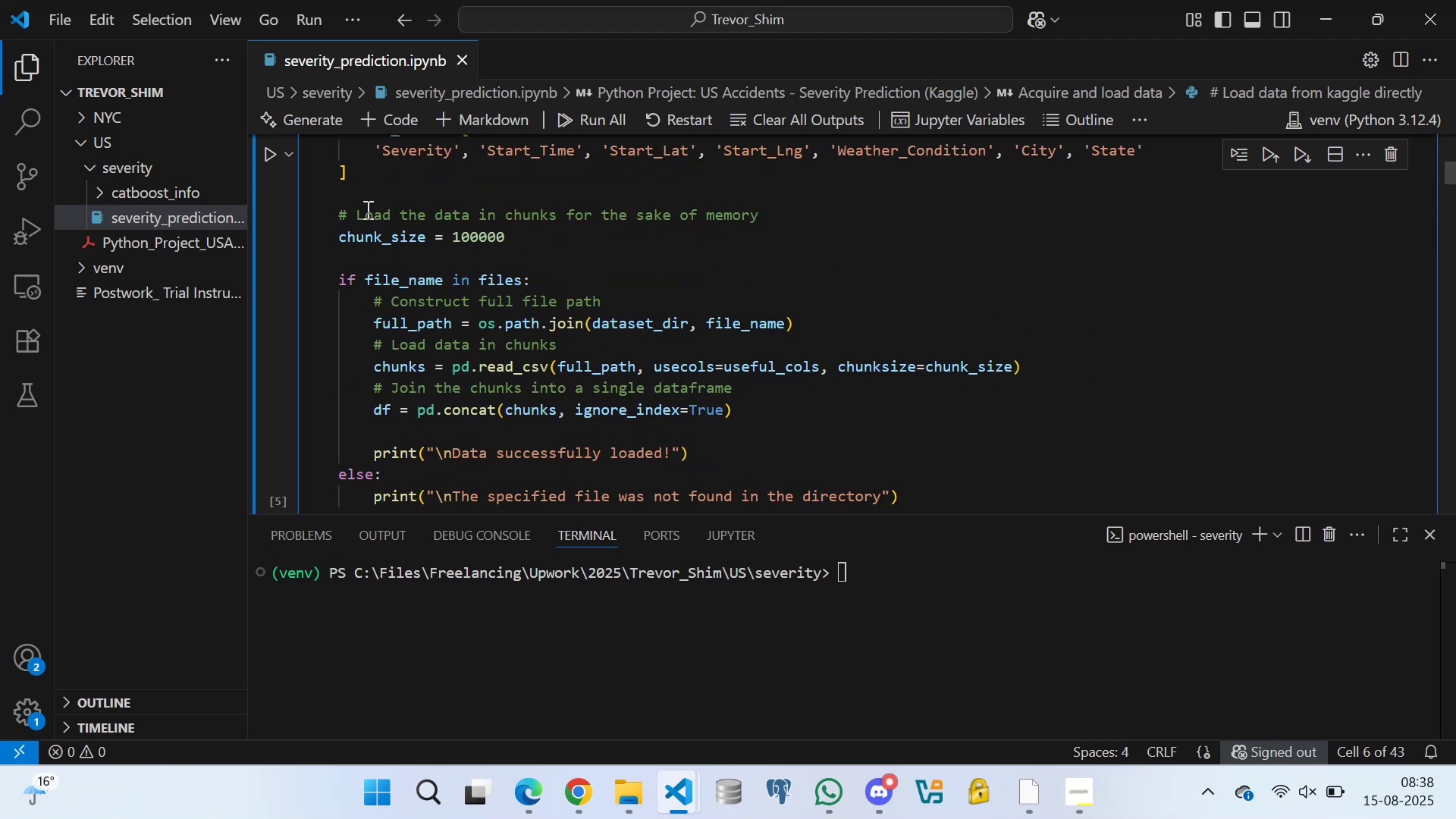 
left_click([360, 199])
 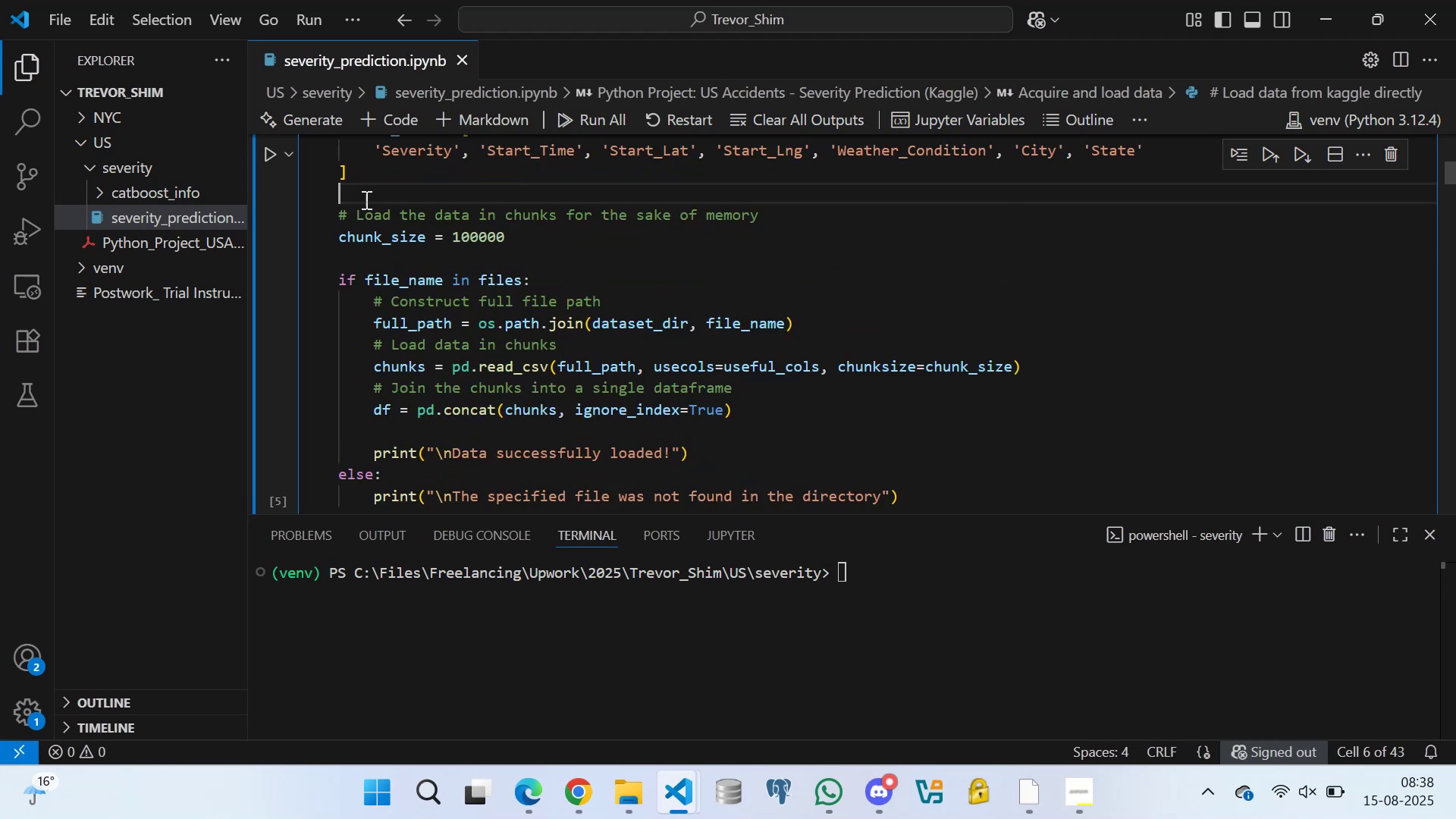 
scroll: coordinate [397, 297], scroll_direction: down, amount: 5.0
 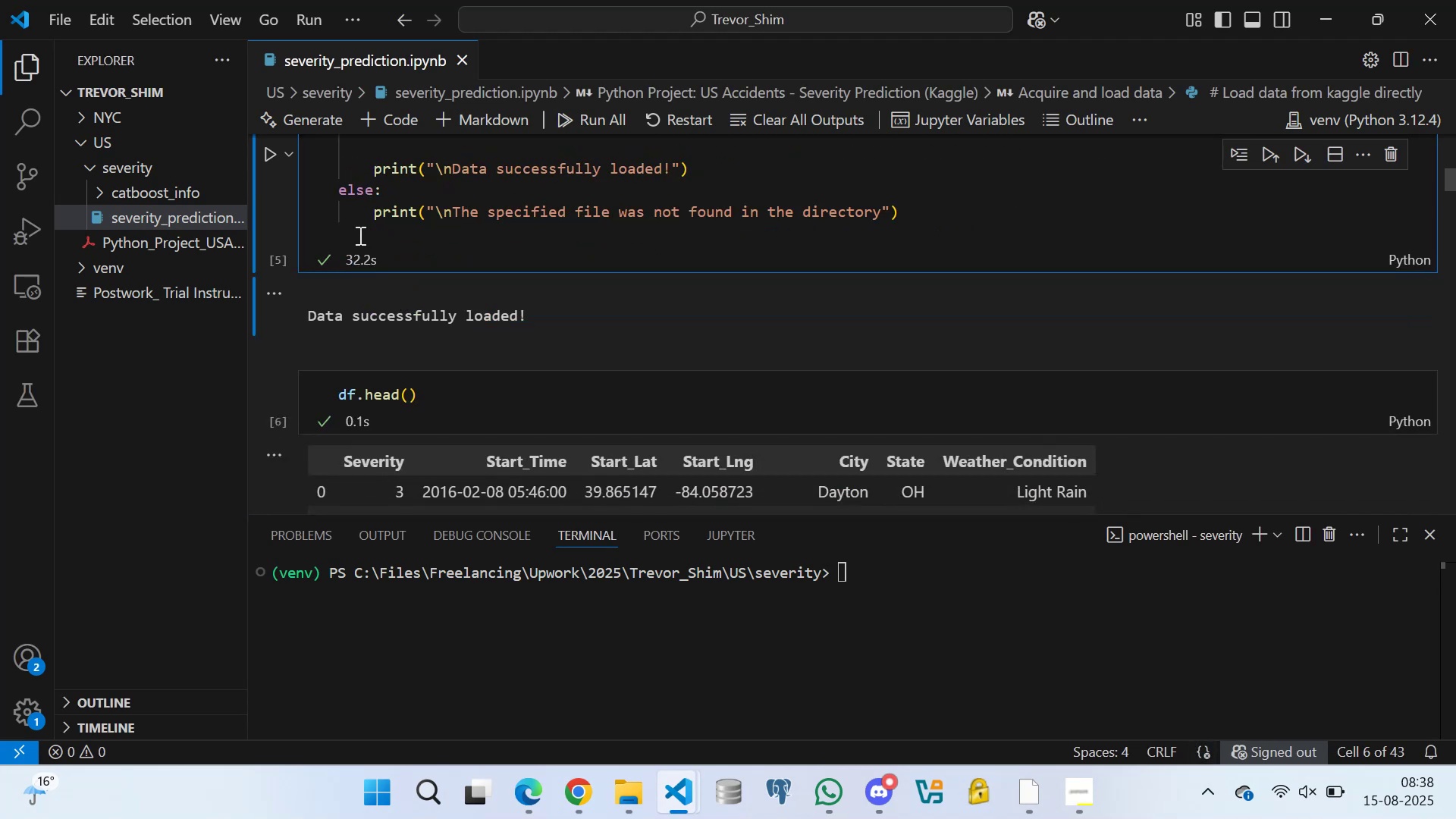 
left_click([359, 232])
 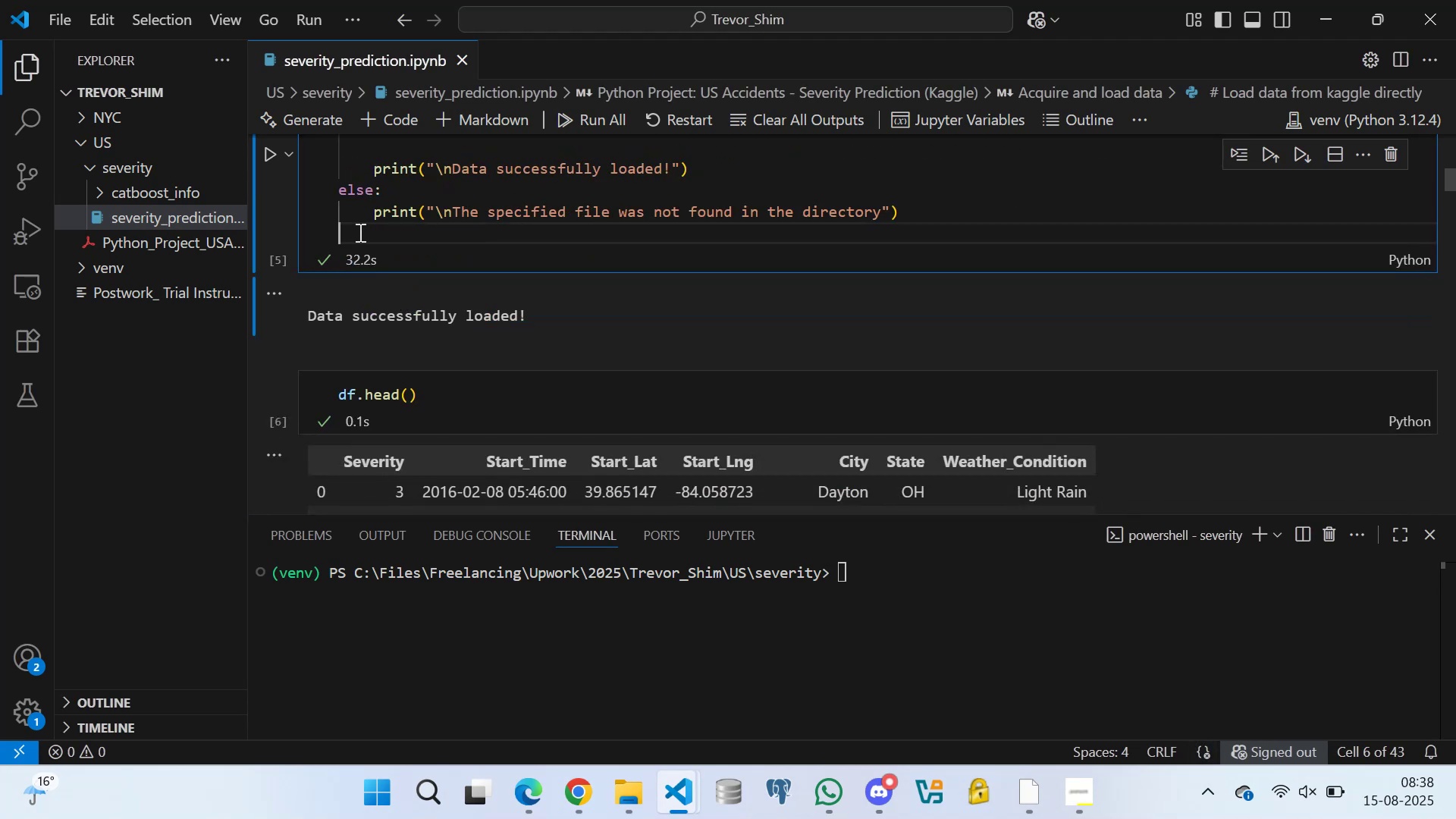 
key(Control+S)
 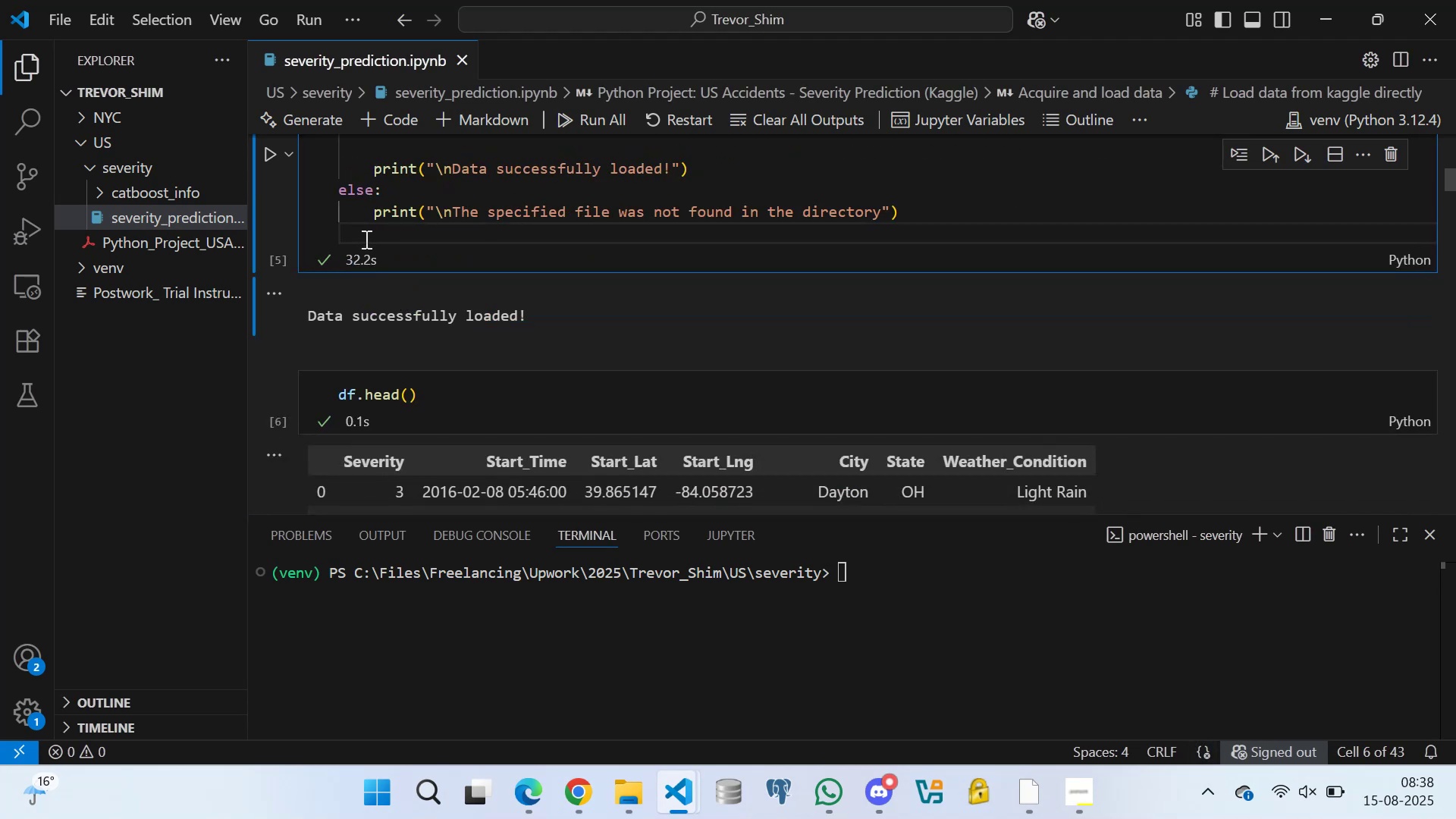 
scroll: coordinate [400, 303], scroll_direction: down, amount: 3.0
 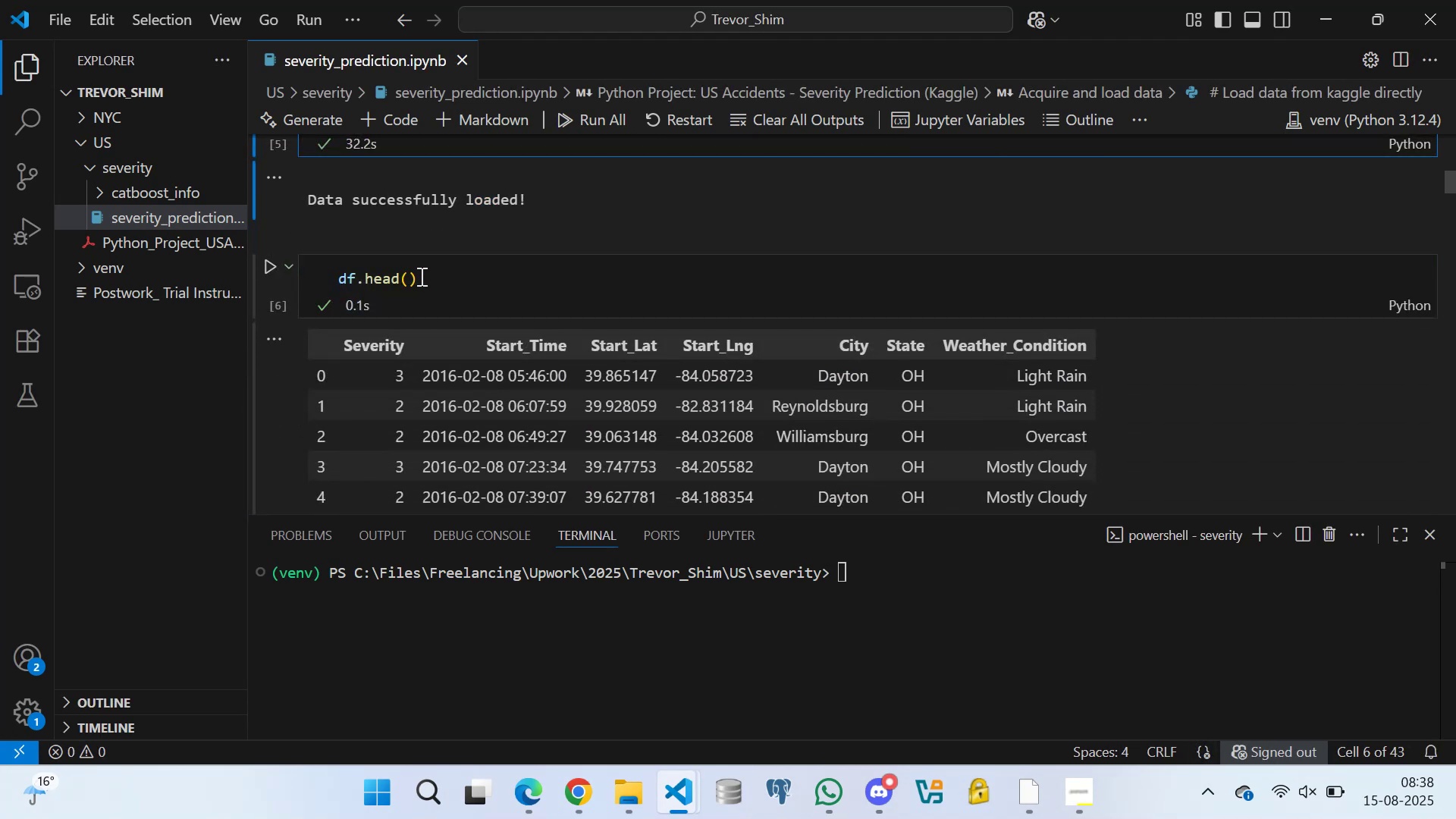 
left_click([423, 281])
 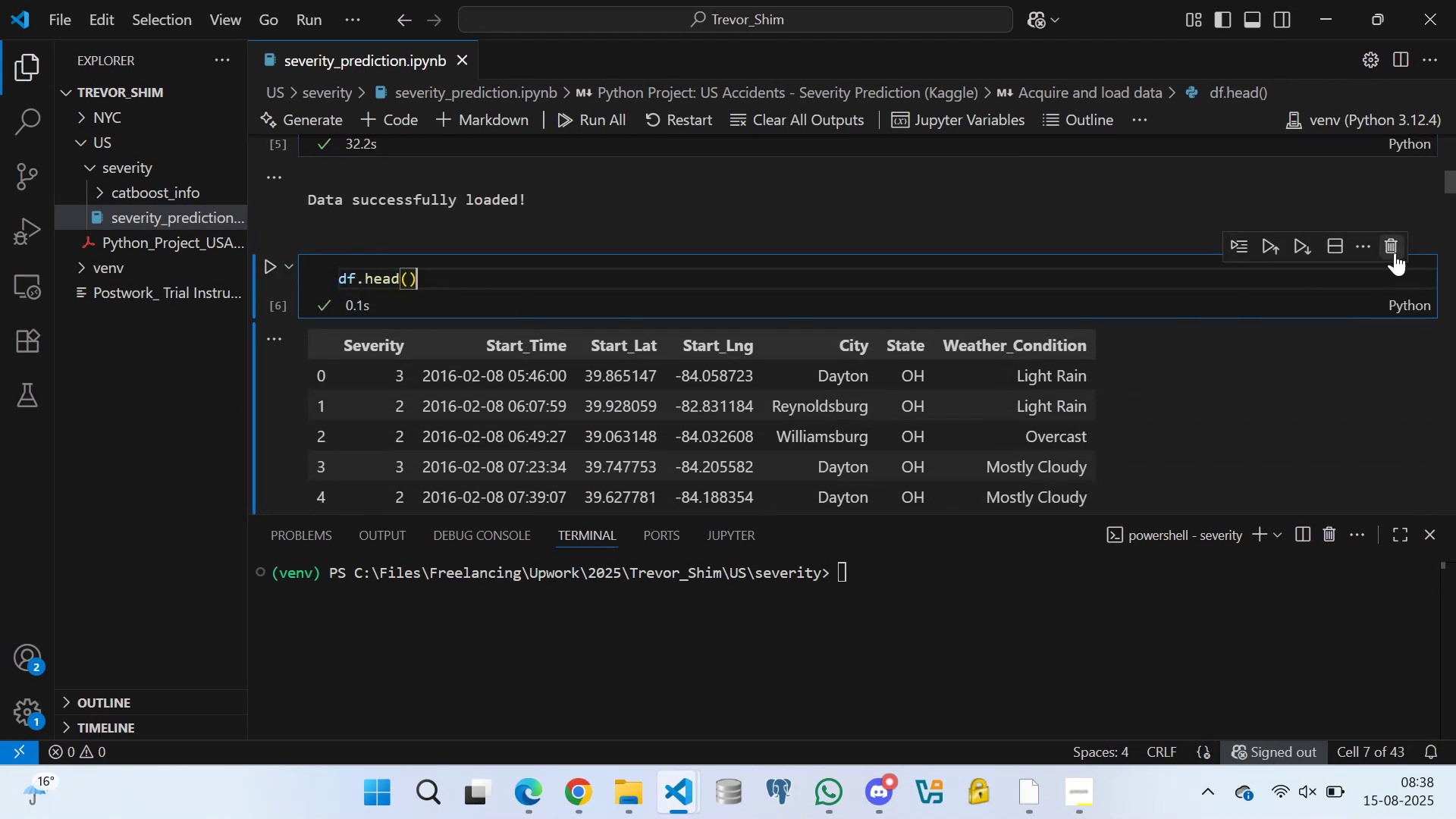 
left_click([1392, 243])
 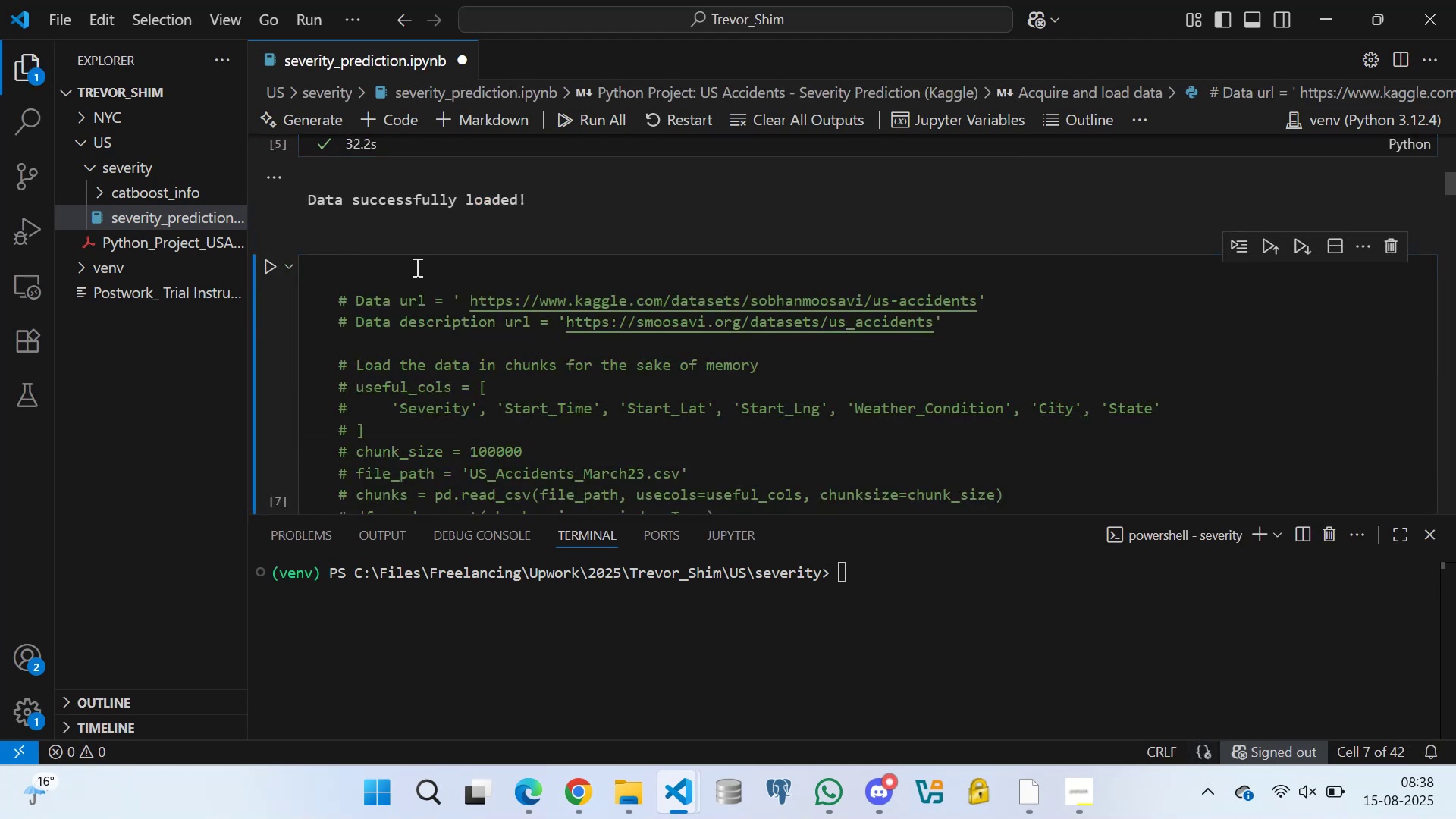 
left_click([413, 271])
 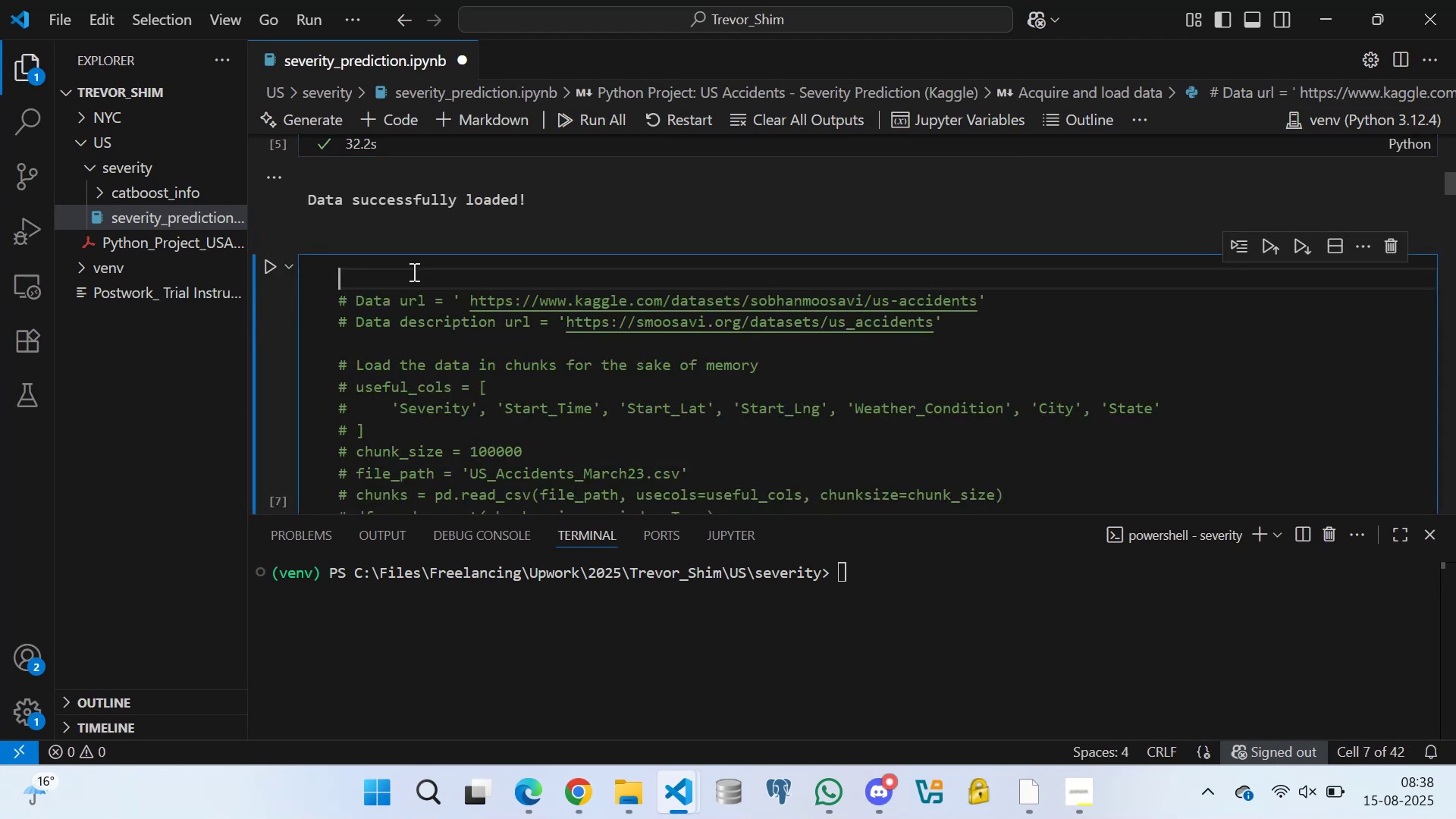 
key(Control+S)
 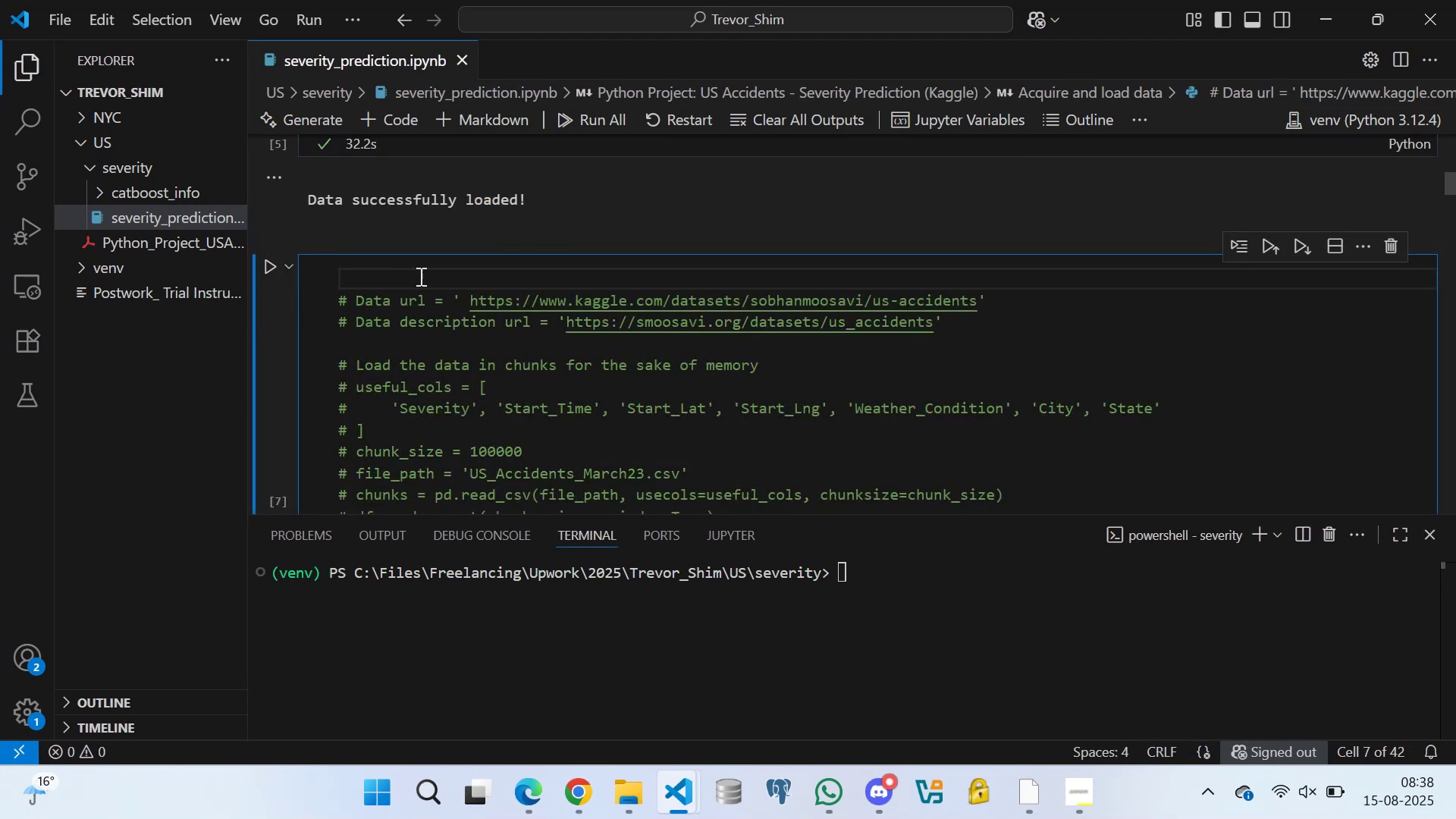 
scroll: coordinate [451, 327], scroll_direction: down, amount: 6.0
 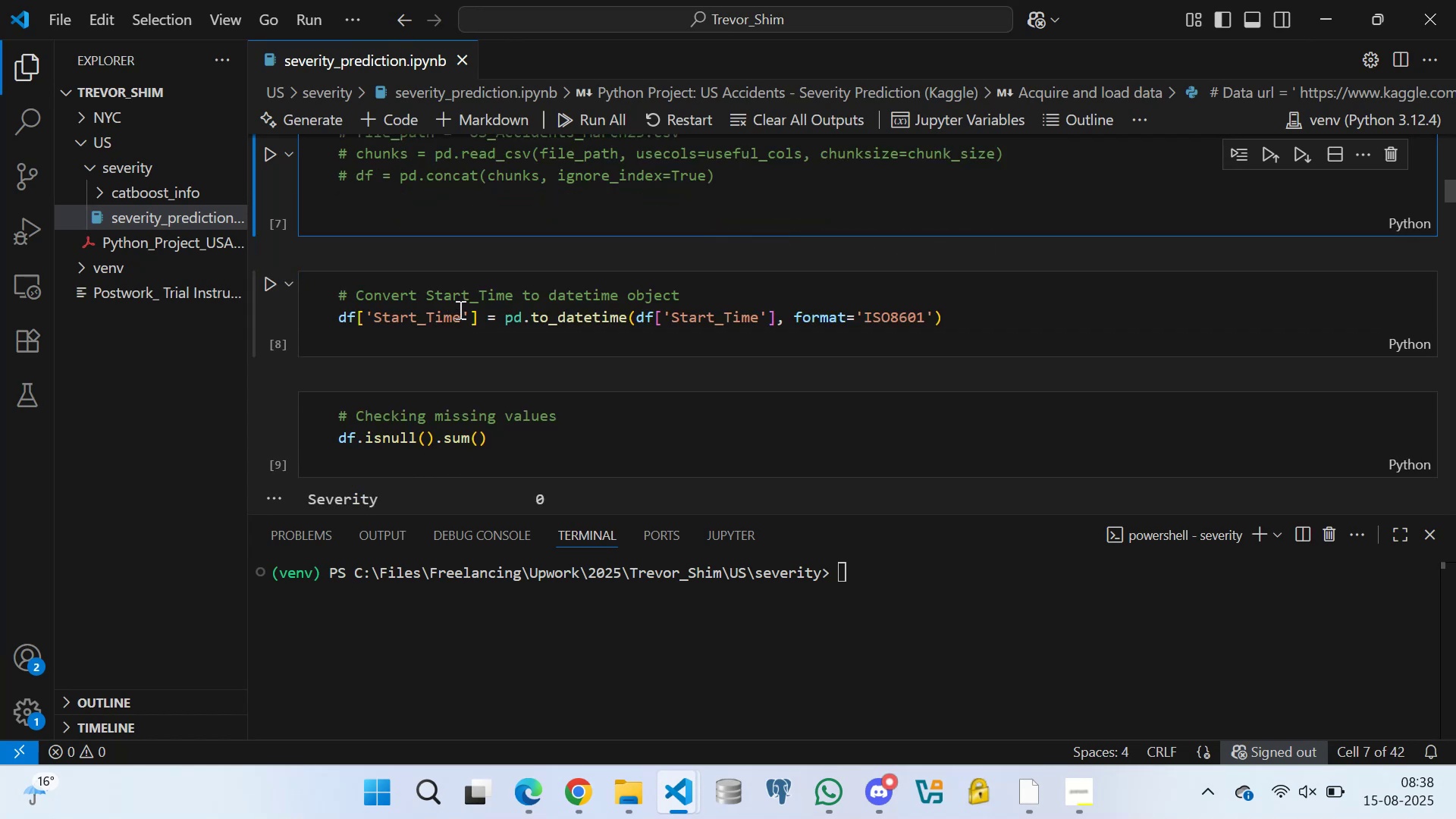 
scroll: coordinate [460, 303], scroll_direction: up, amount: 2.0
 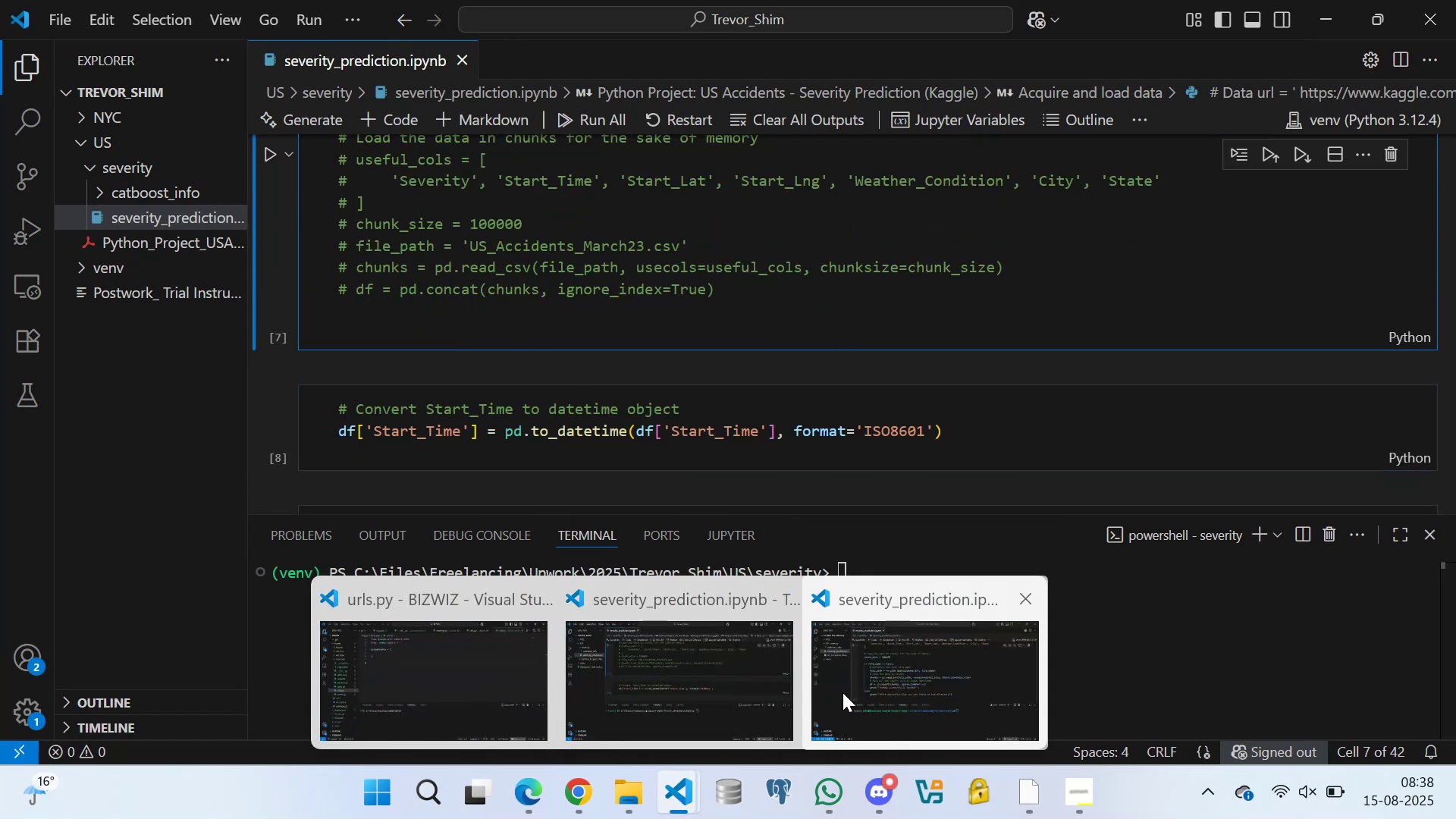 
left_click([891, 673])
 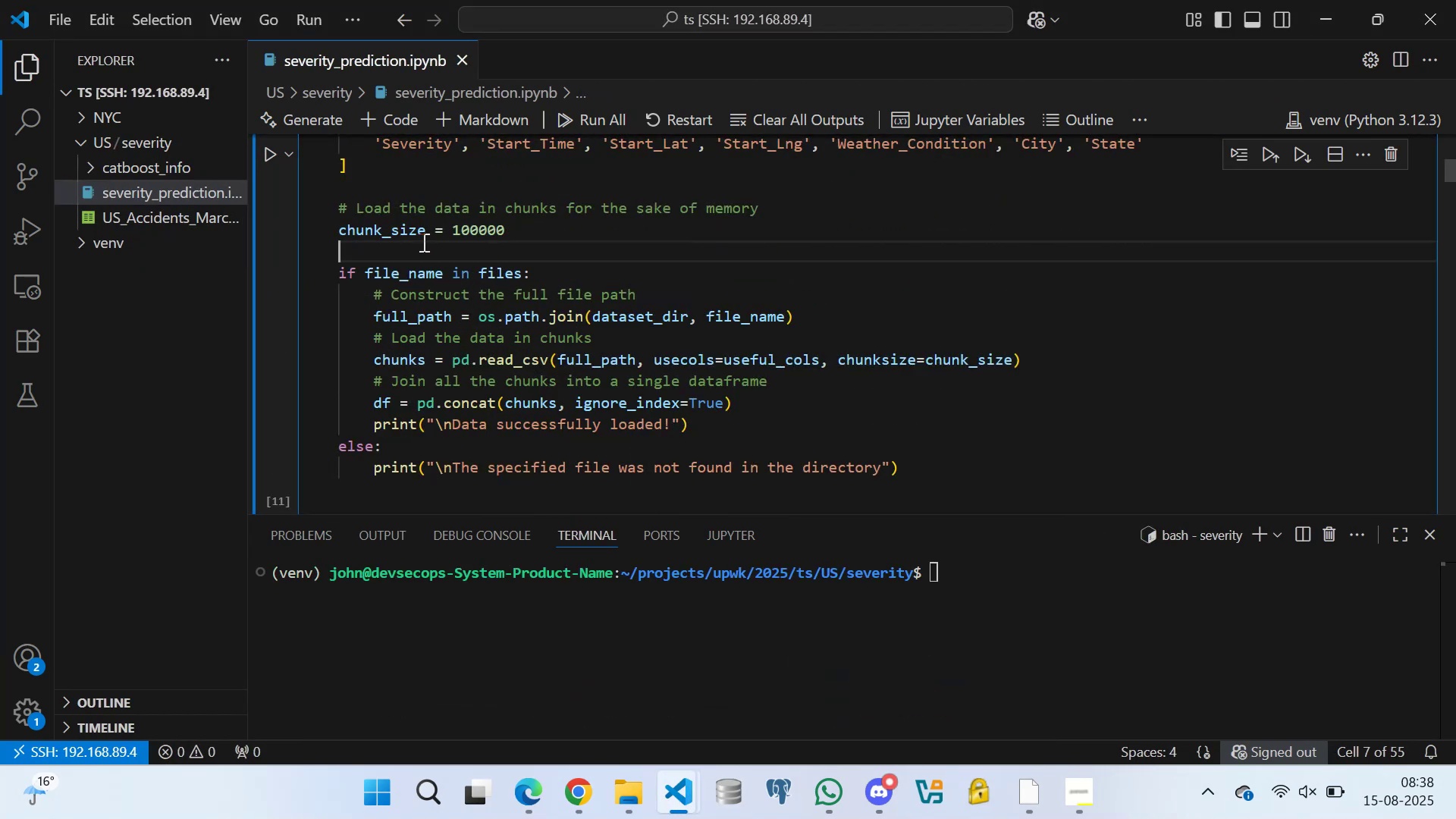 
left_click([363, 185])
 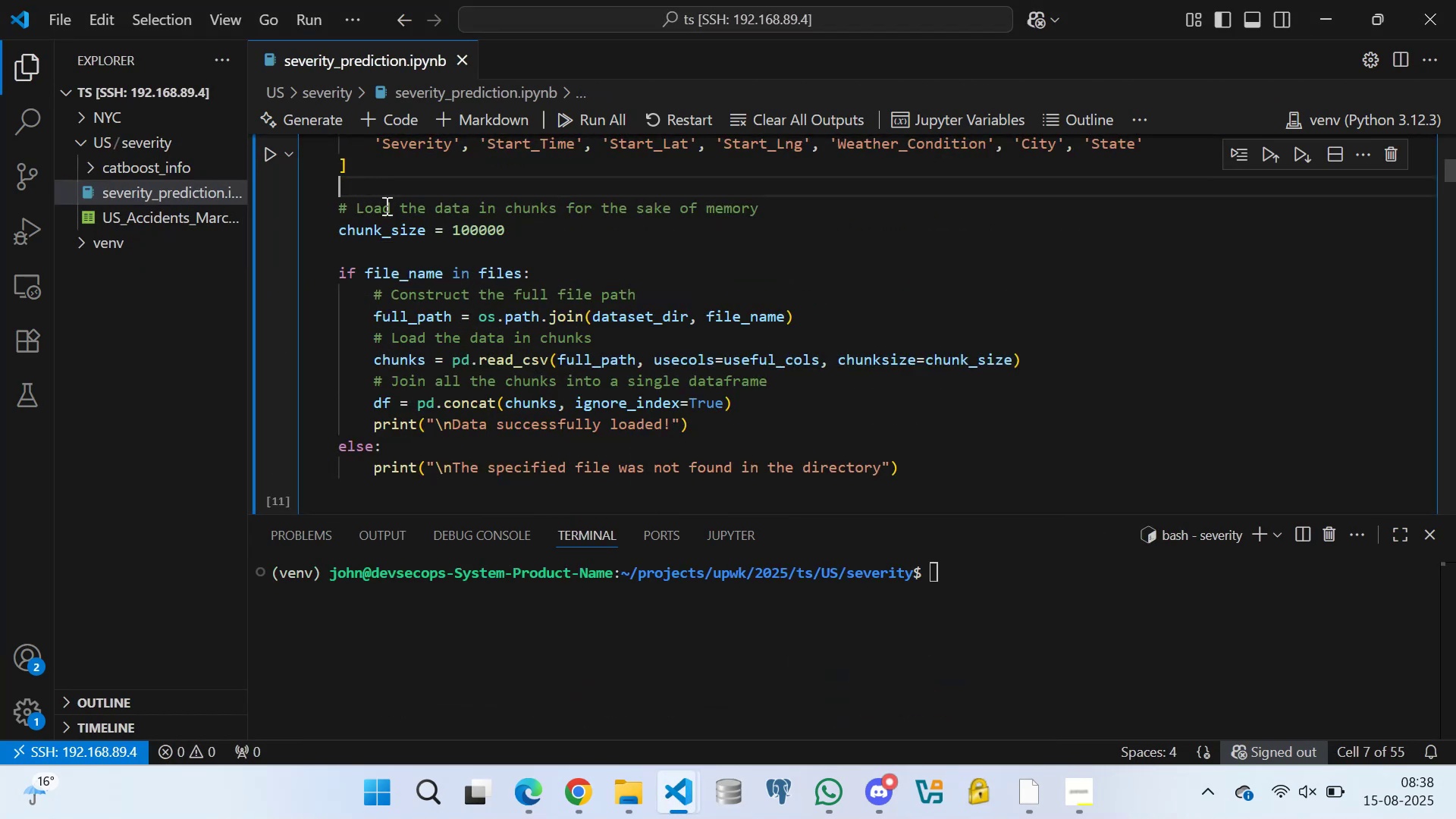 
key(Control+S)
 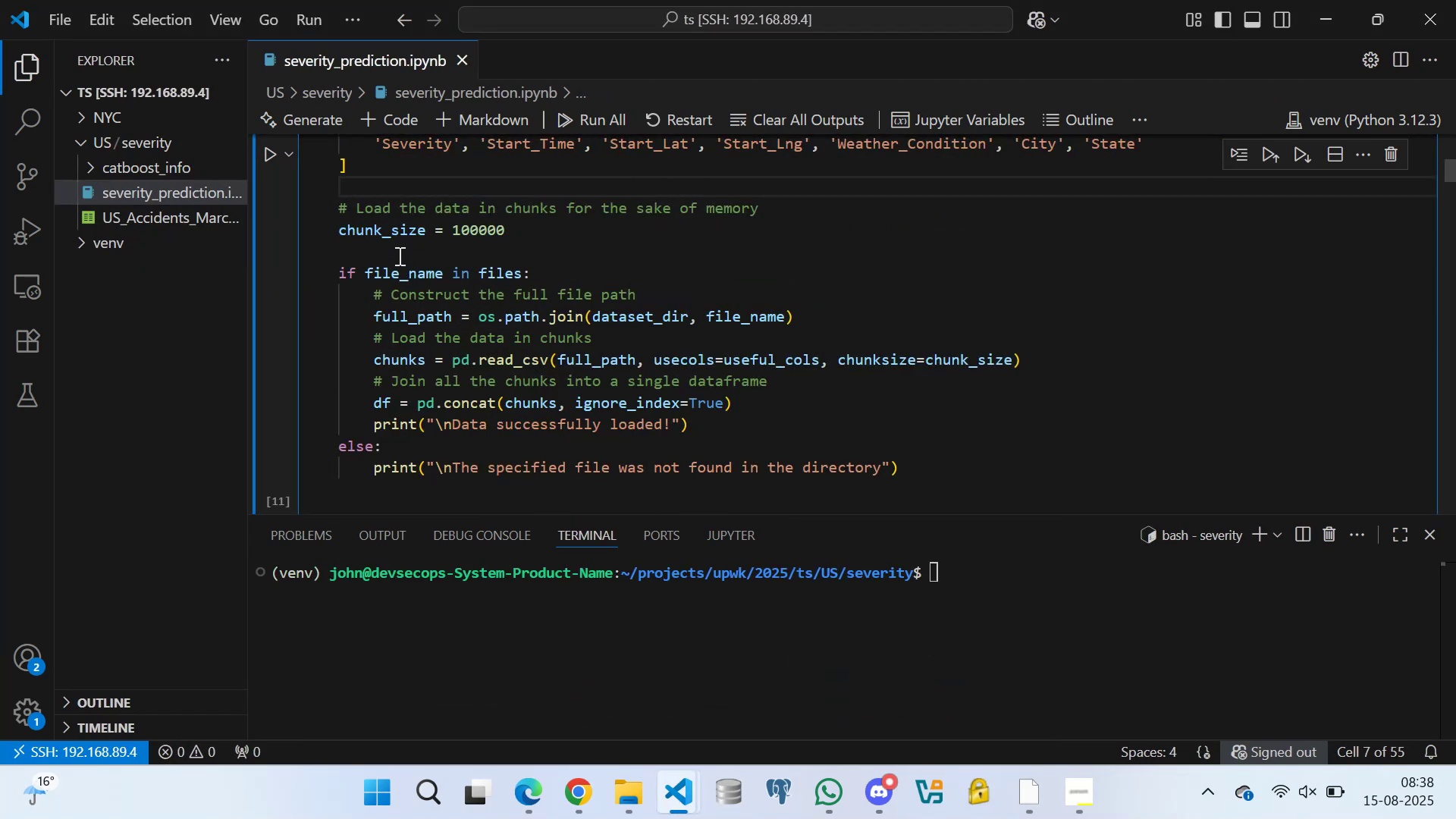 
left_click([395, 249])
 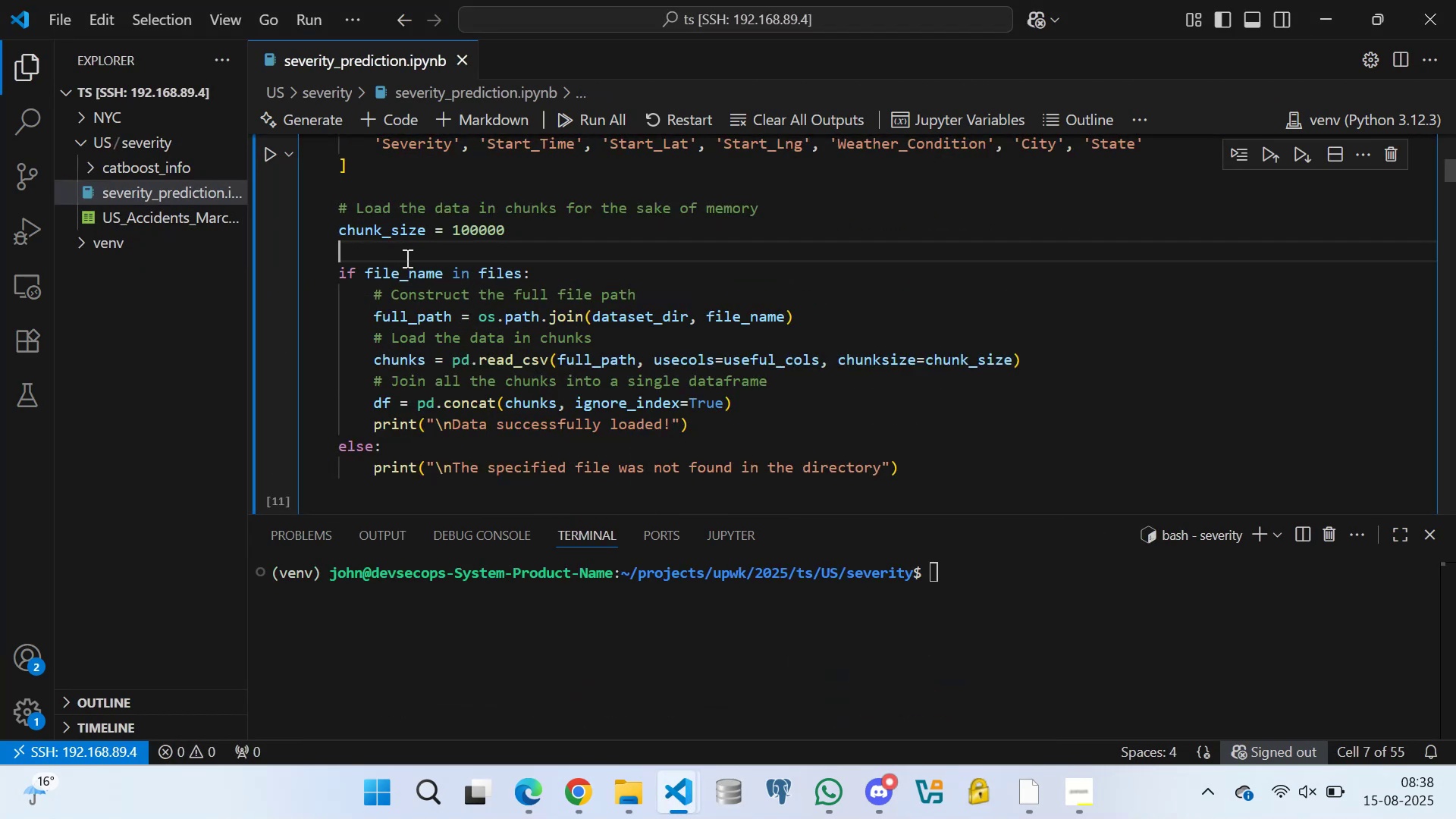 
scroll: coordinate [447, 324], scroll_direction: down, amount: 4.0
 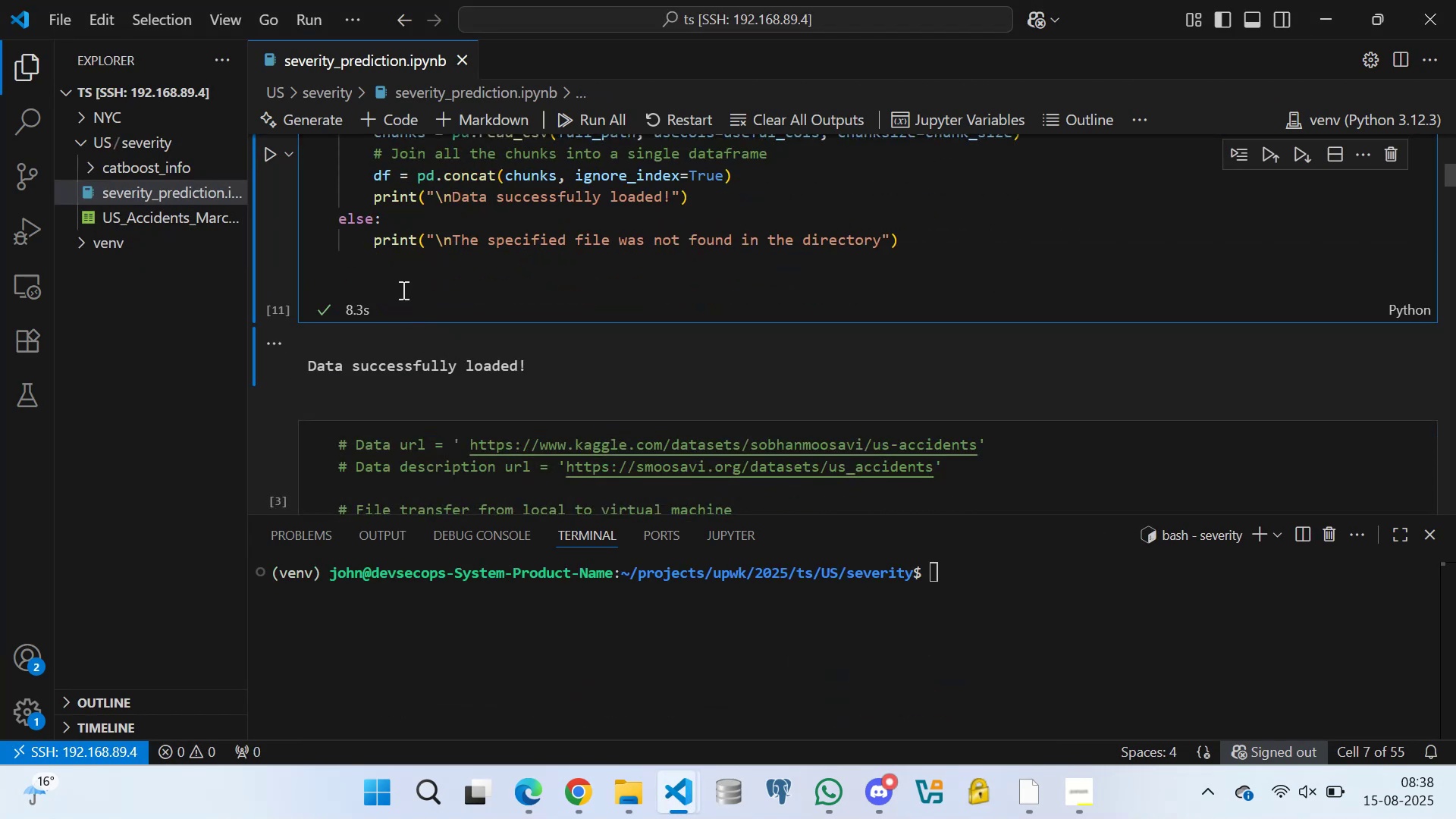 
left_click([396, 269])
 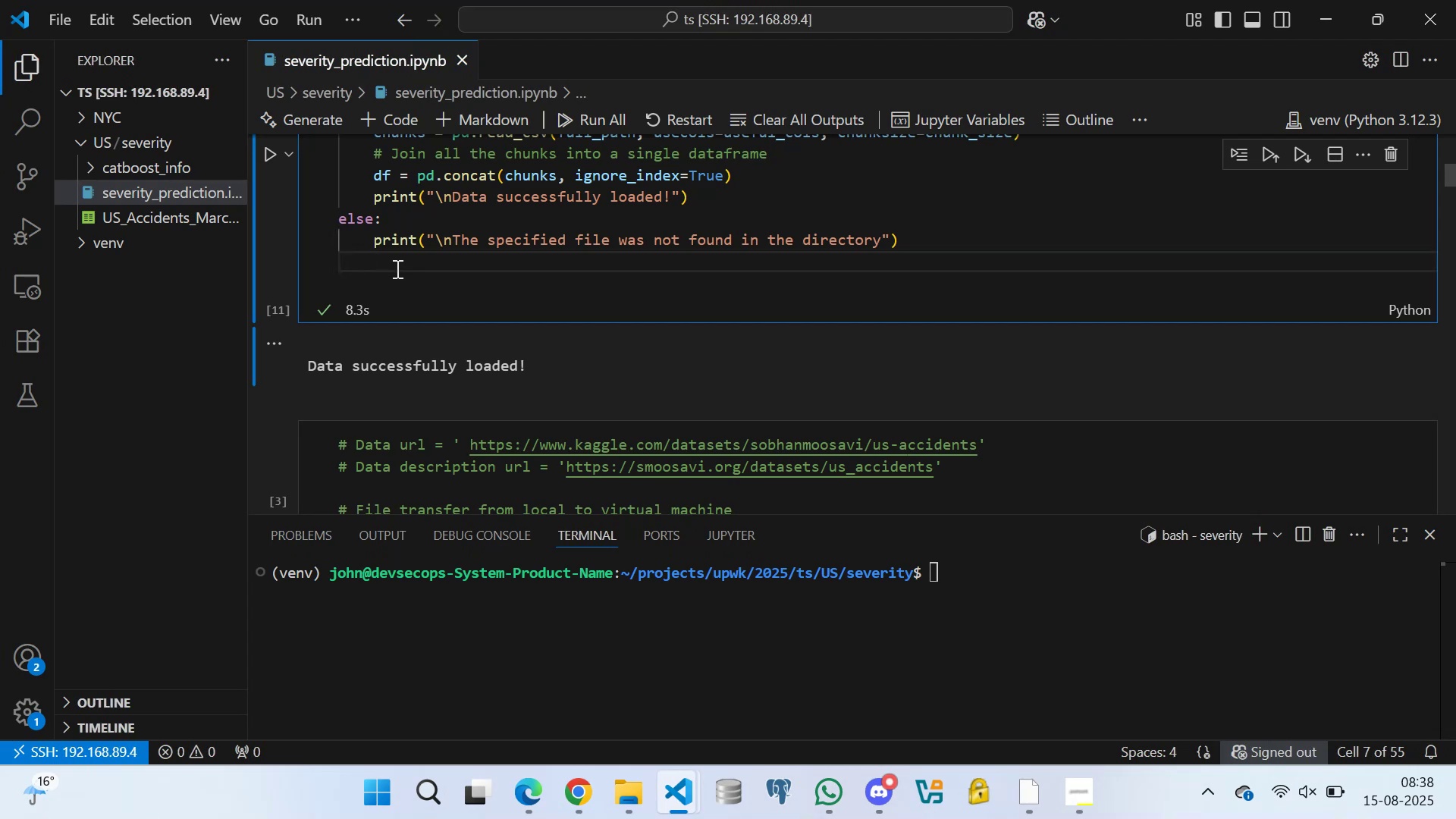 
key(Backspace)
 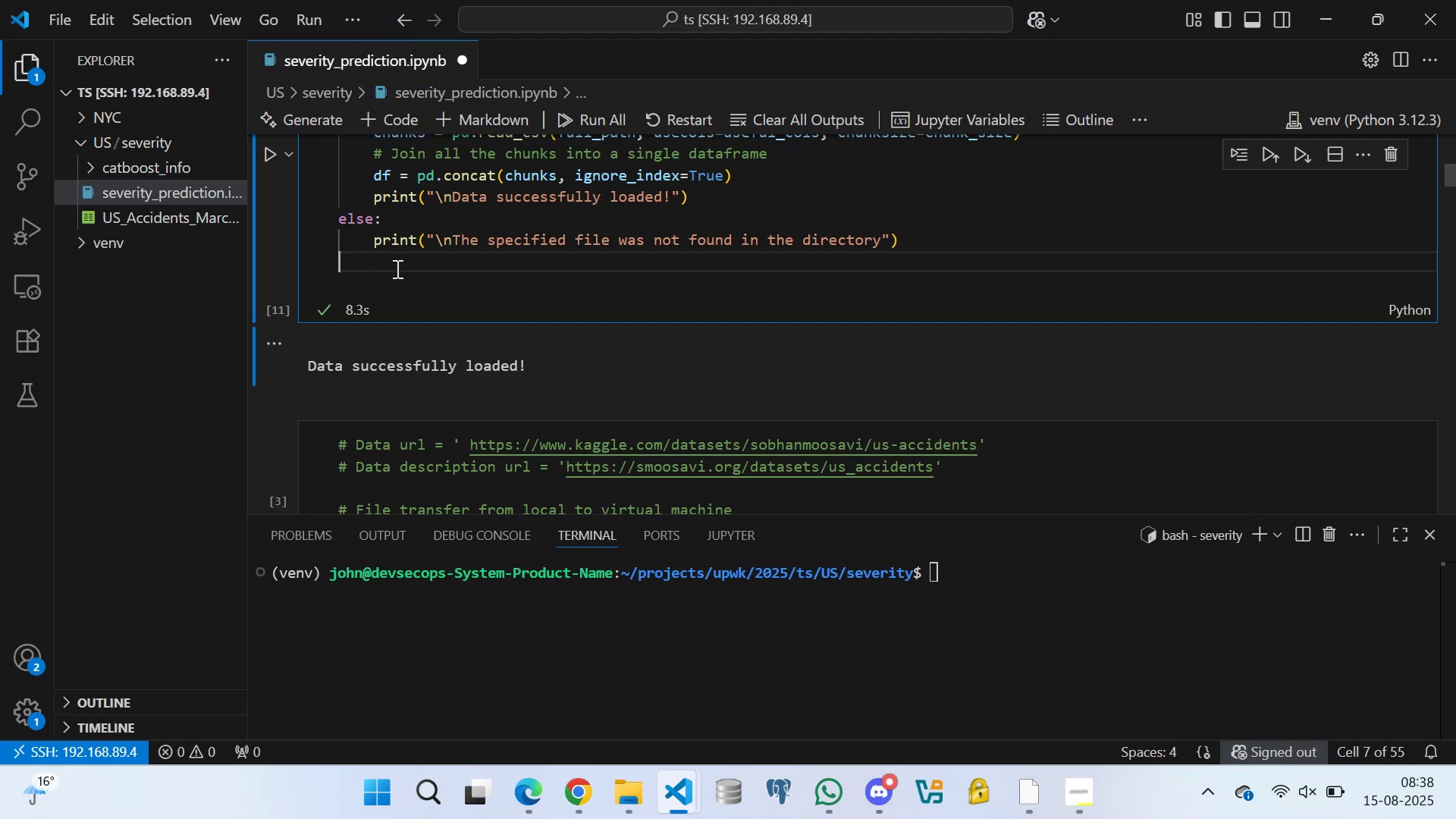 
key(Backspace)
 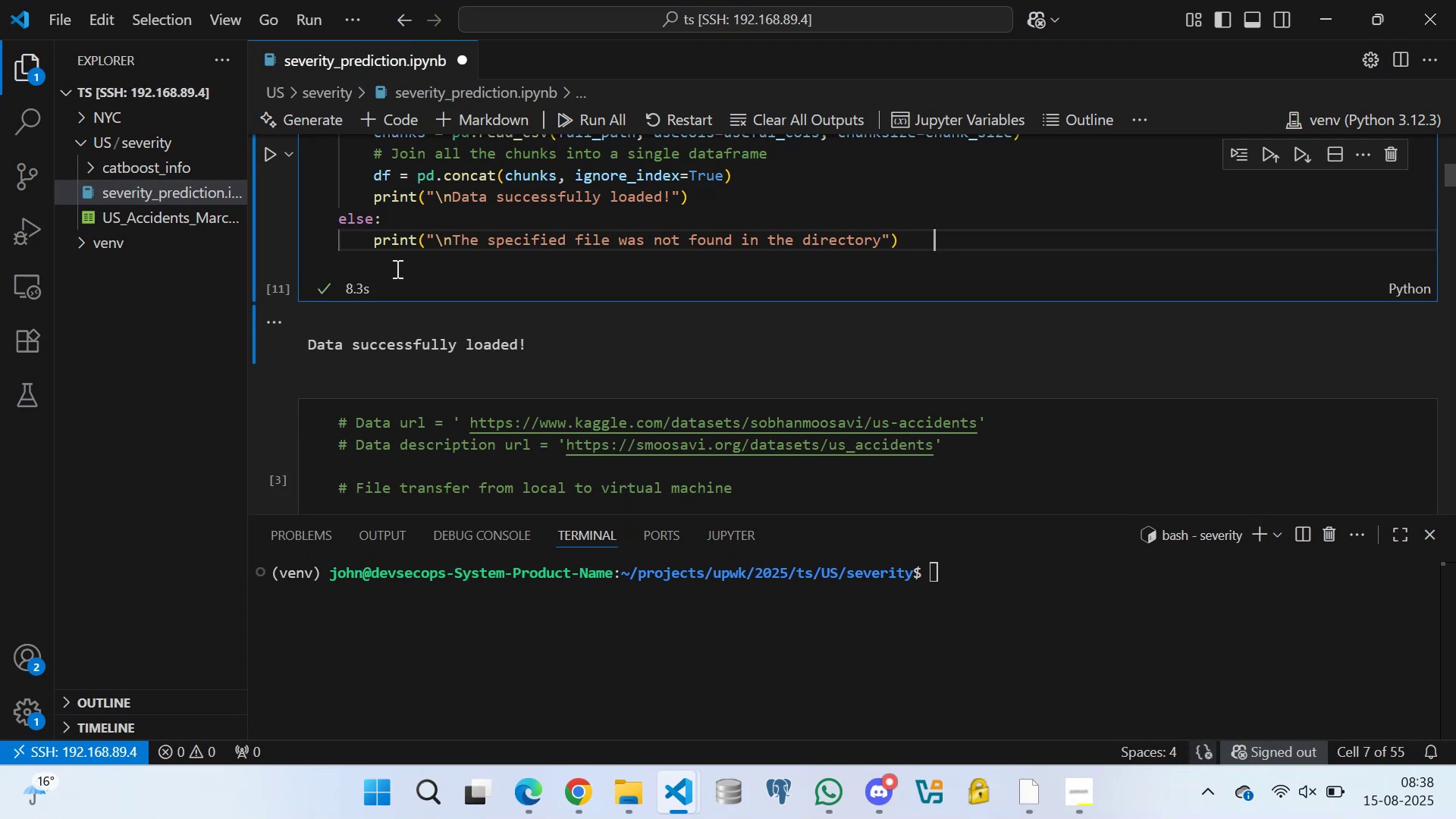 
key(Control+S)
 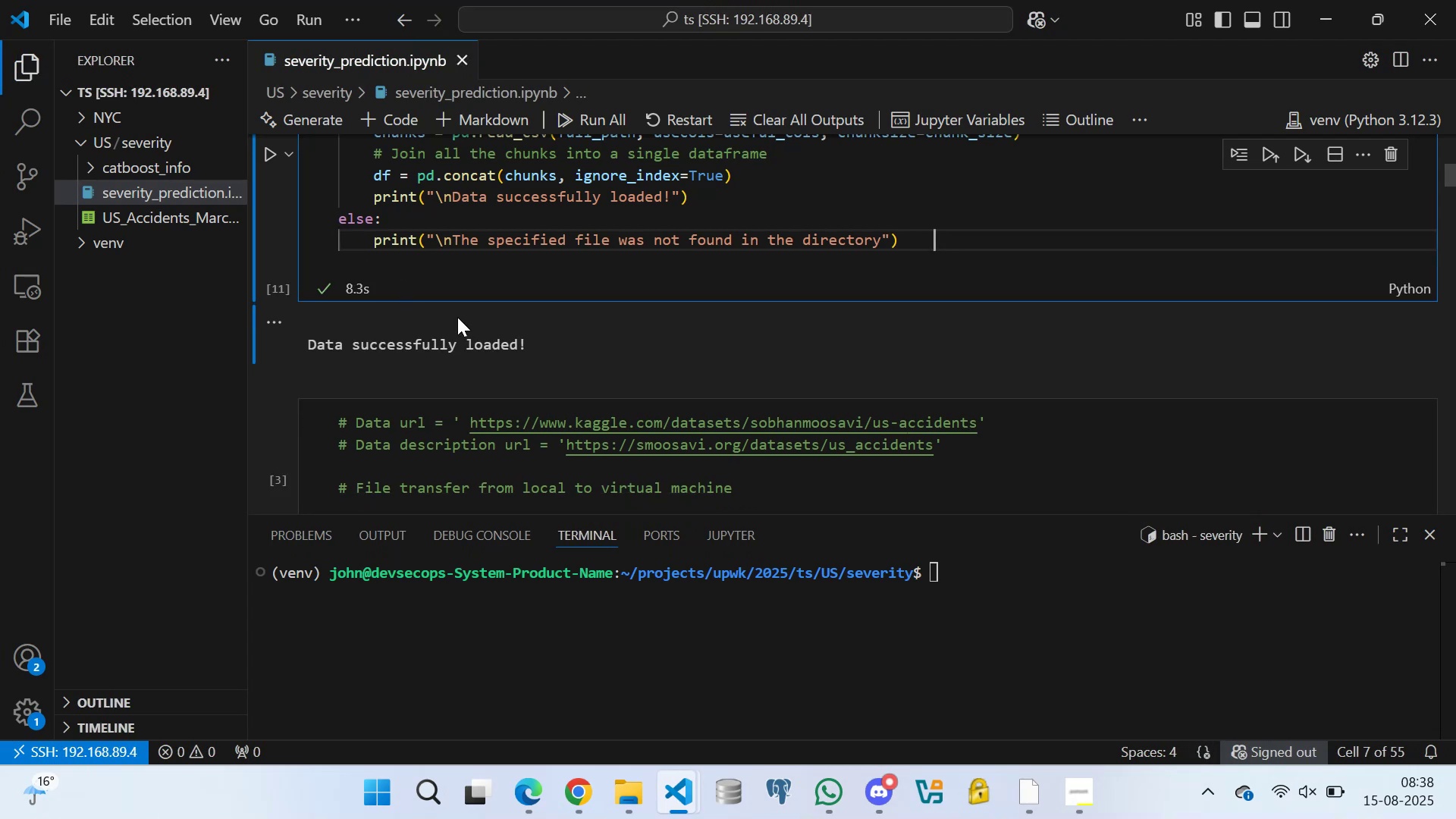 
scroll: coordinate [457, 275], scroll_direction: up, amount: 1.0
 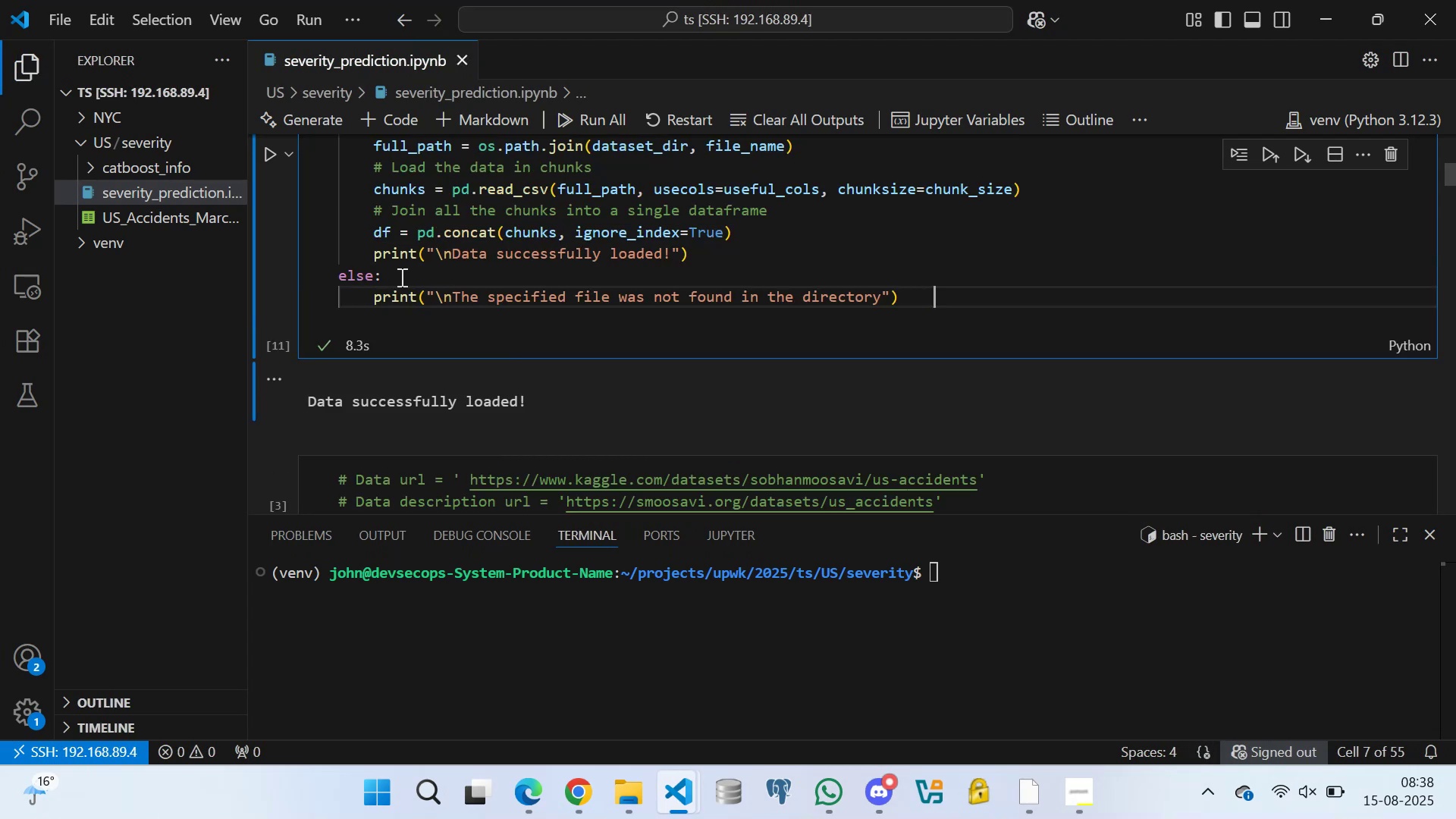 
left_click([404, 275])
 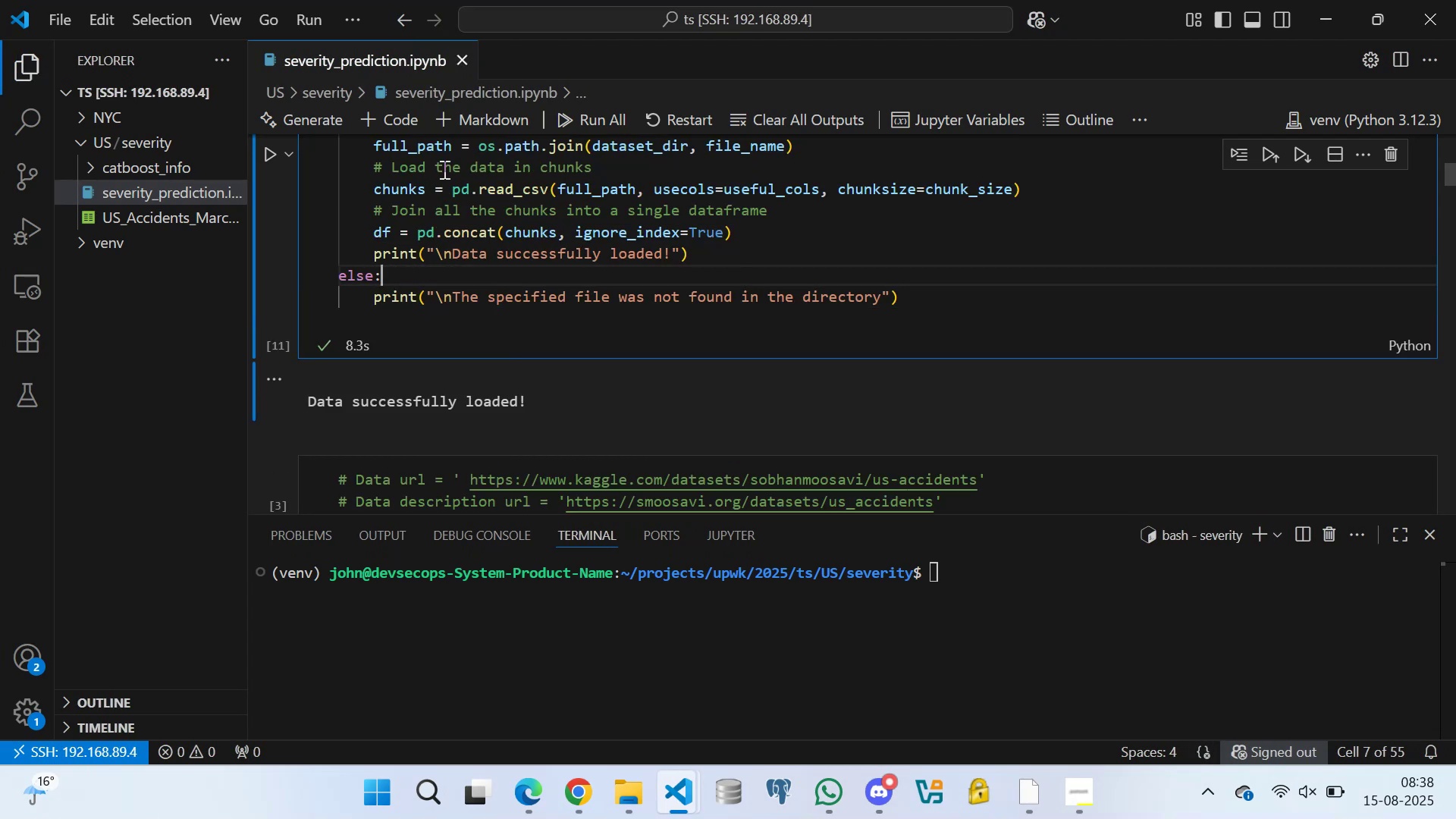 
left_click([460, 148])
 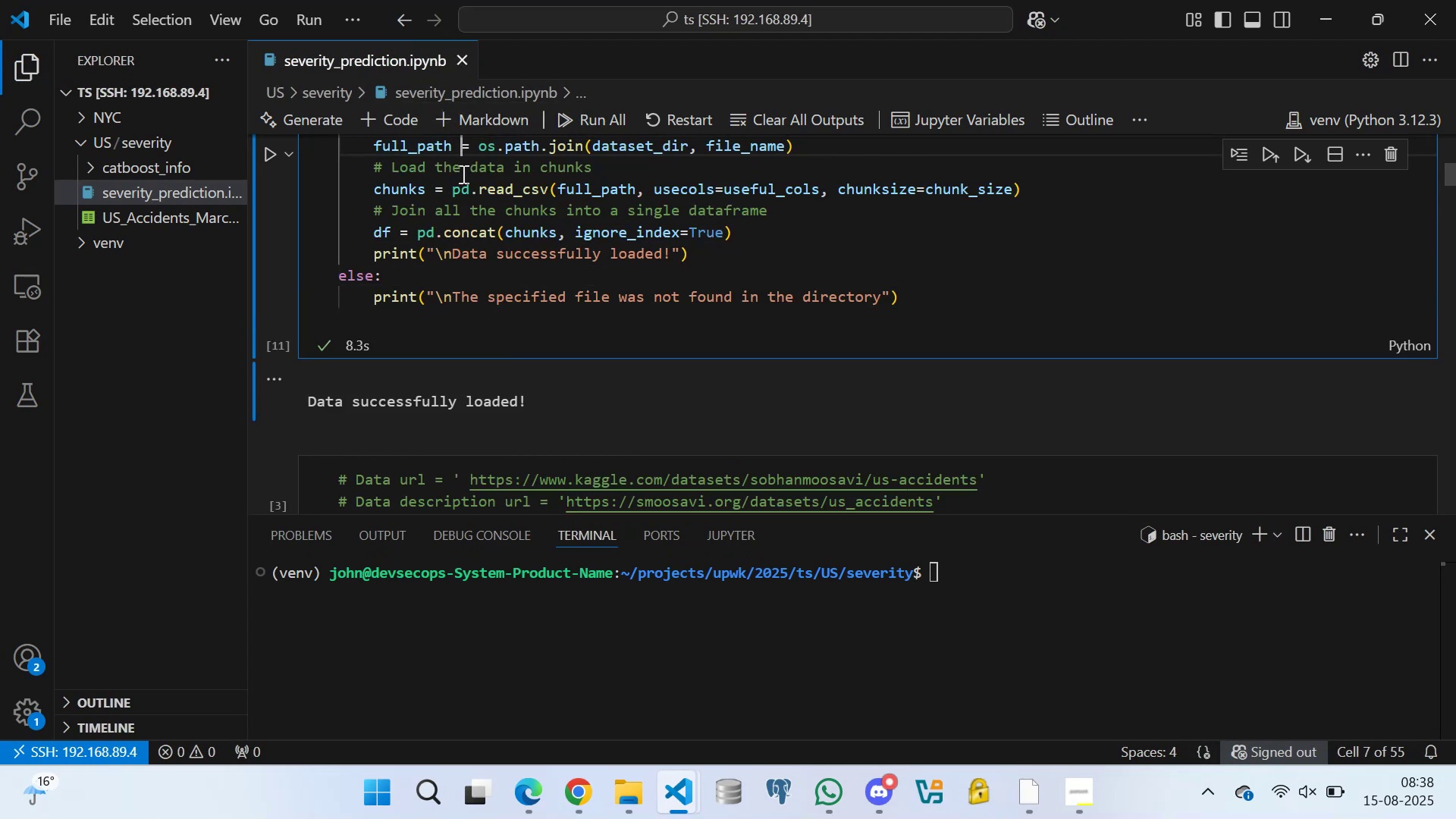 
key(Control+S)
 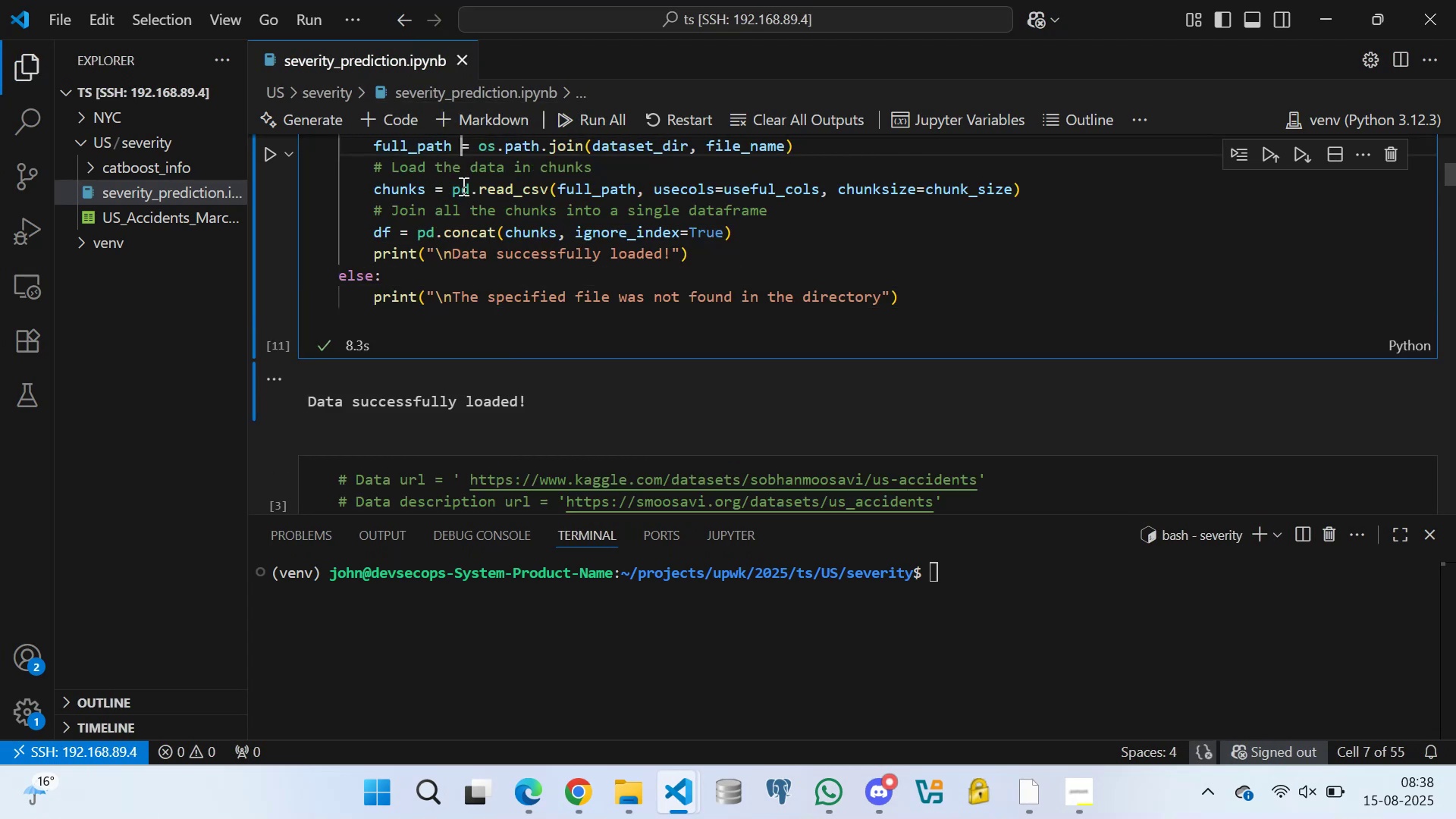 
mouse_move([506, 232])
 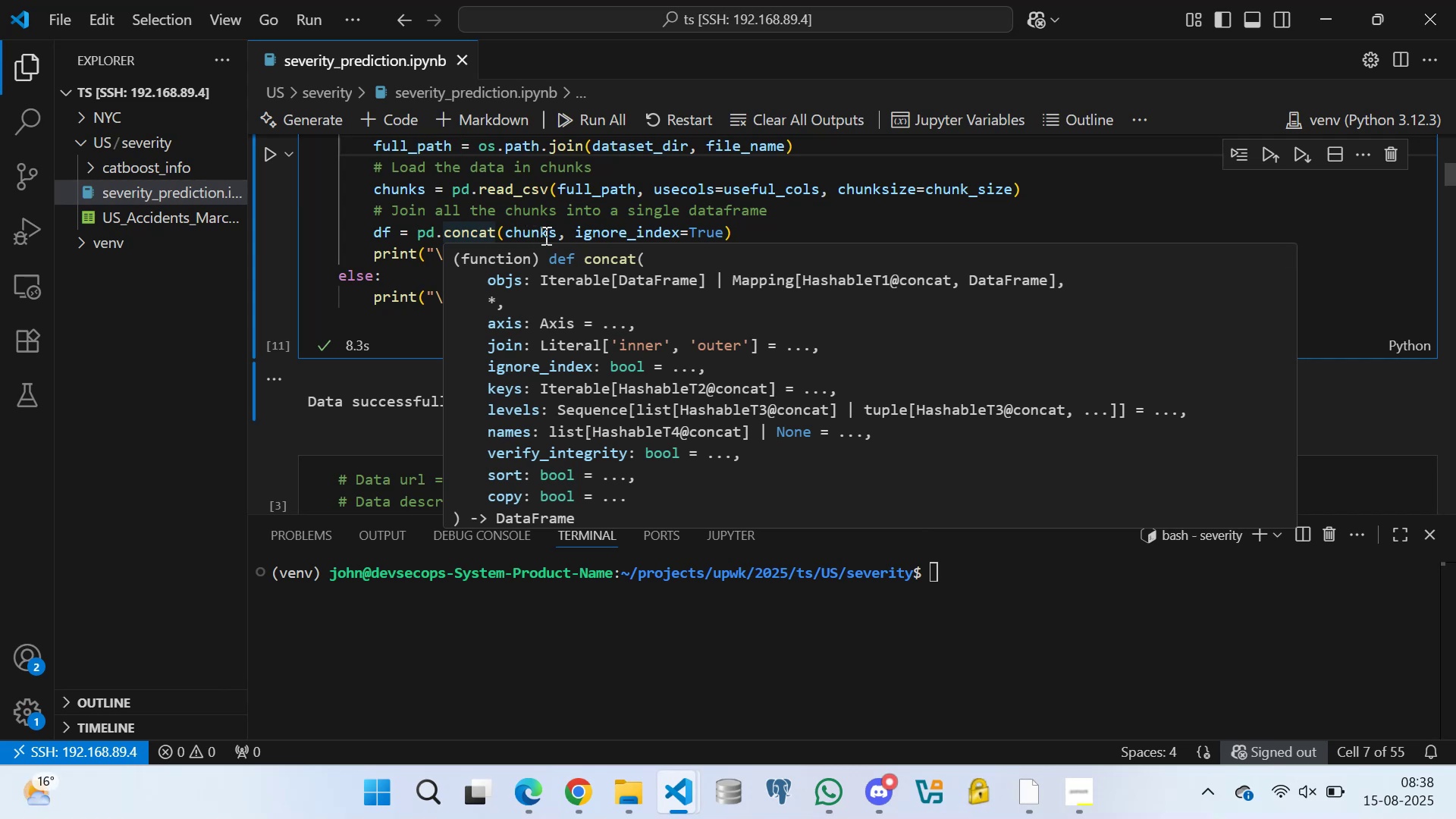 
scroll: coordinate [557, 299], scroll_direction: down, amount: 3.0
 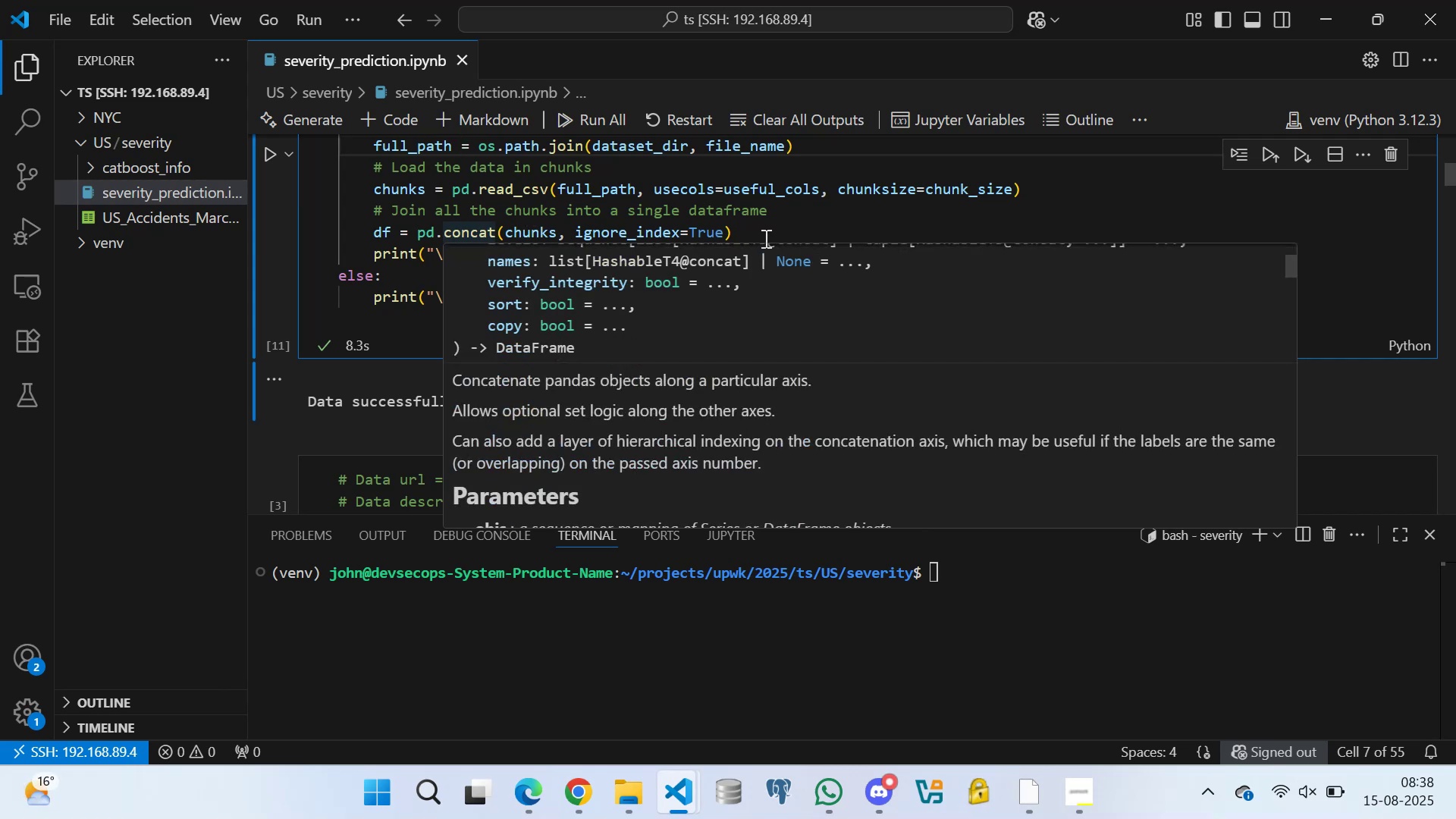 
left_click([766, 237])
 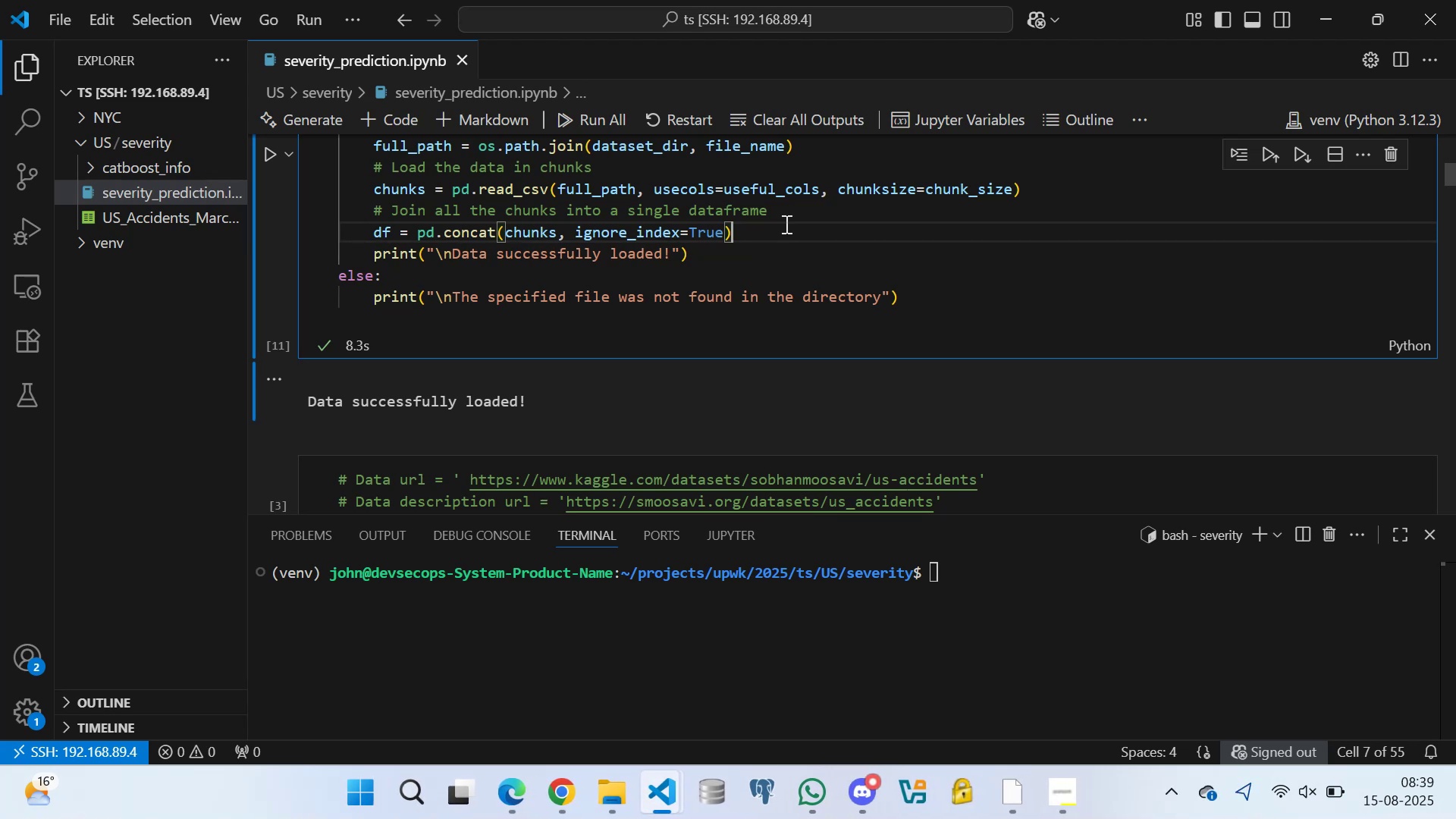 
wait(37.39)
 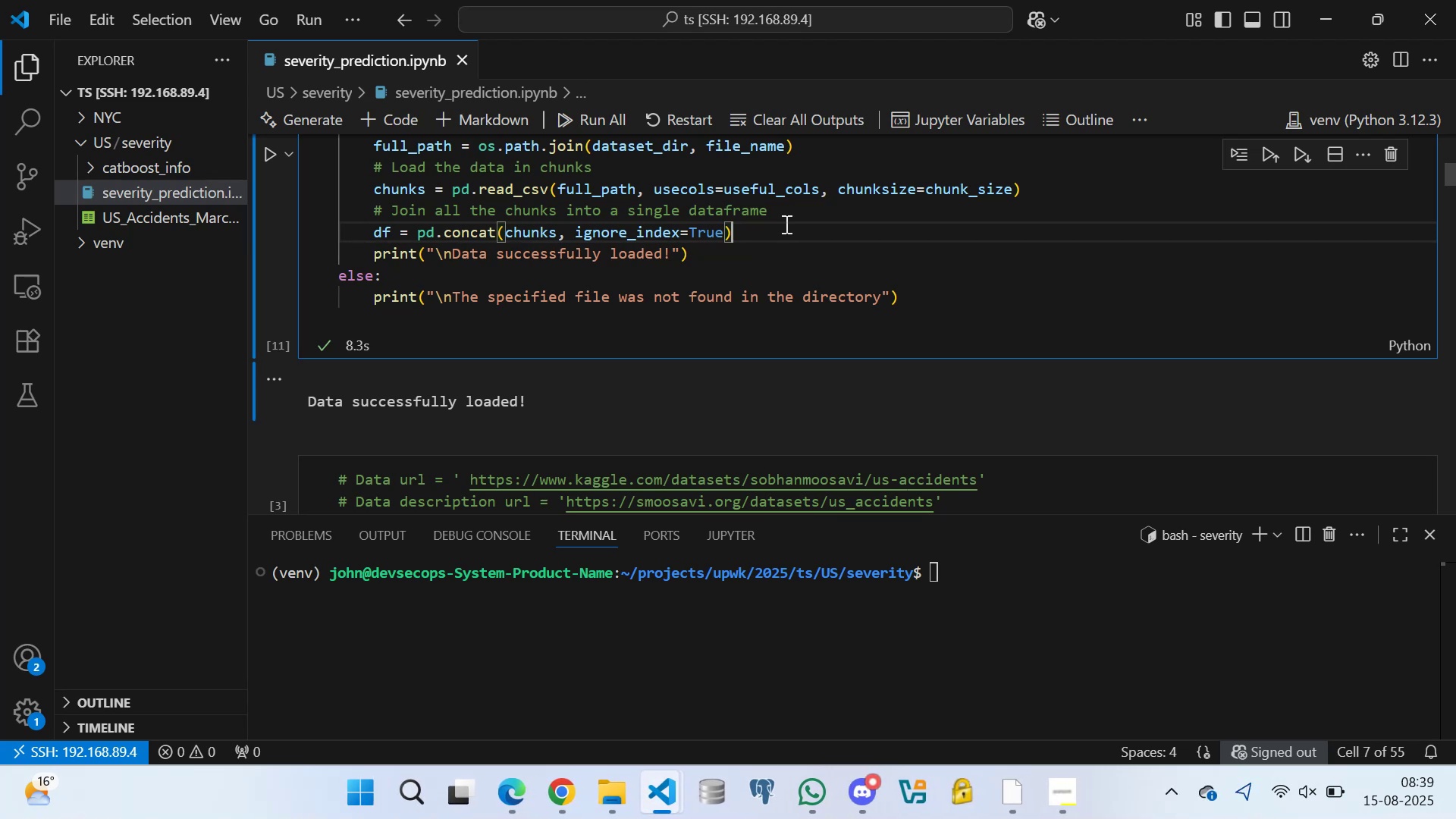 
left_click([391, 315])
 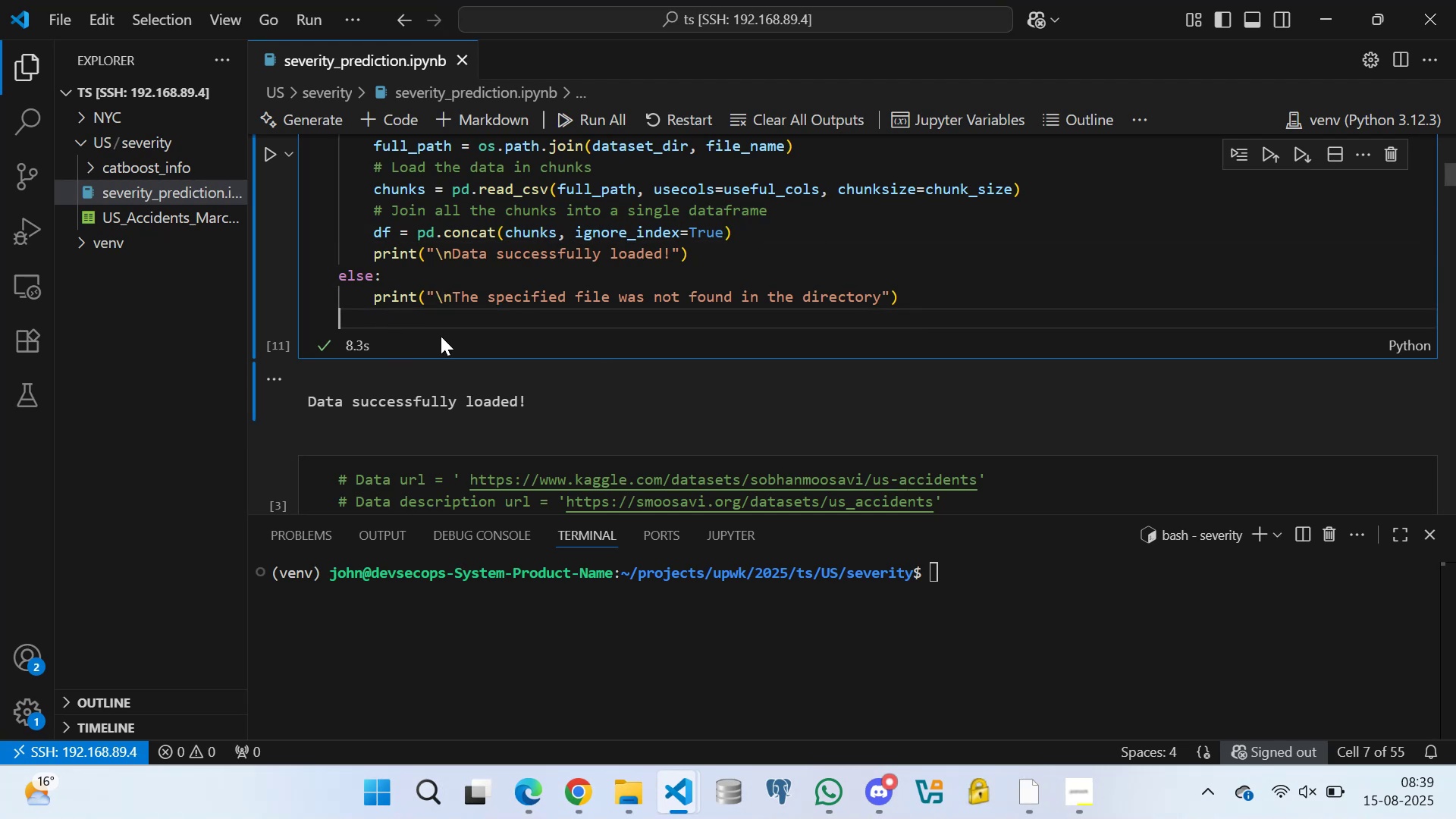 
wait(5.37)
 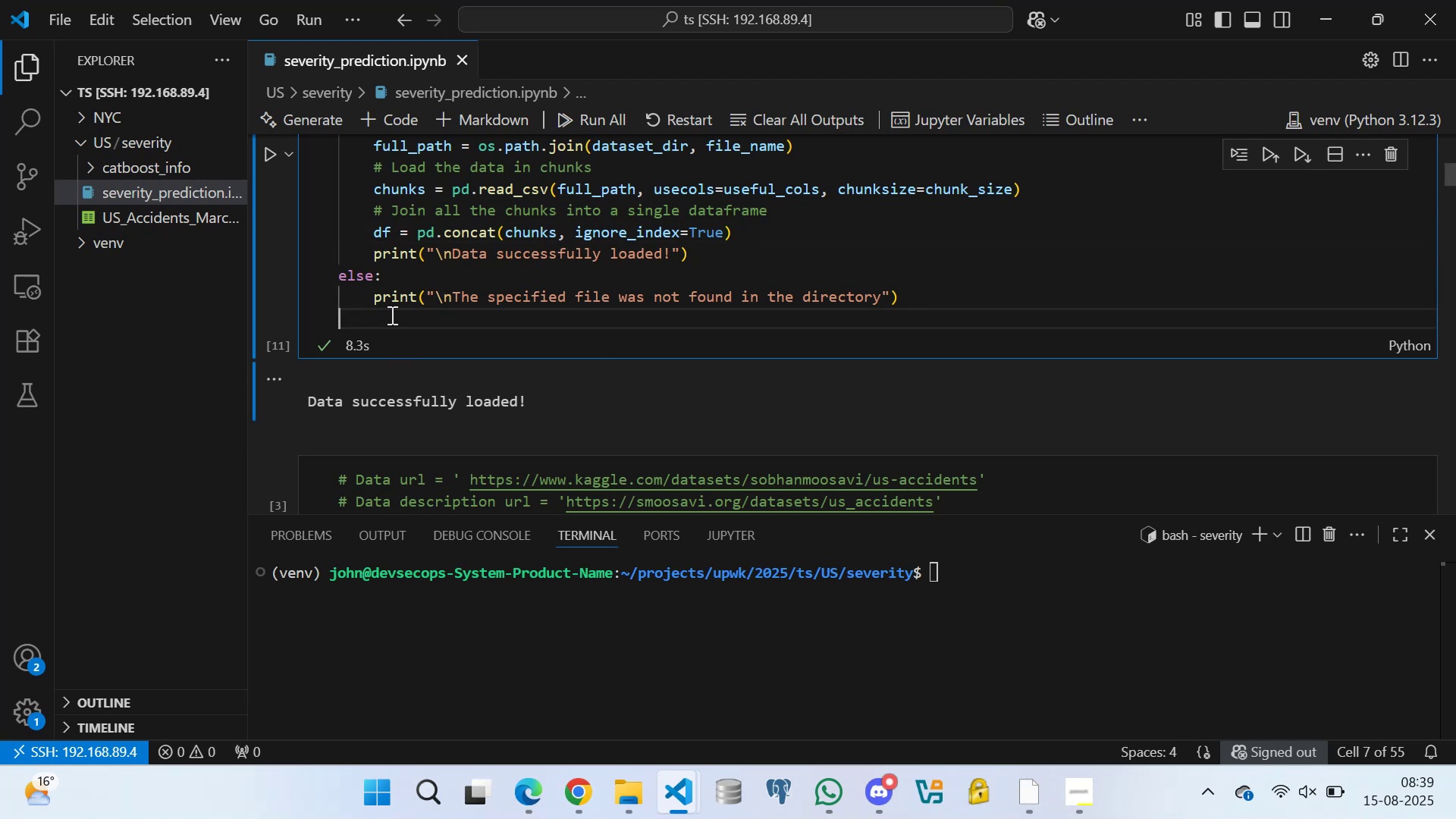 
scroll: coordinate [512, 380], scroll_direction: down, amount: 1.0
 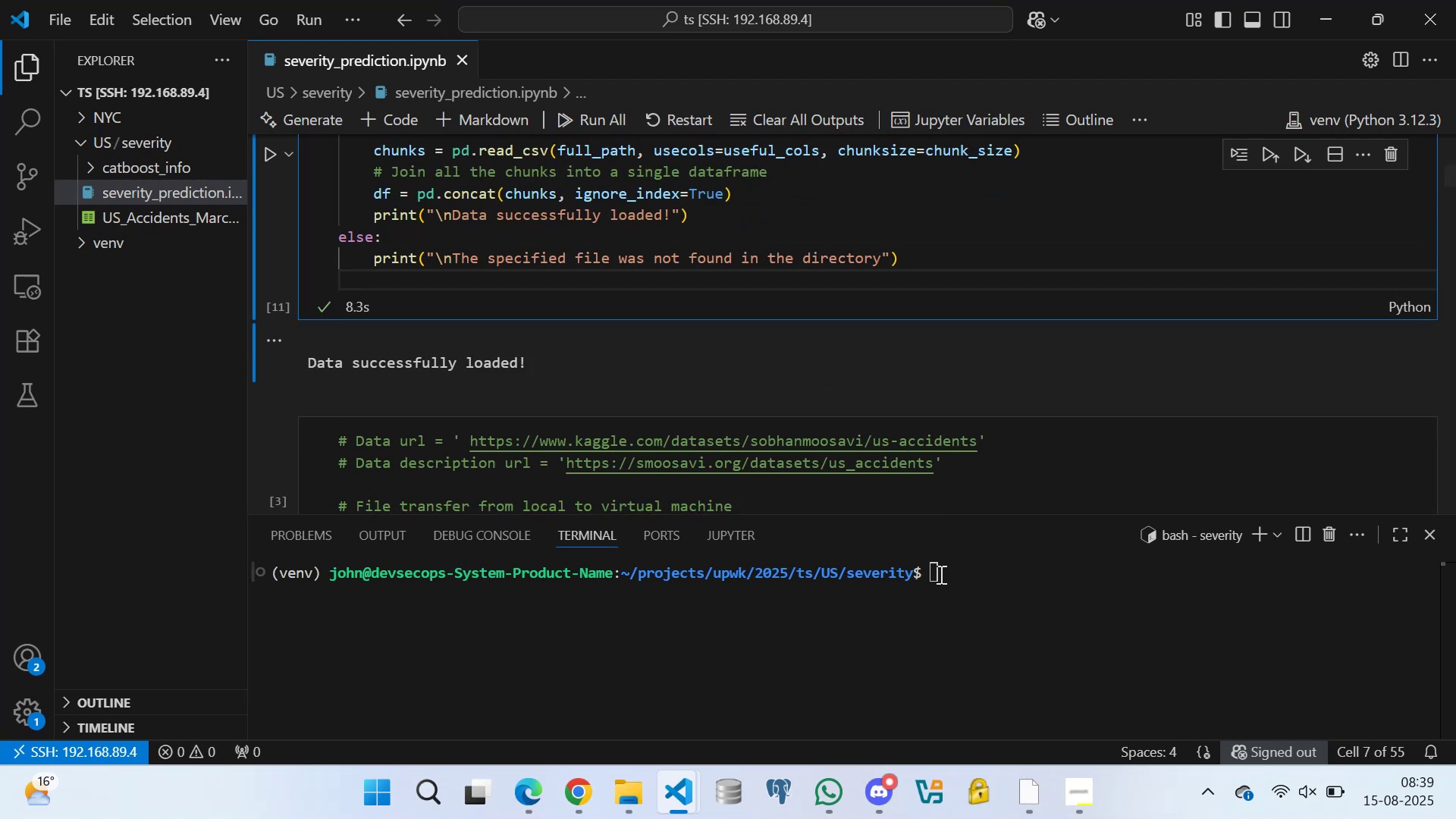 
left_click([937, 566])
 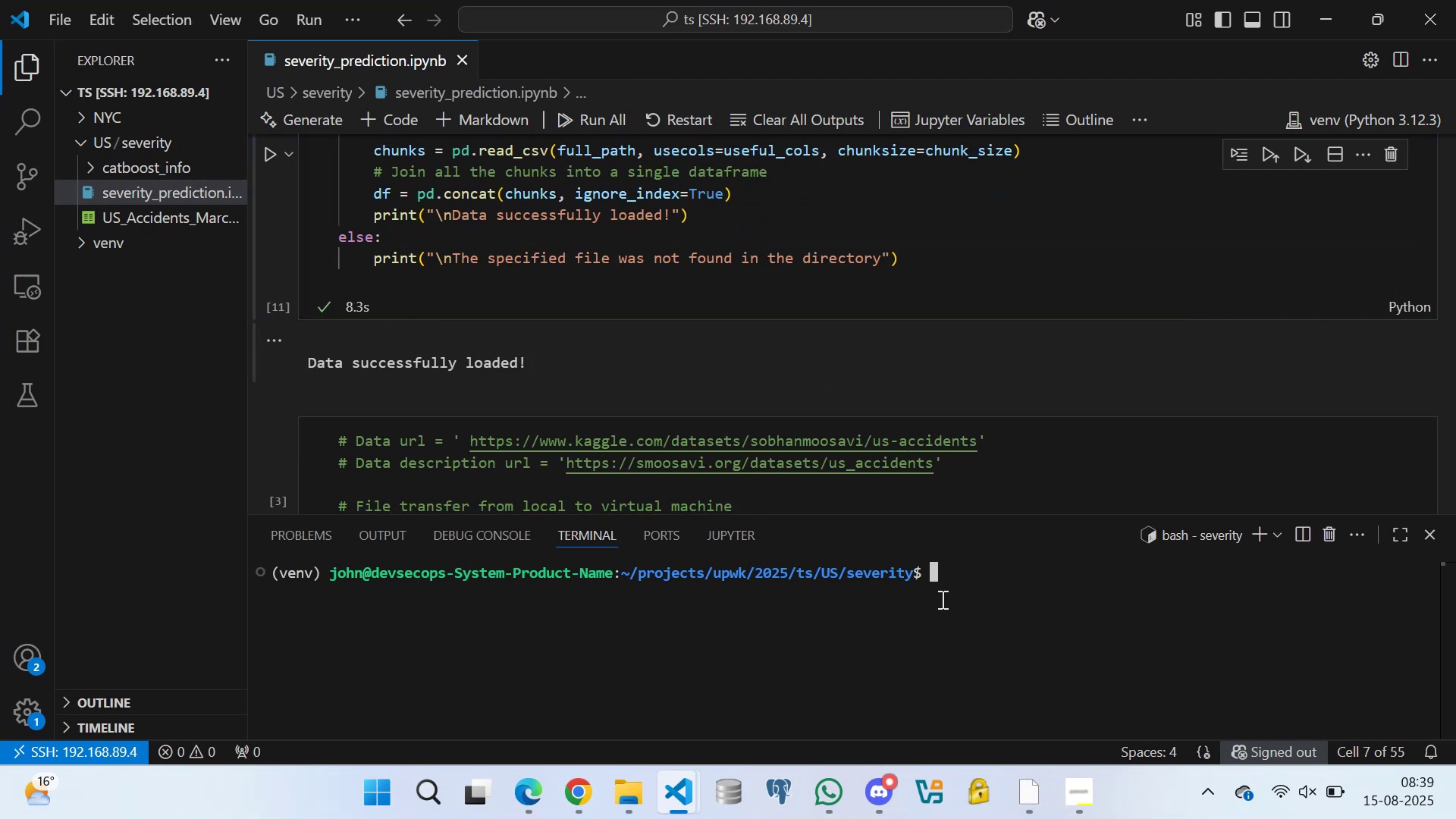 
type(rm US_Accidents_March23.csv)
 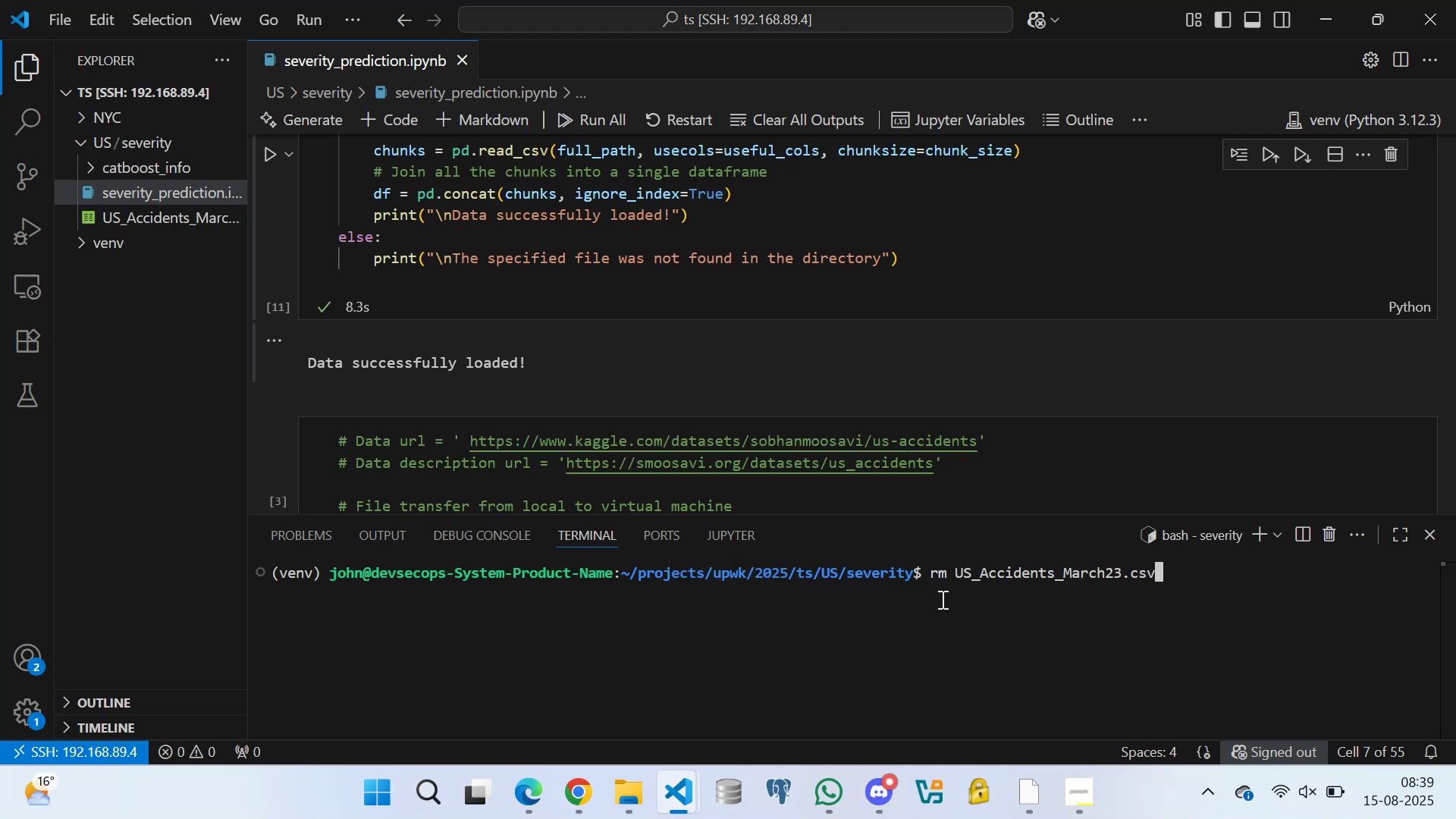 
key(Enter)
 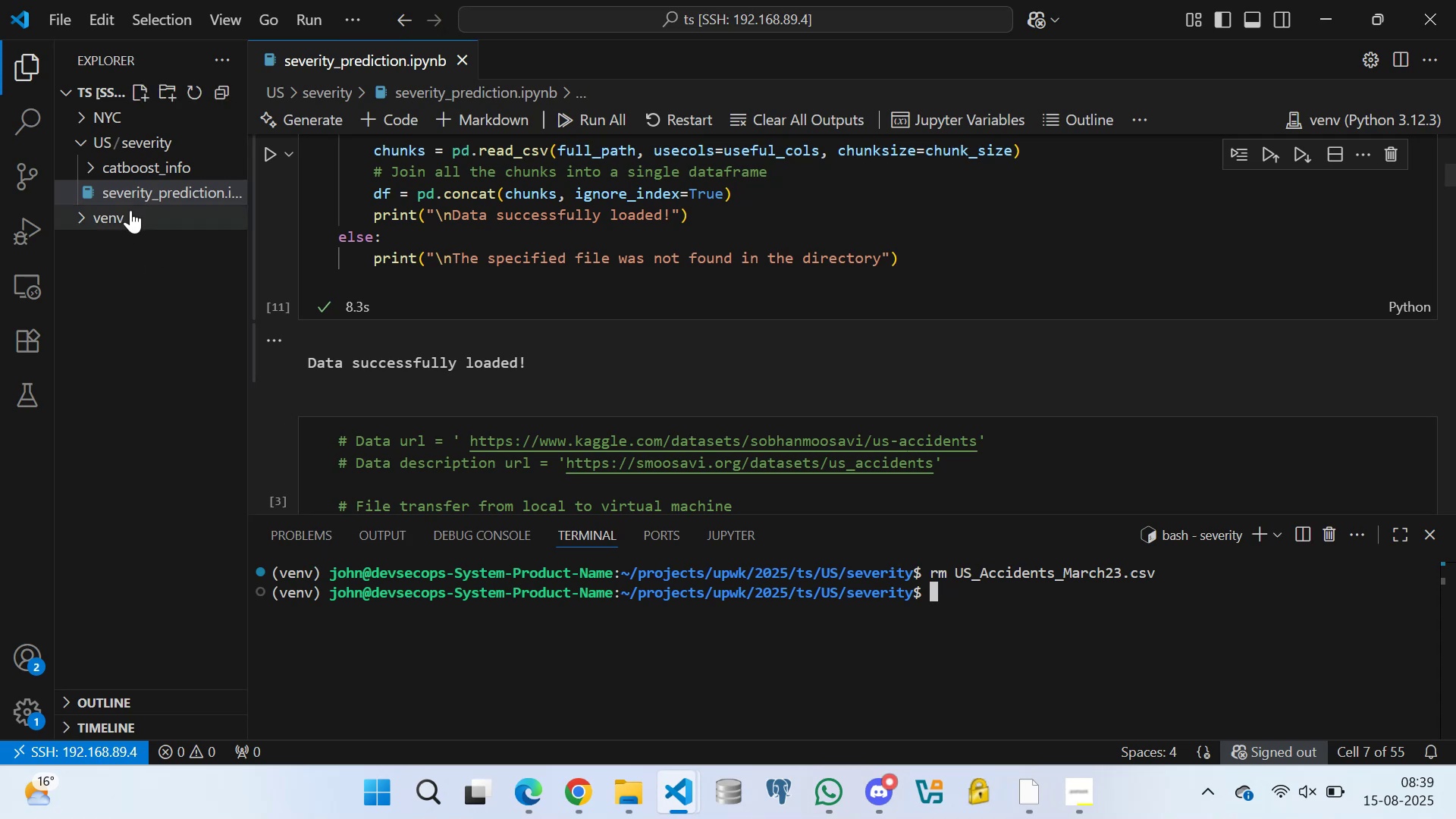 
left_click([77, 136])
 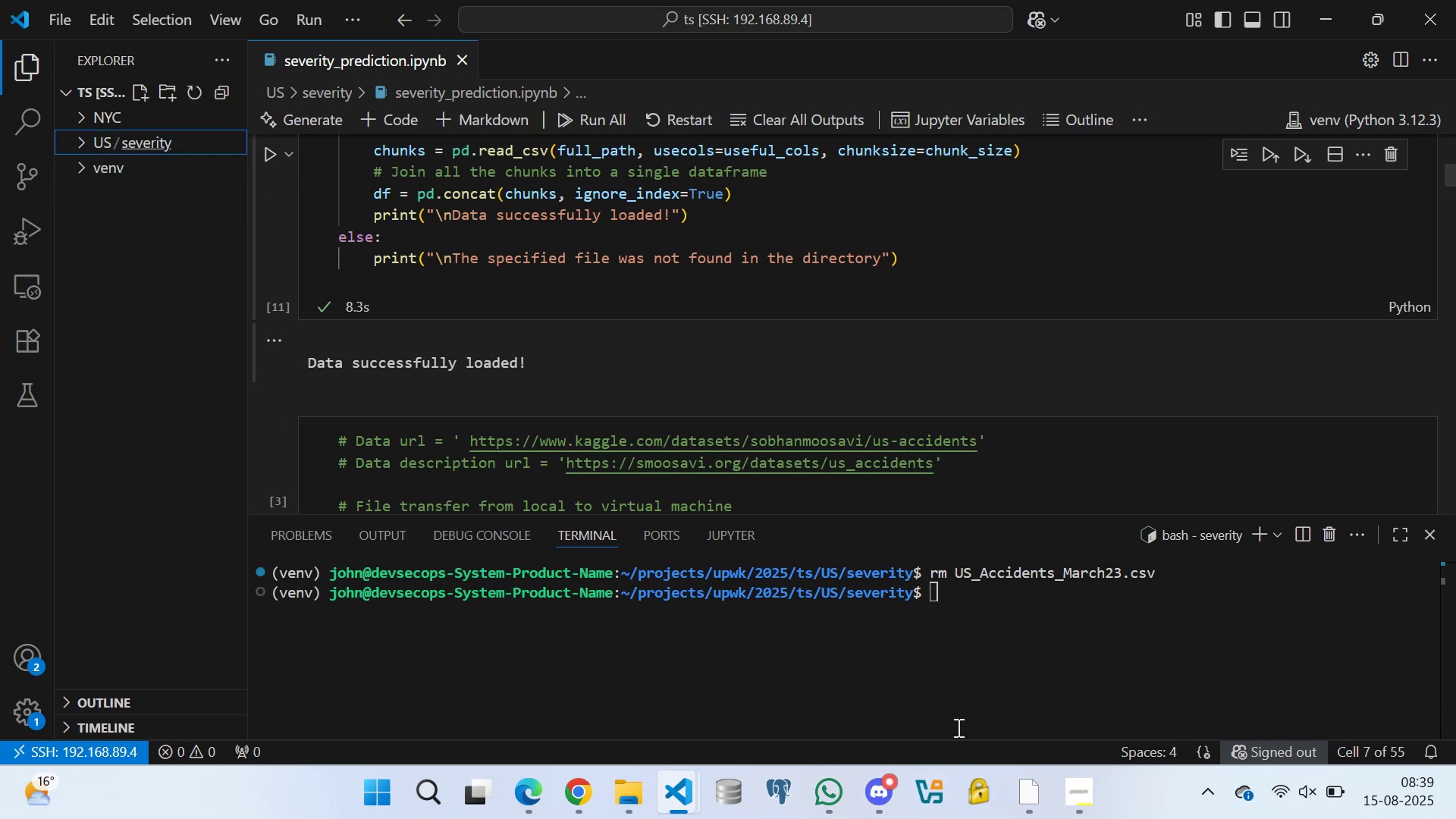 
left_click([942, 591])
 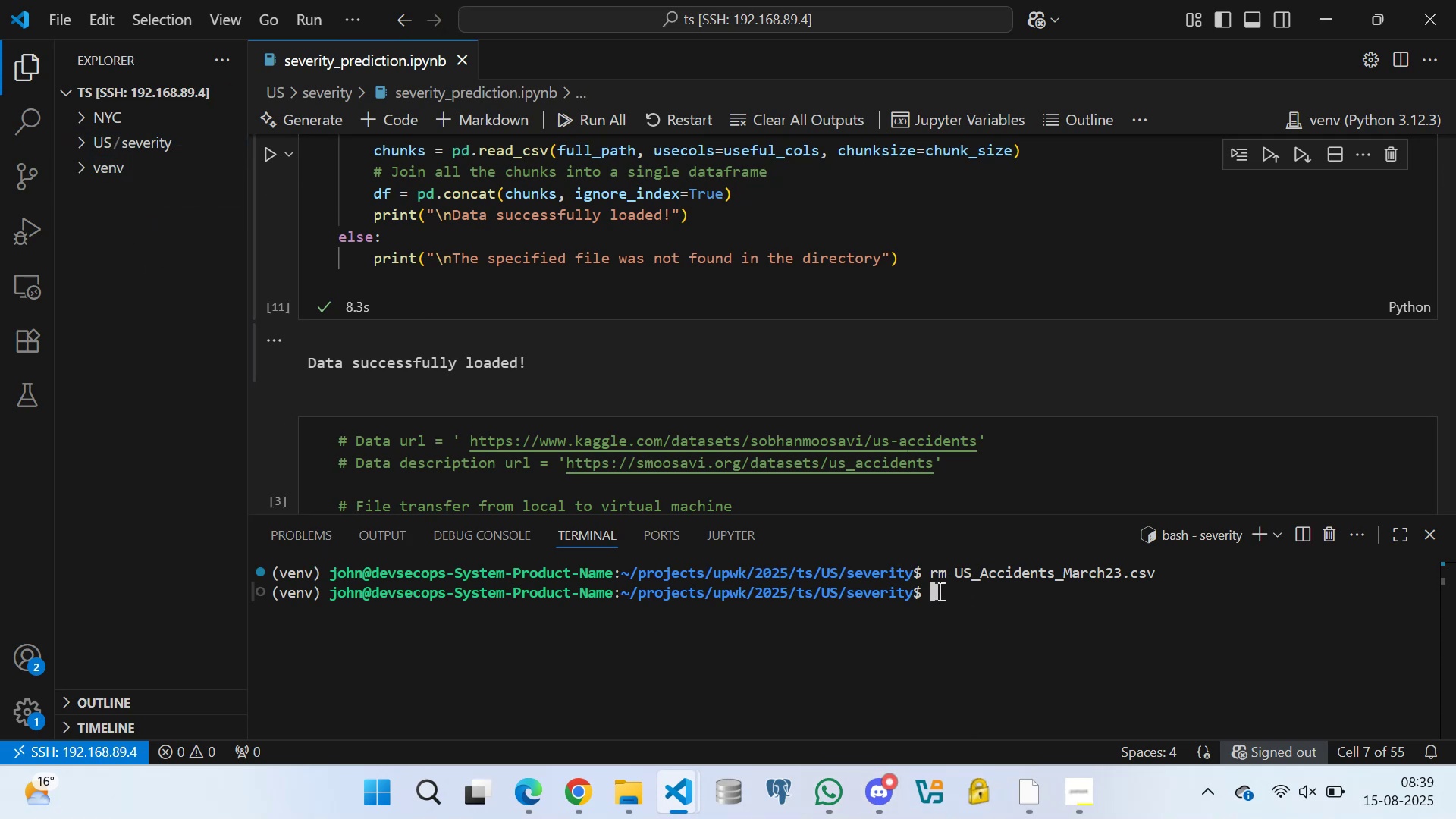 
type(clear)
 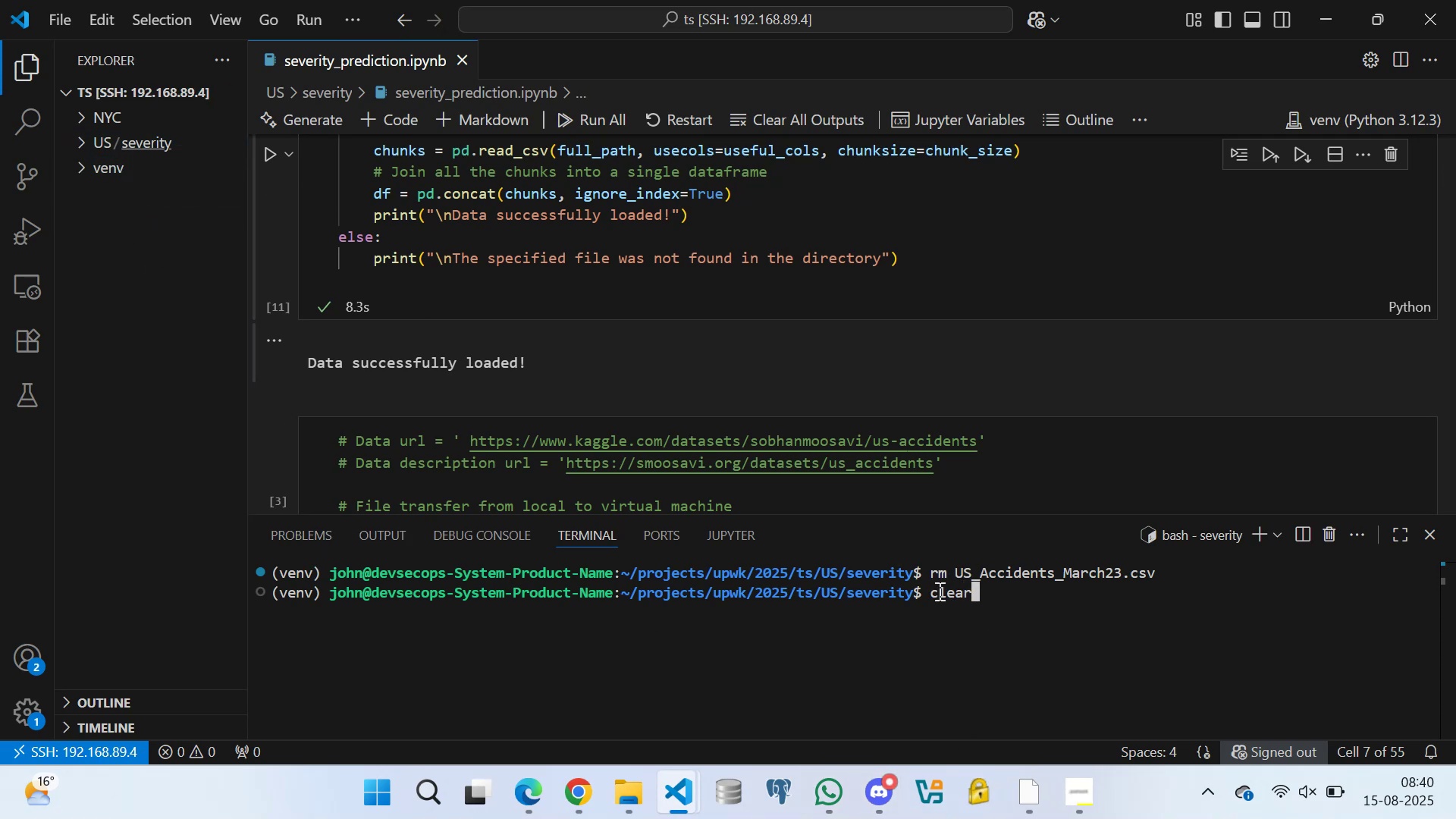 
key(Enter)
 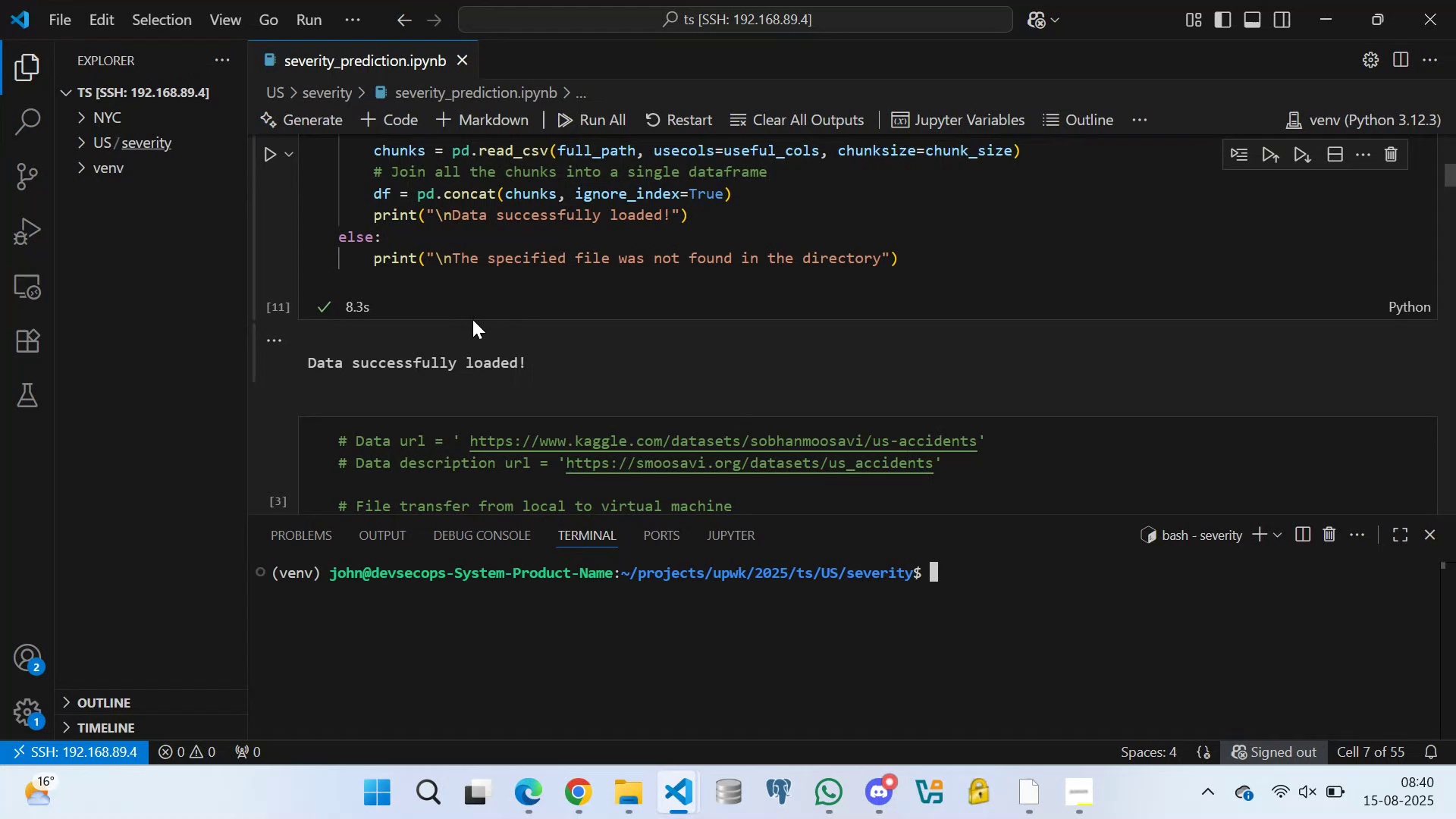 
left_click([409, 284])
 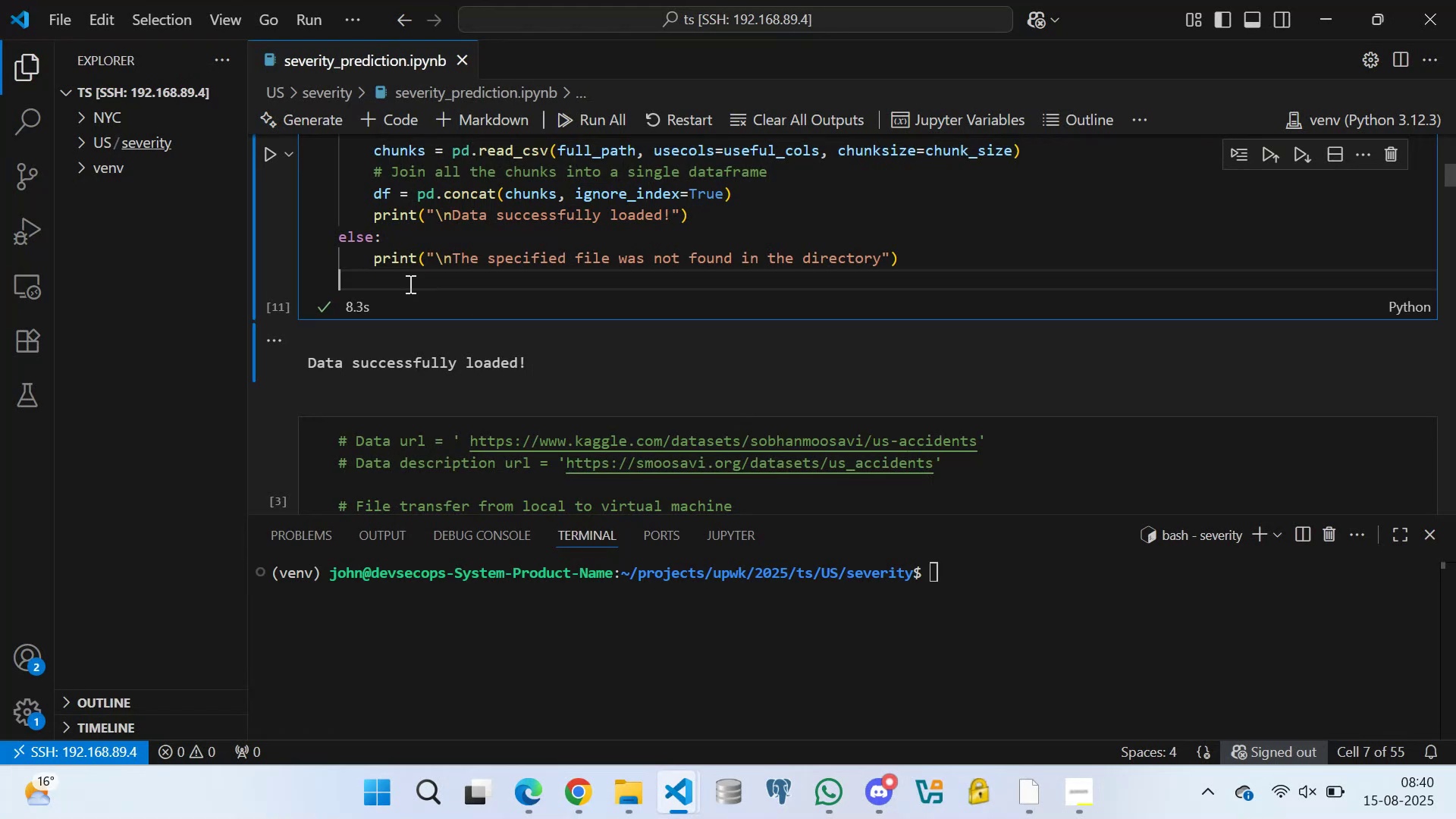 
key(Control+S)
 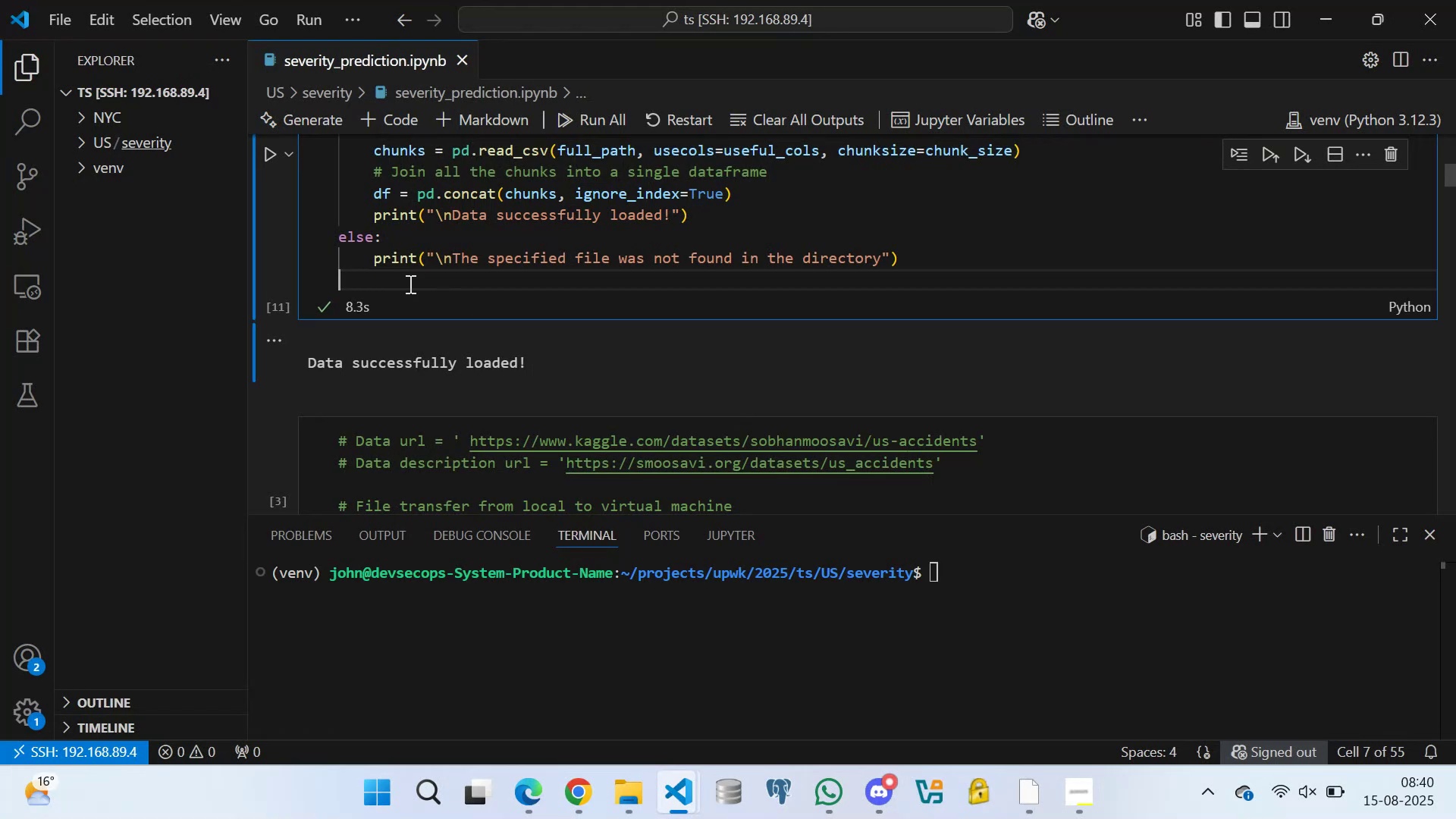 
scroll: coordinate [400, 330], scroll_direction: down, amount: 14.0
 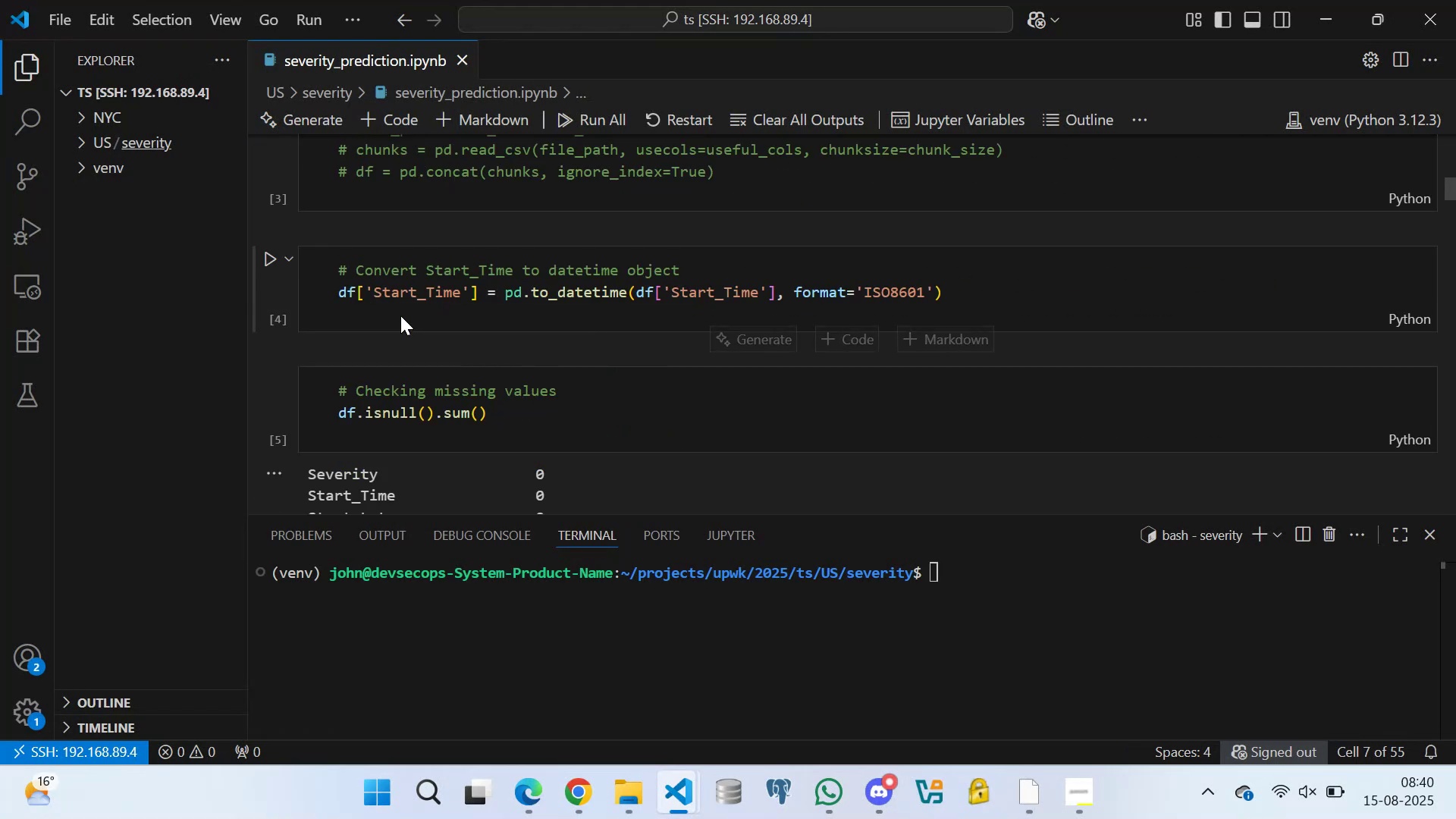 
scroll: coordinate [439, 287], scroll_direction: up, amount: 10.0
 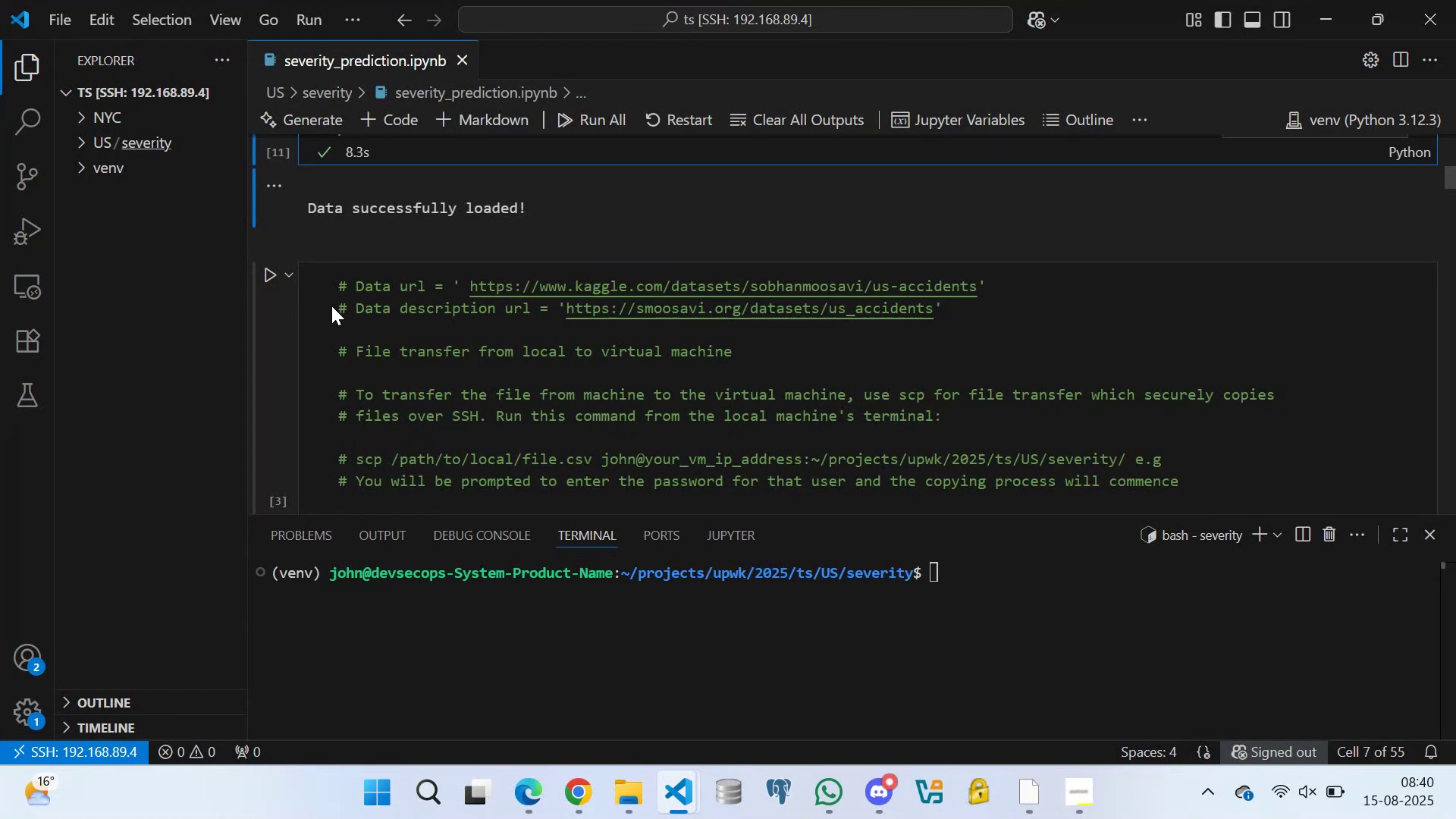 
wait(6.49)
 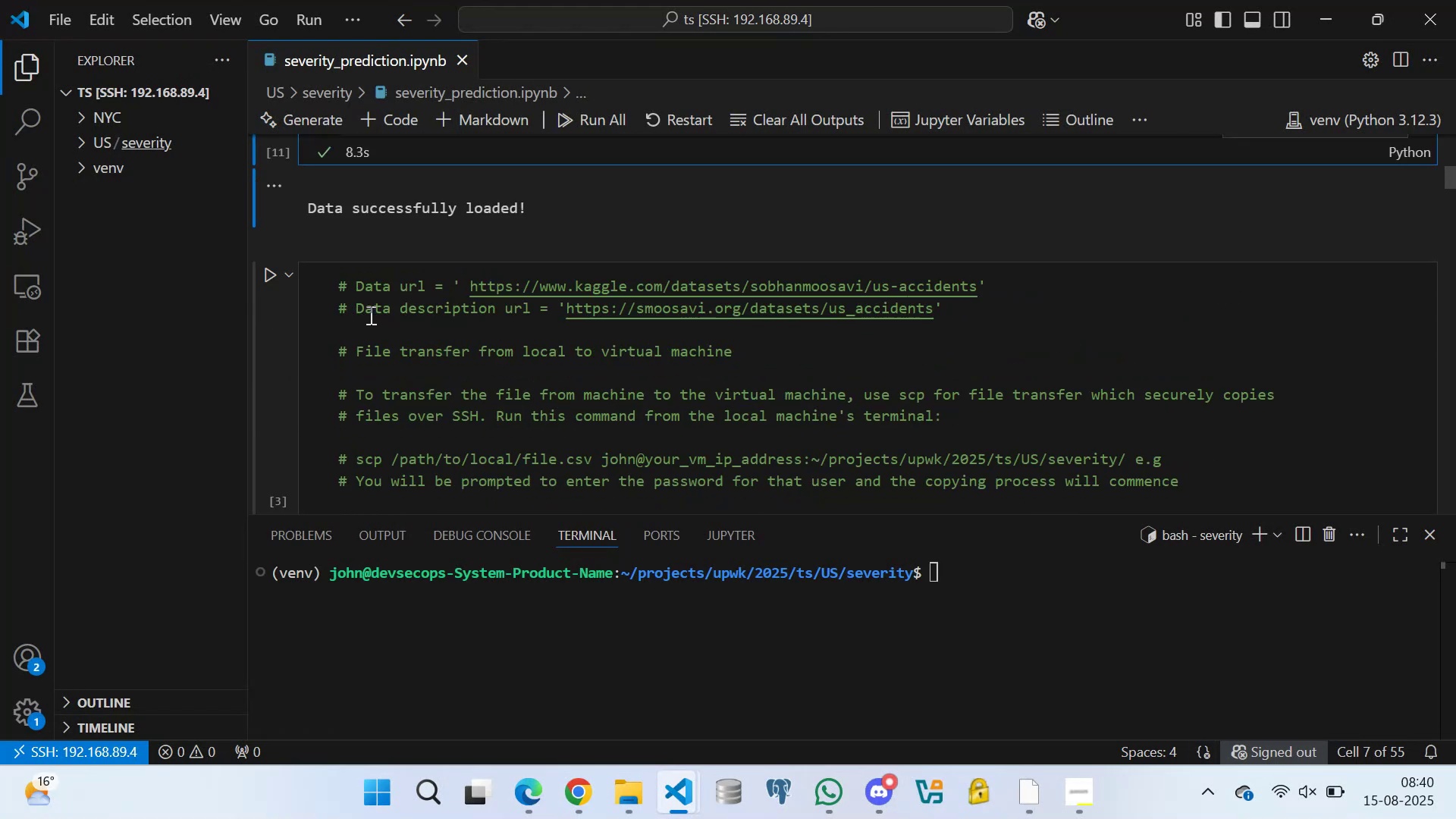 
left_click_drag(start_coordinate=[340, 287], to_coordinate=[955, 309])
 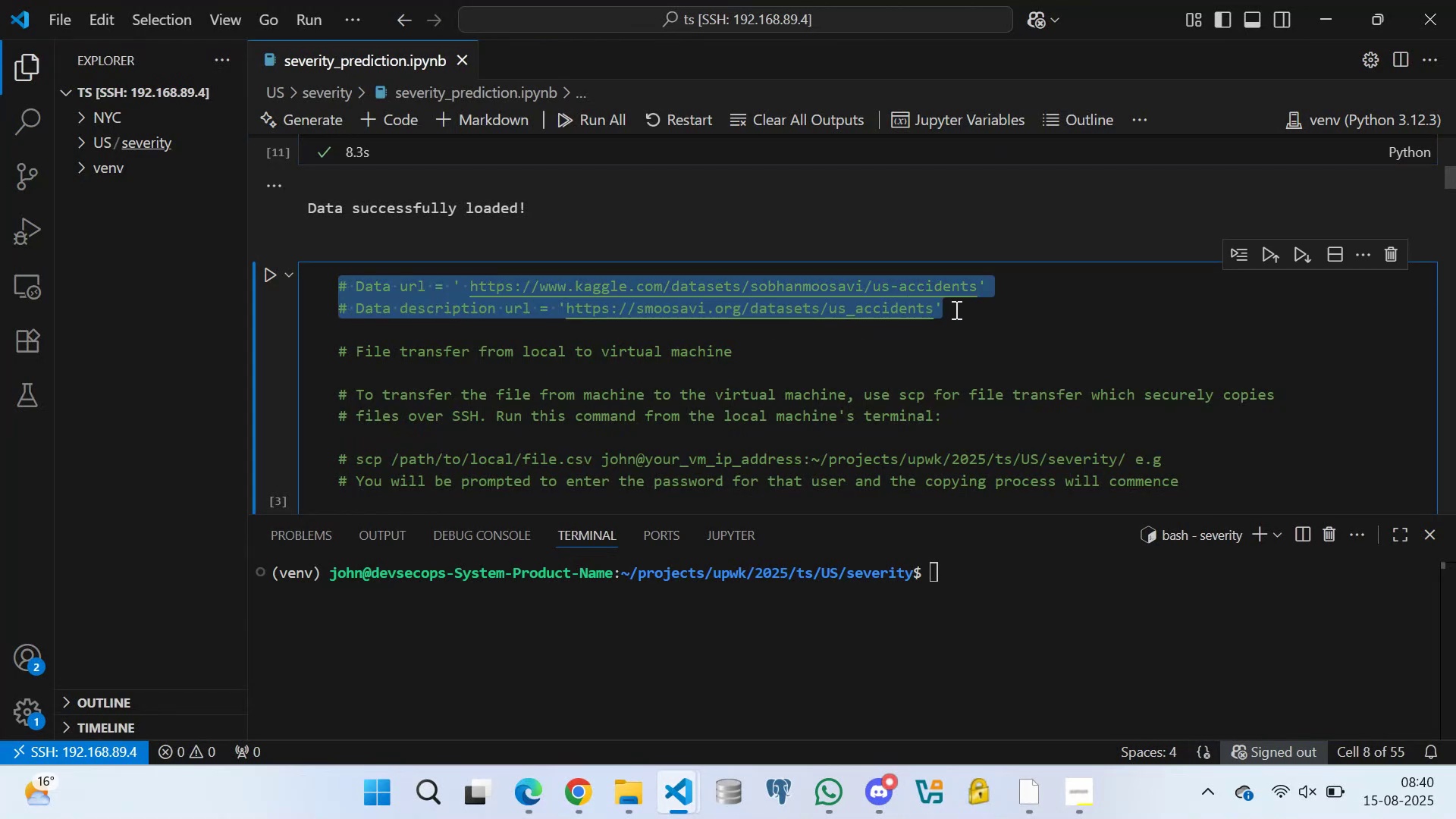 
key(Control+C)
 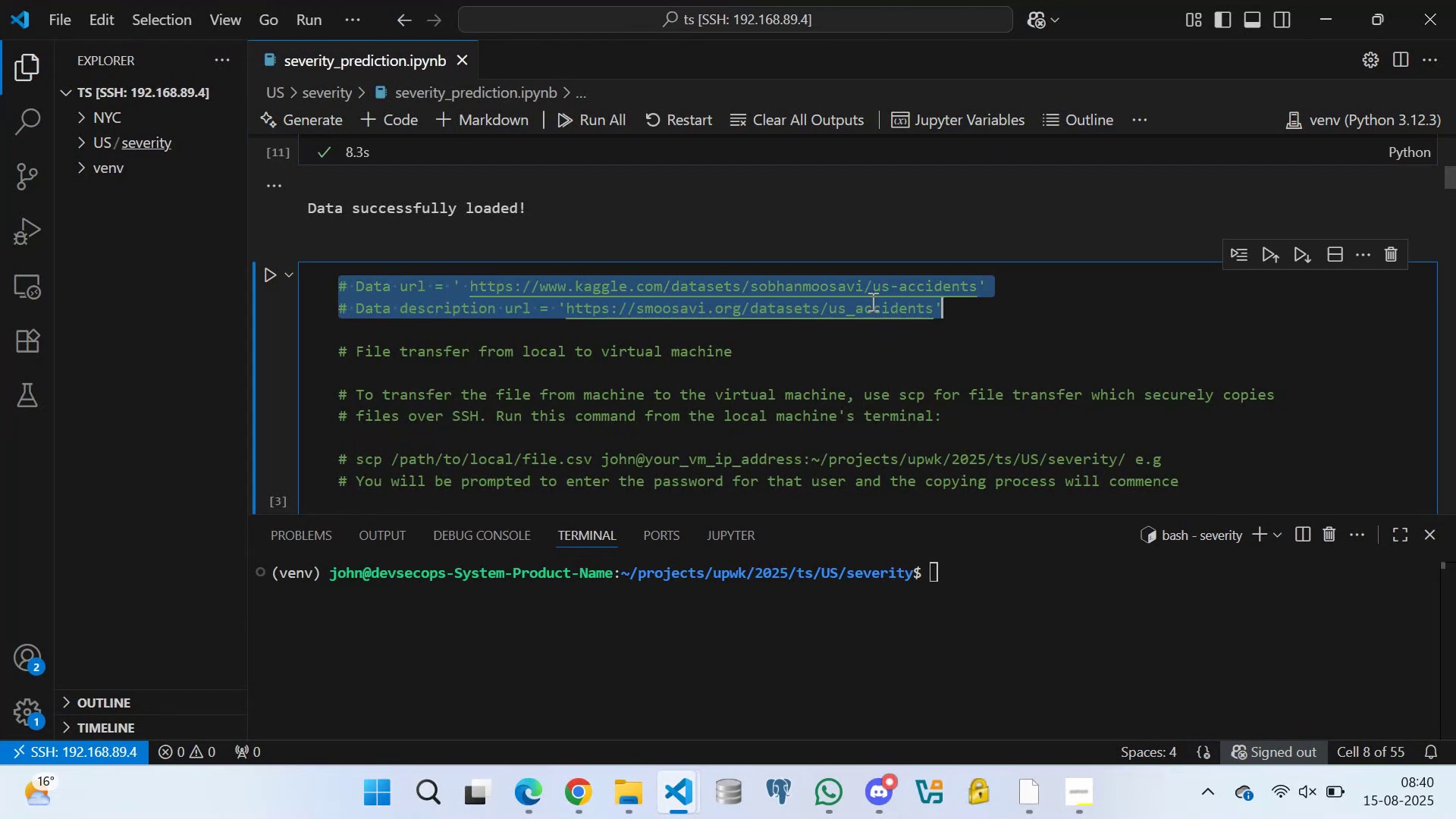 
scroll: coordinate [521, 317], scroll_direction: up, amount: 17.0
 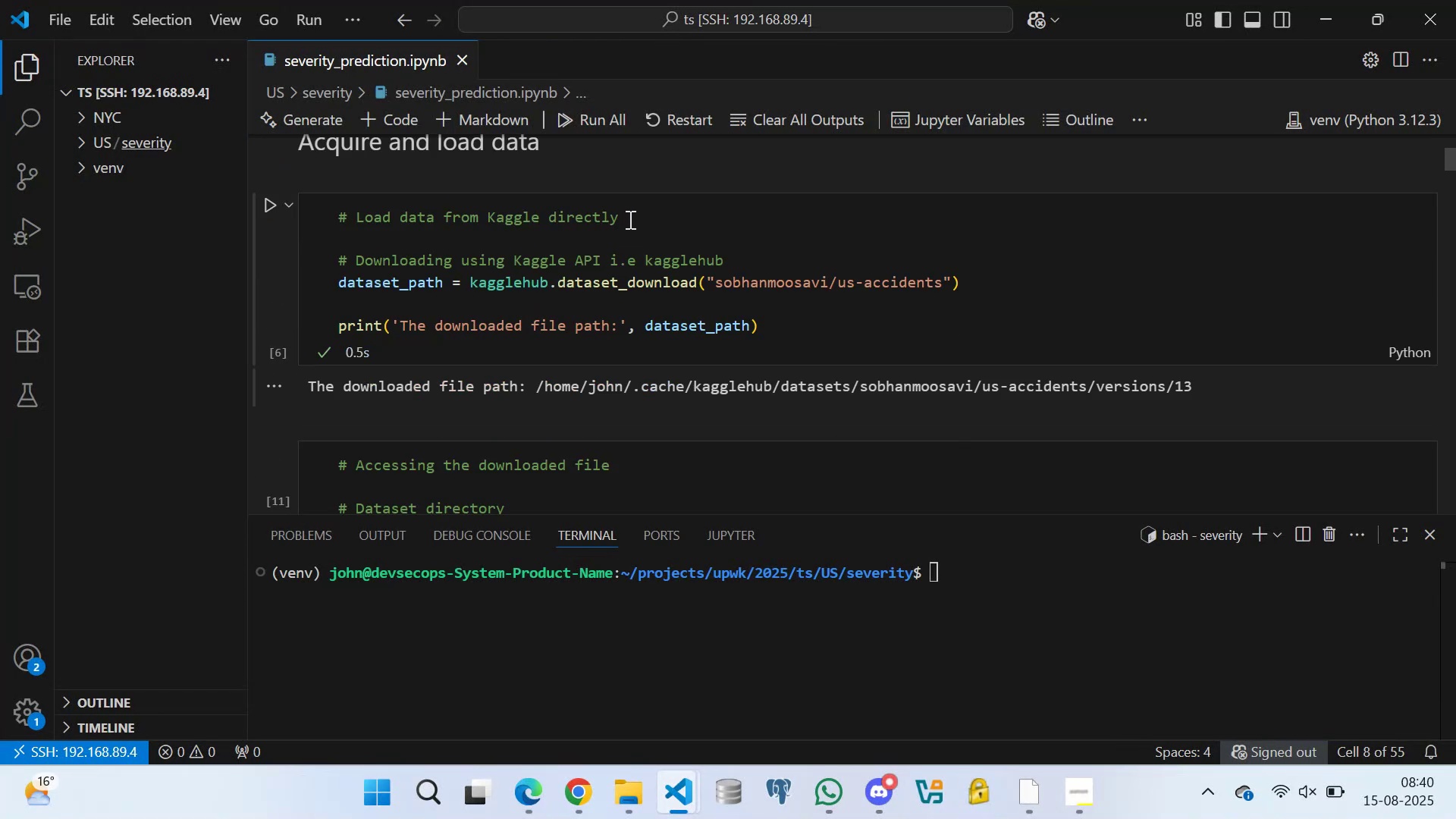 
left_click([629, 219])
 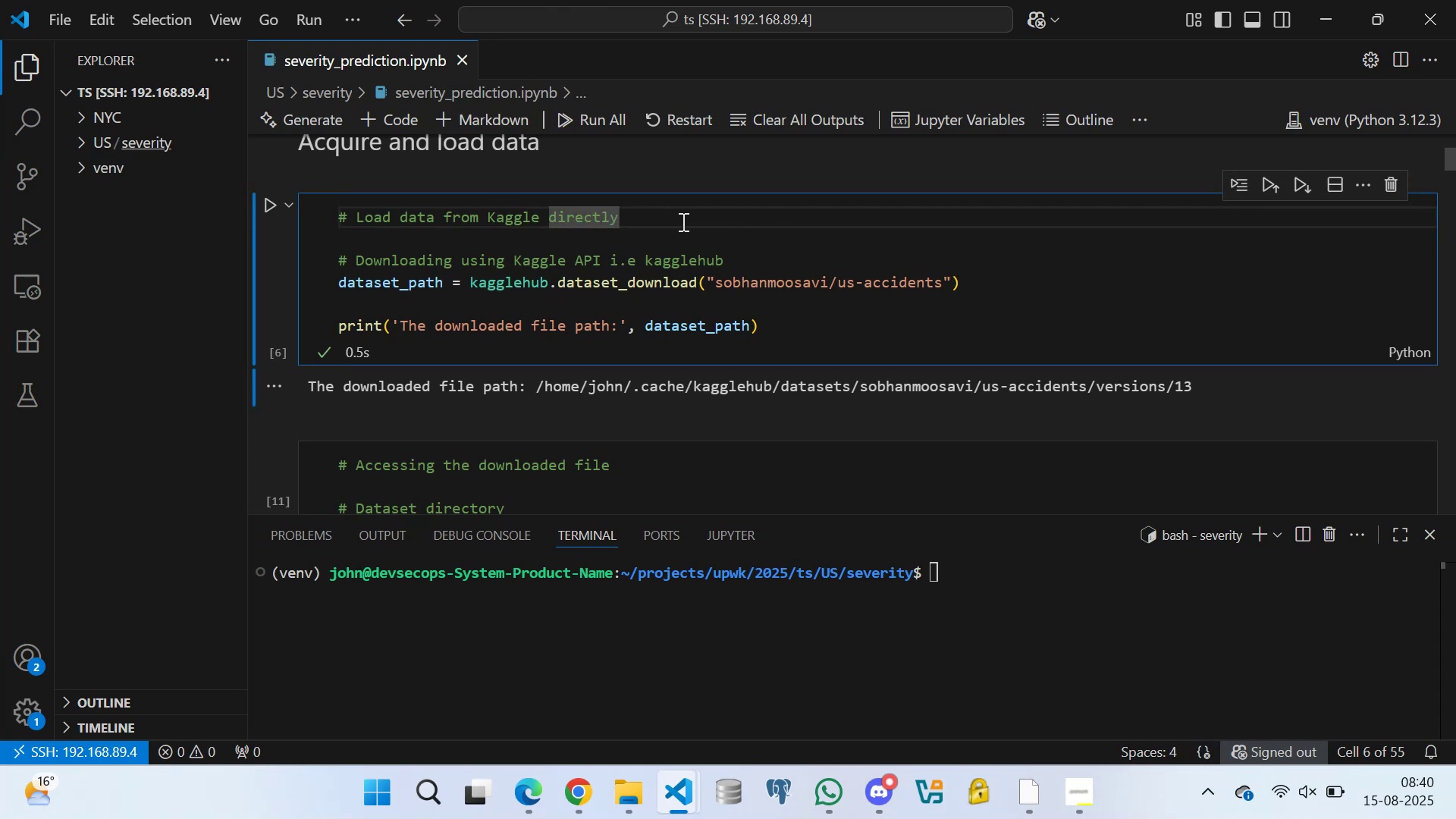 
key(Enter)
 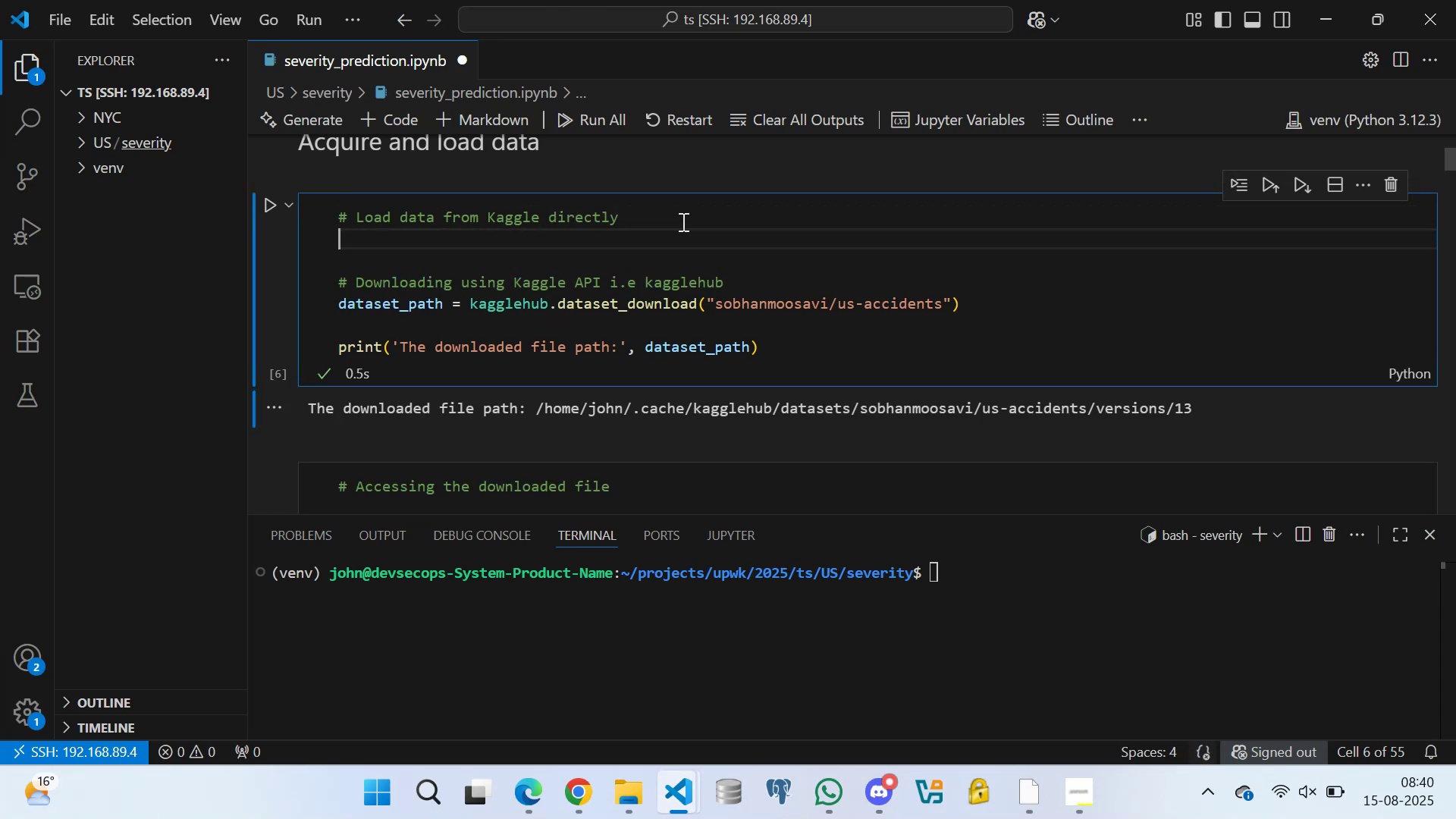 
key(Enter)
 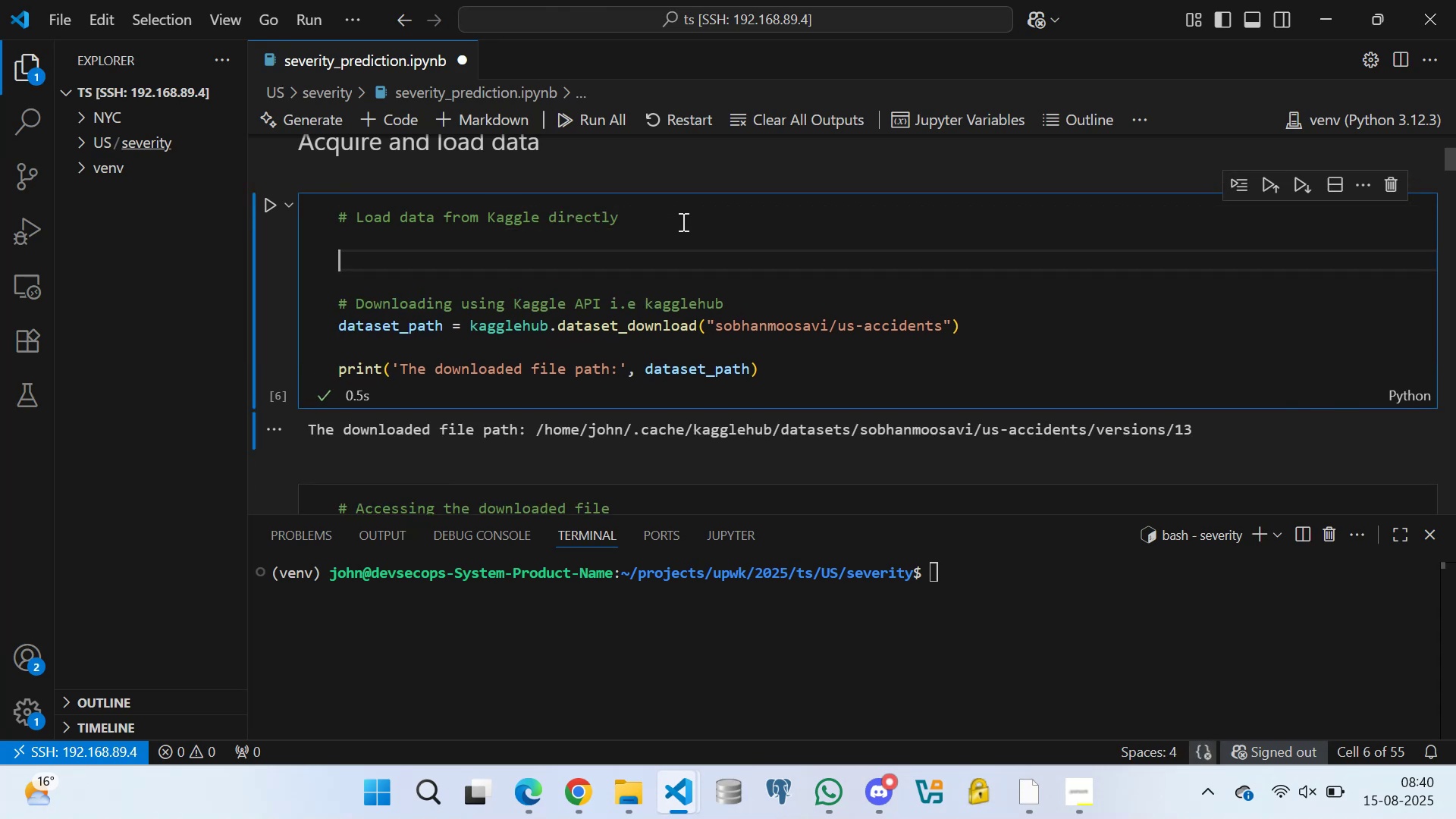 
key(Control+V)
 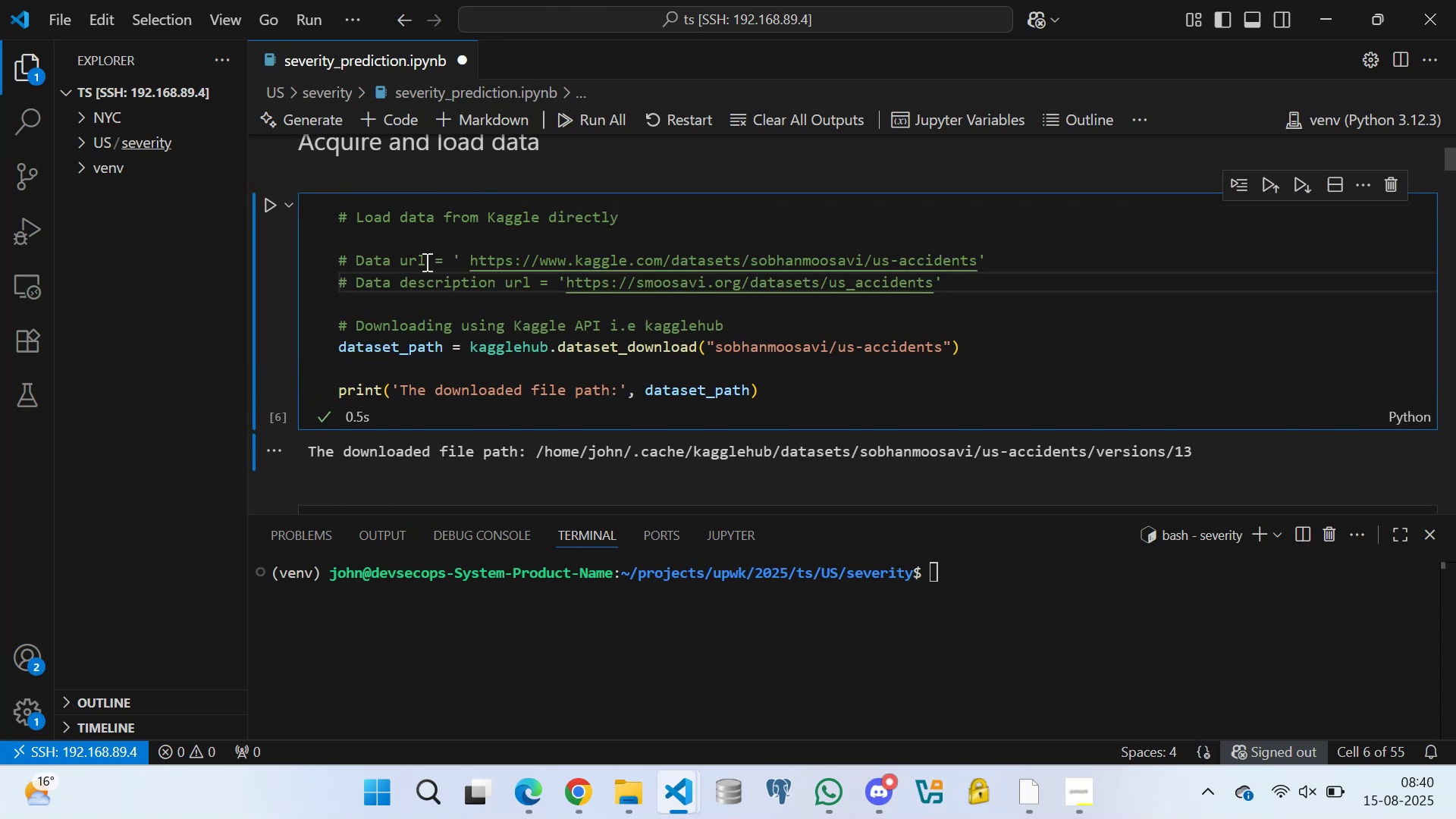 
left_click([384, 300])
 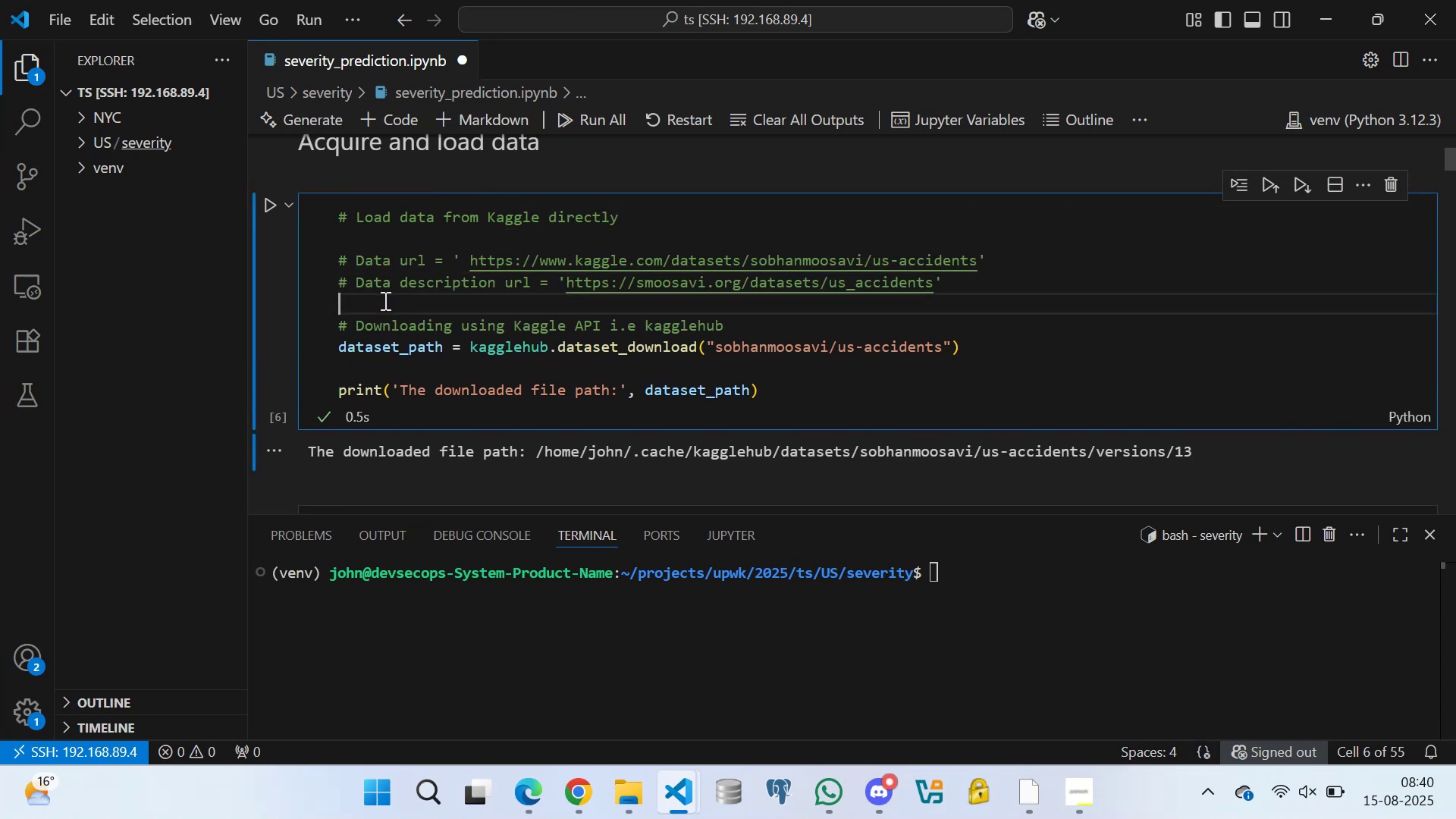 
key(Control+S)
 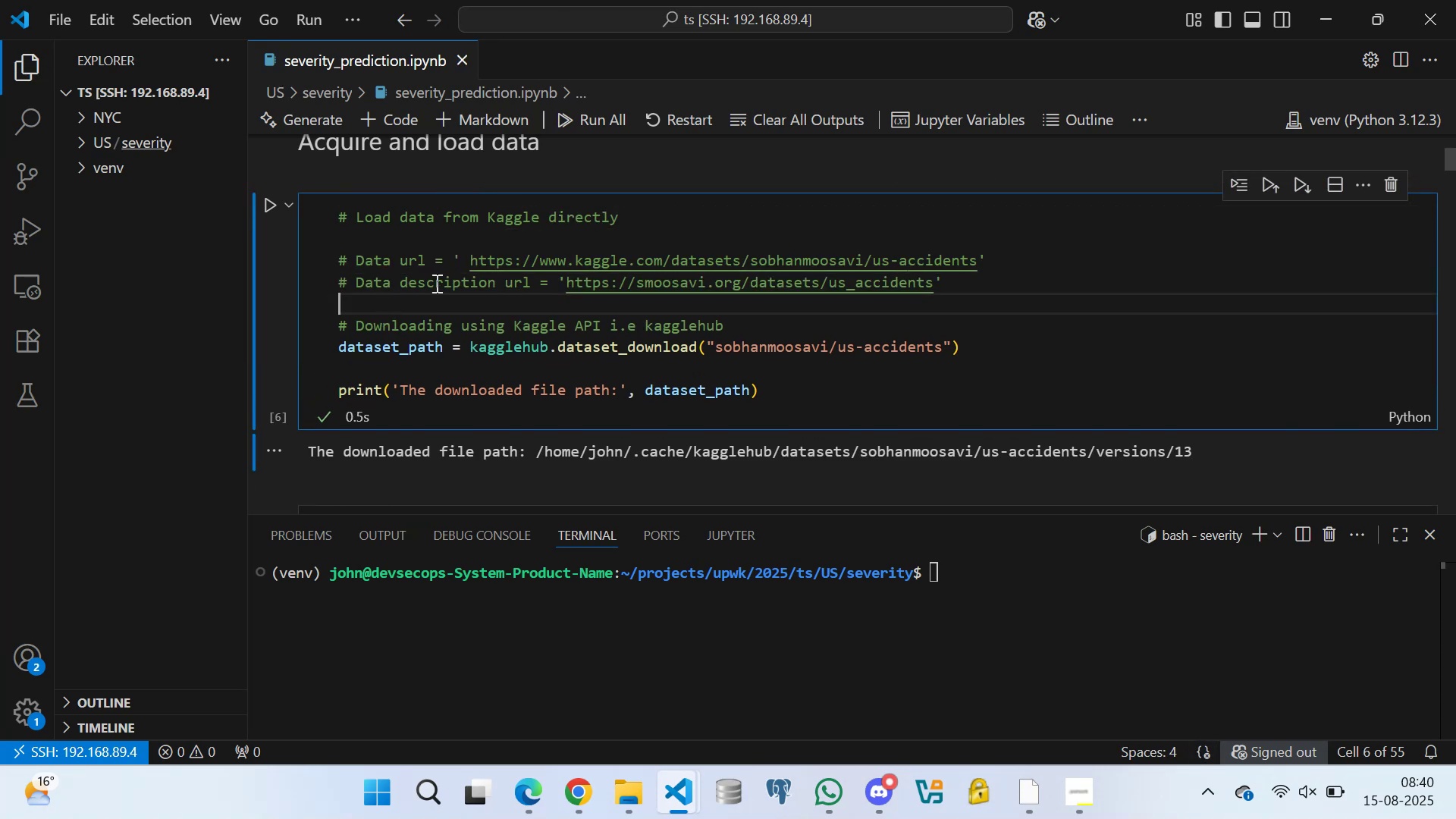 
scroll: coordinate [379, 305], scroll_direction: down, amount: 7.0
 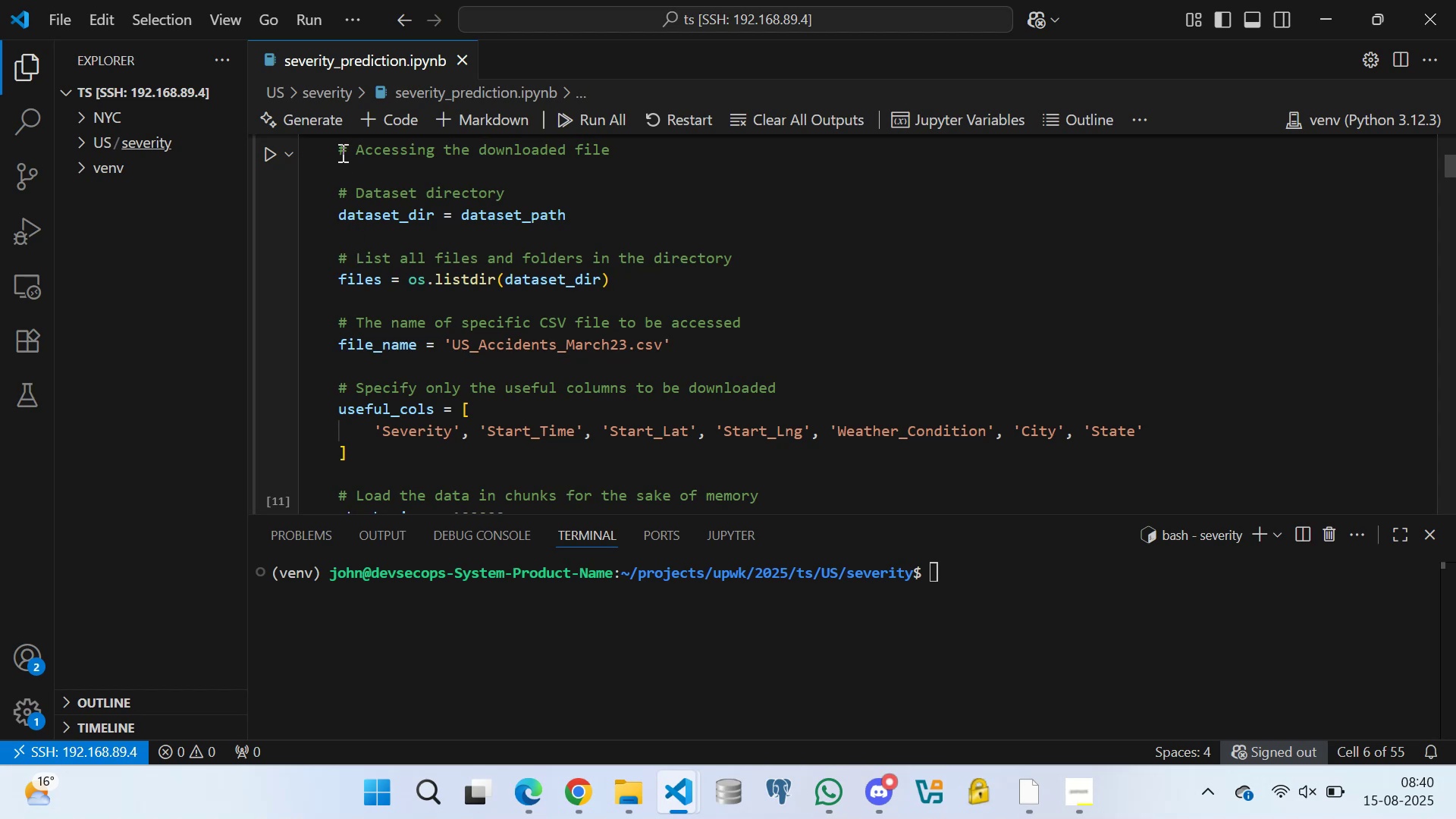 
left_click_drag(start_coordinate=[341, 150], to_coordinate=[940, 482])
 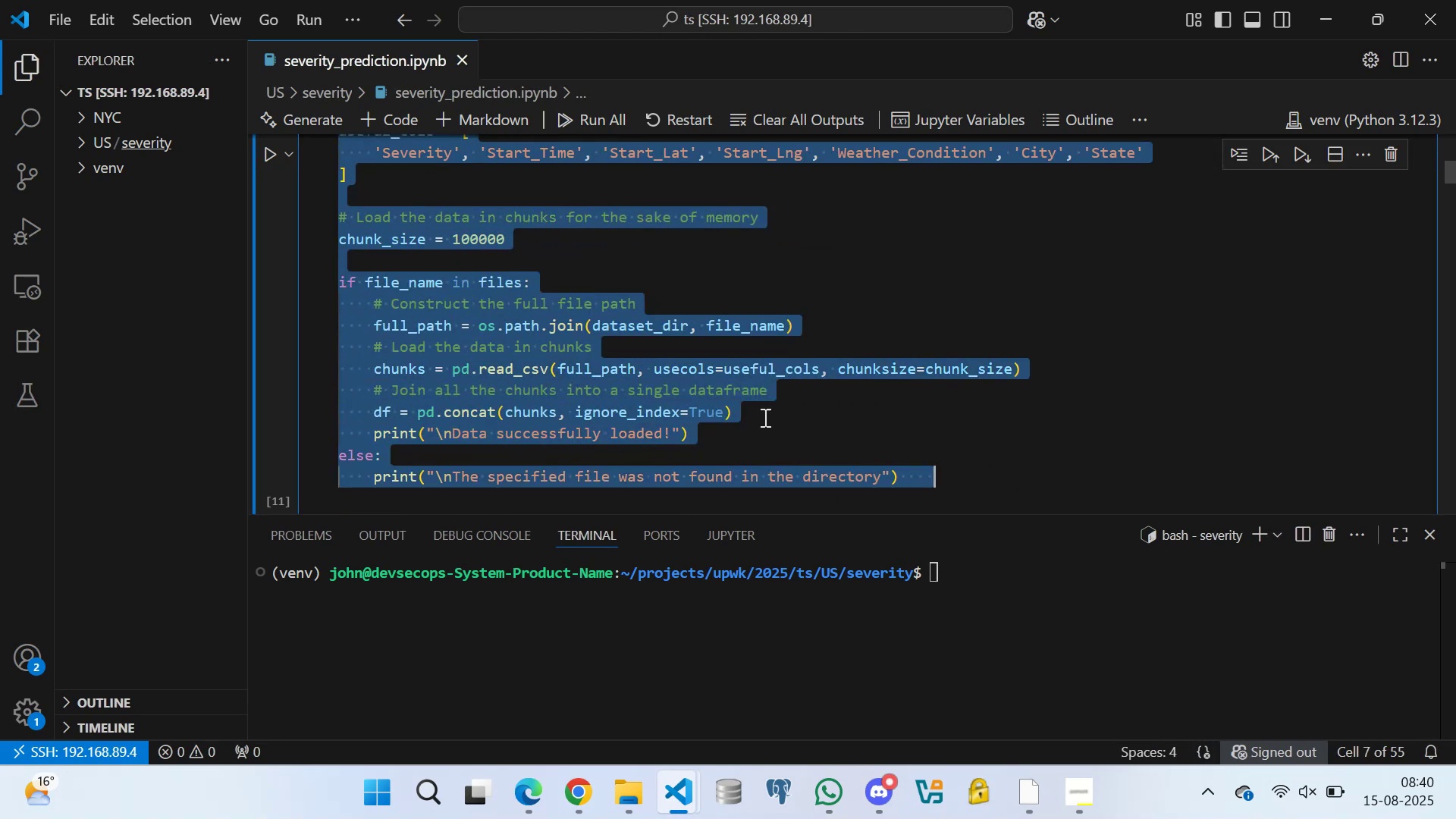 
scroll: coordinate [671, 394], scroll_direction: down, amount: 2.0
 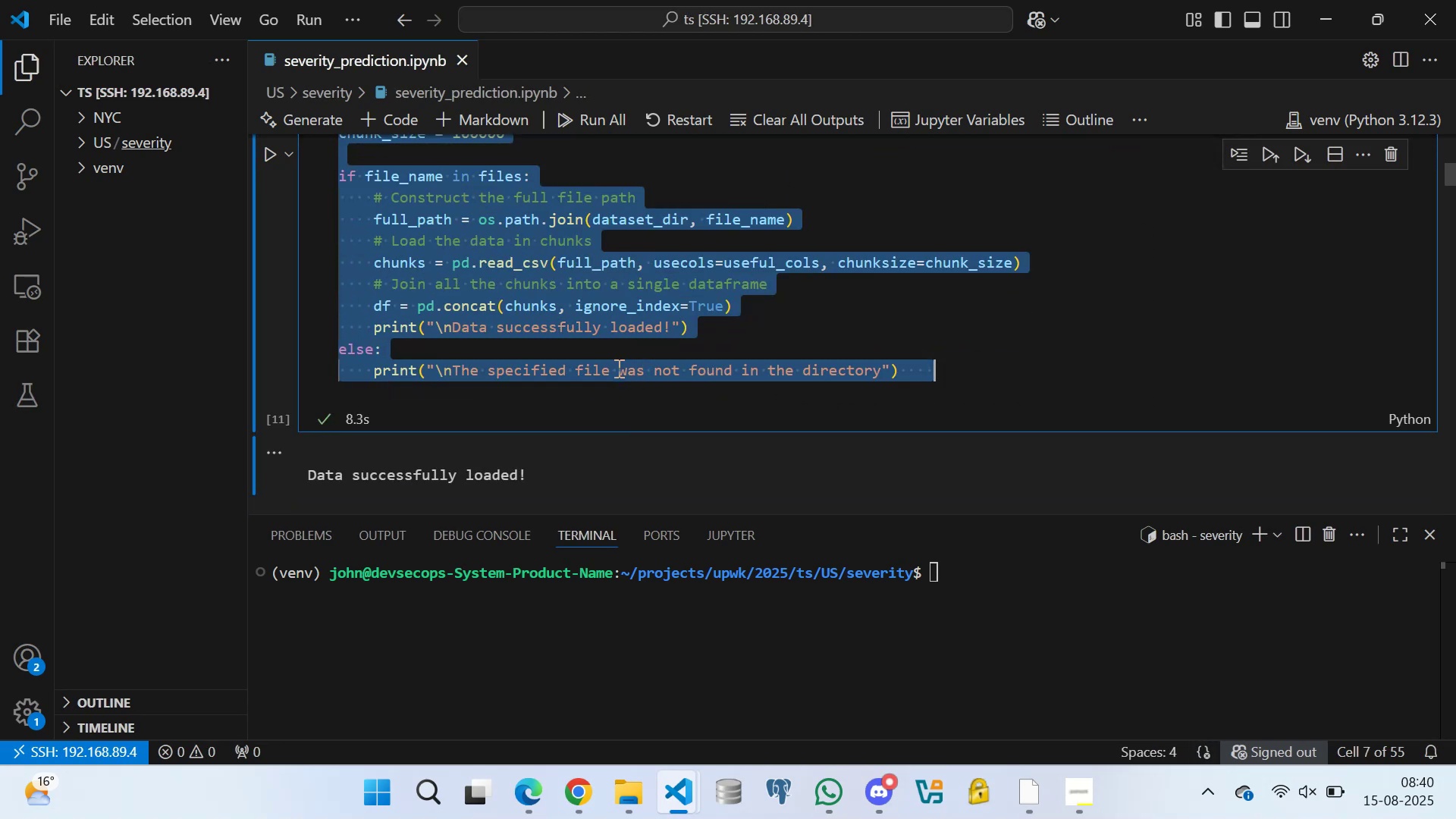 
key(Control+X)
 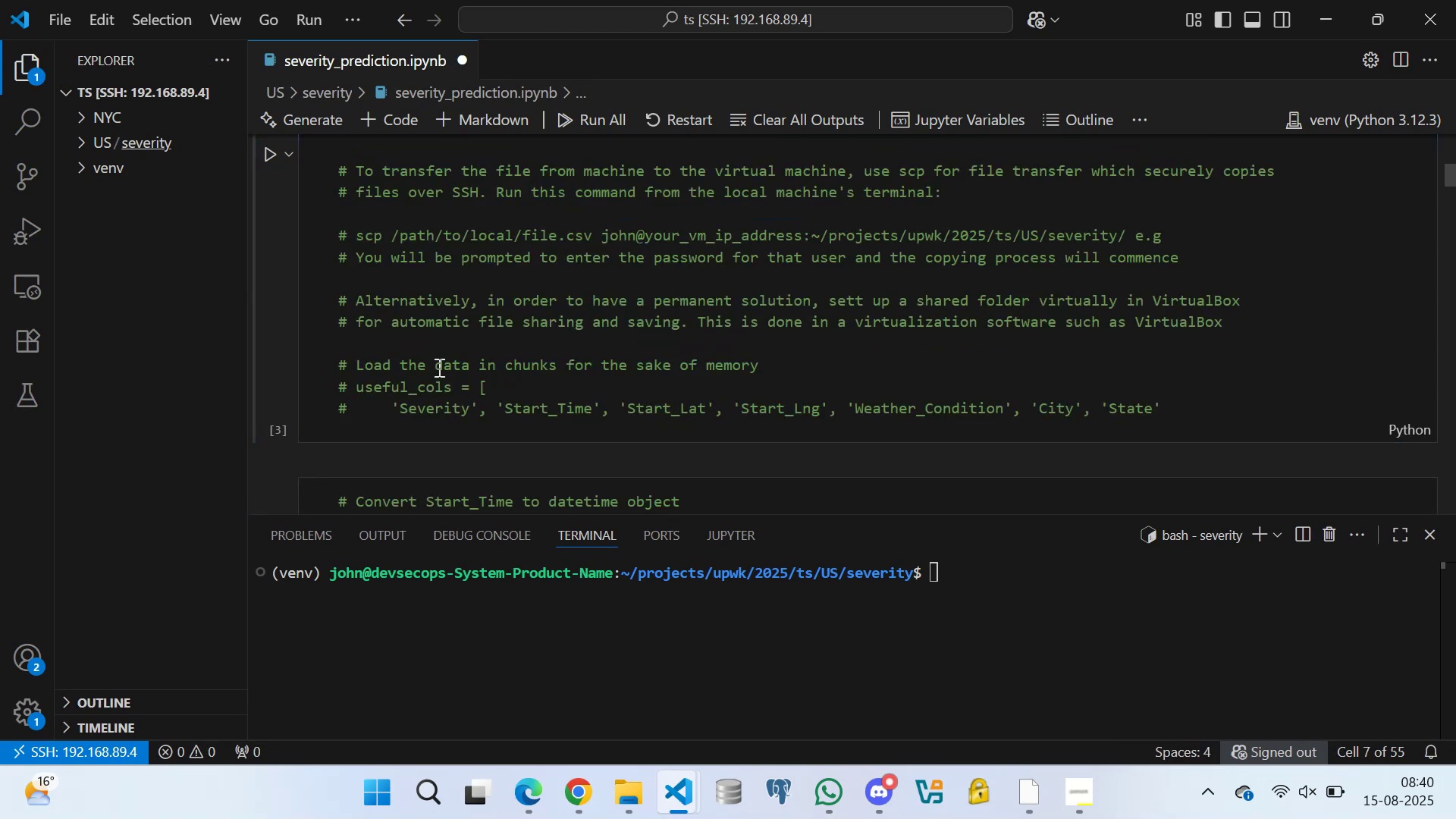 
scroll: coordinate [406, 276], scroll_direction: up, amount: 12.0
 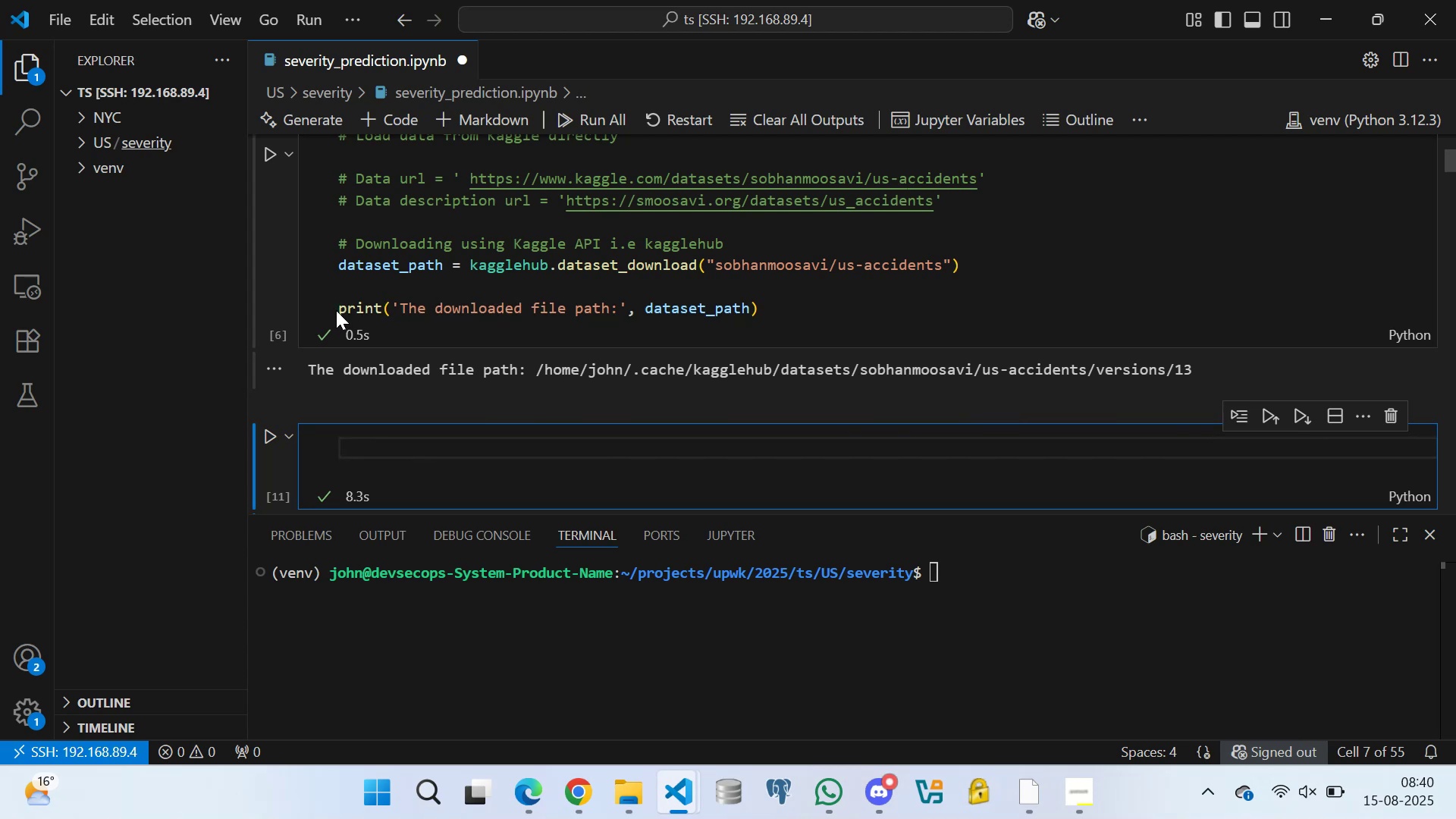 
left_click([337, 303])
 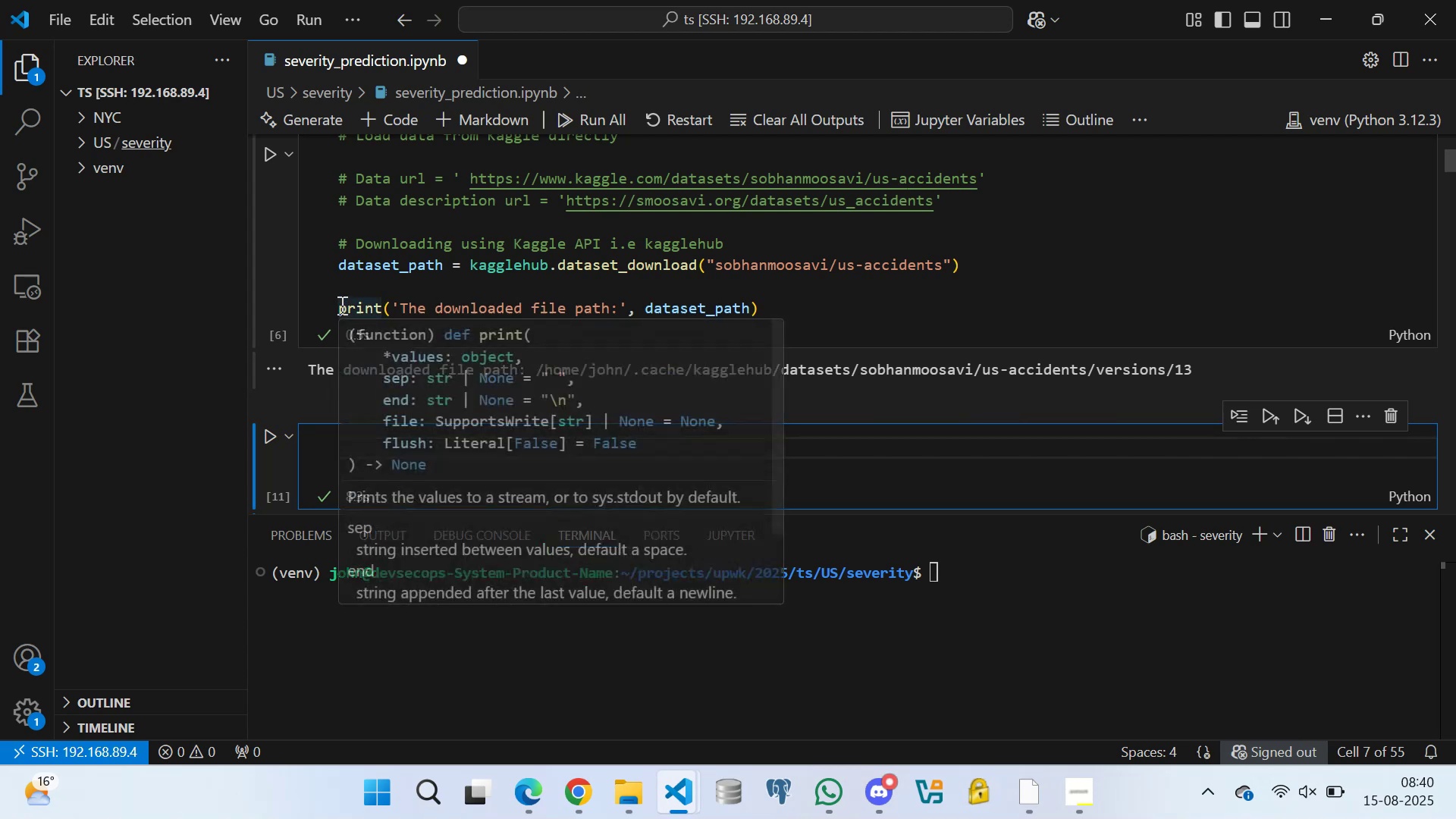 
left_click([339, 304])
 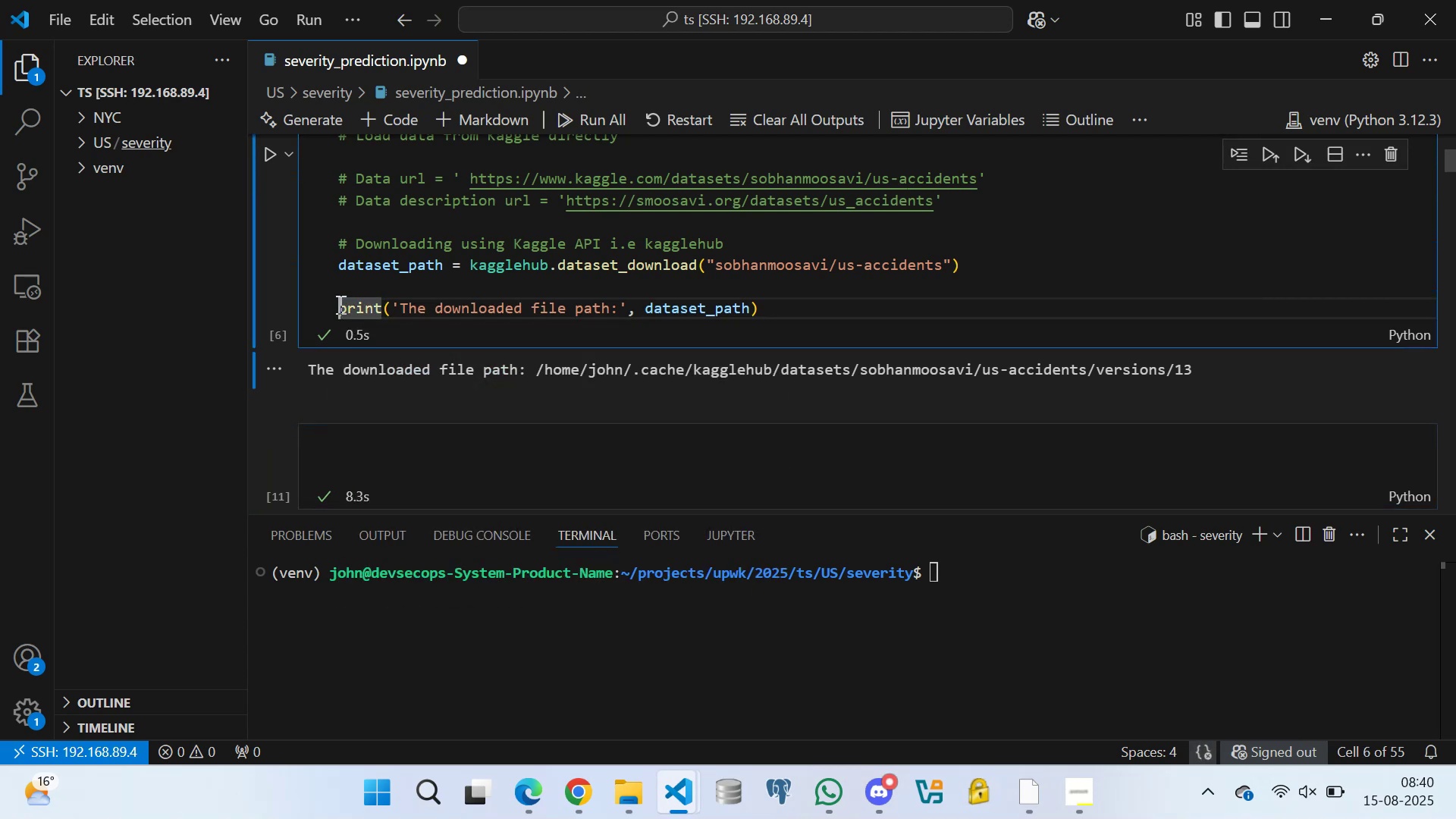 
key(Shift+3)
 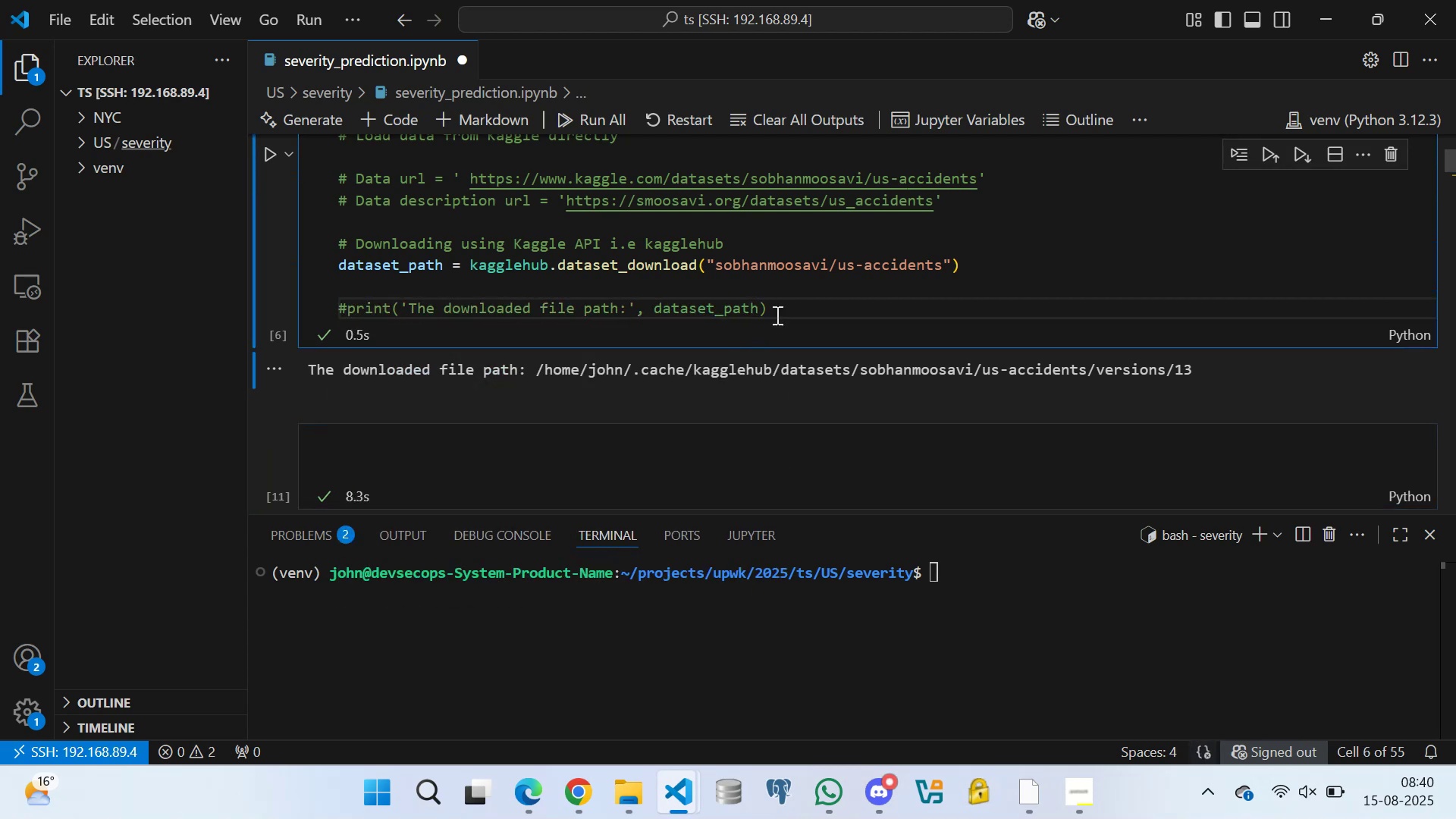 
left_click([786, 304])
 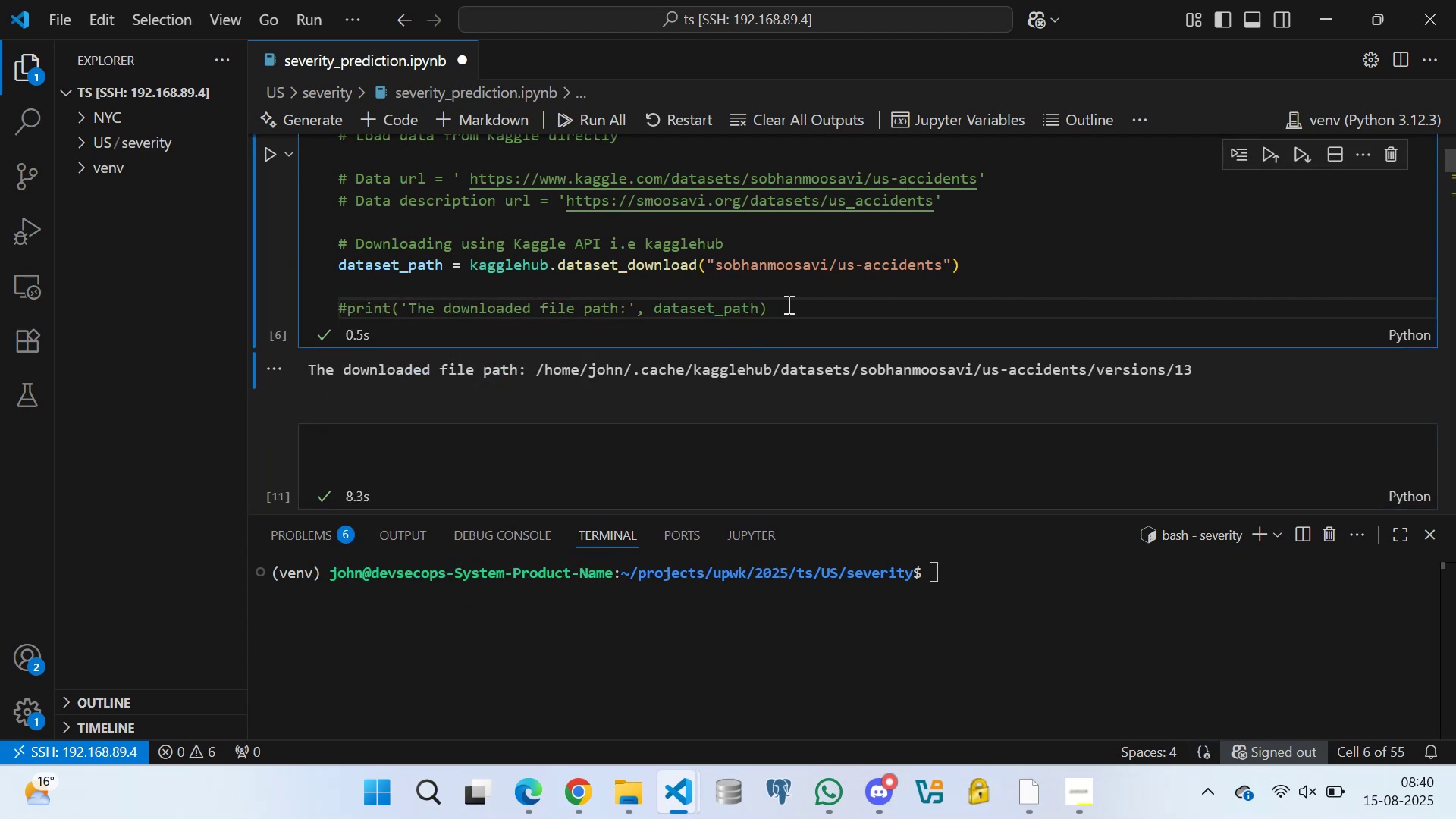 
key(Enter)
 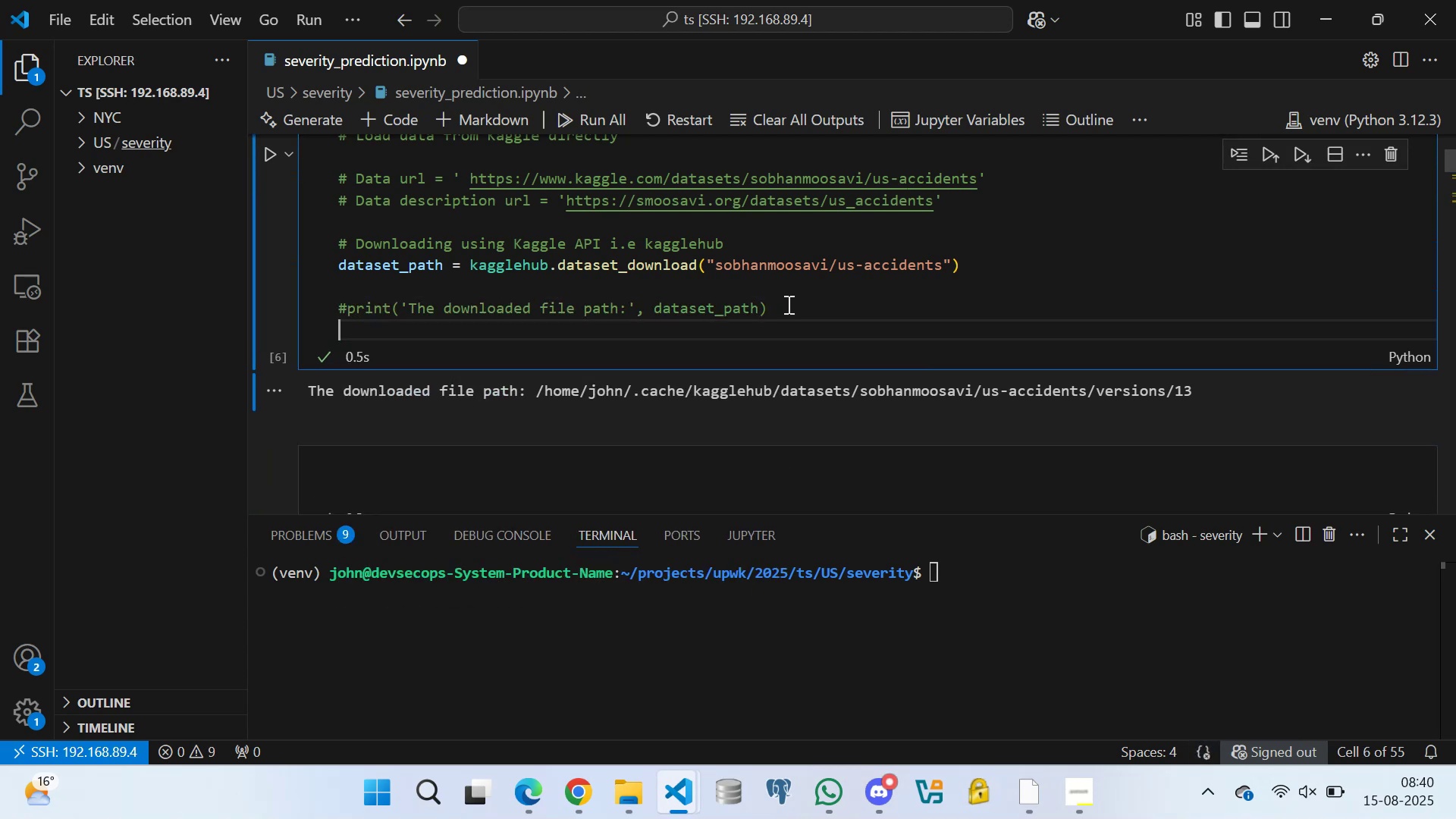 
key(Enter)
 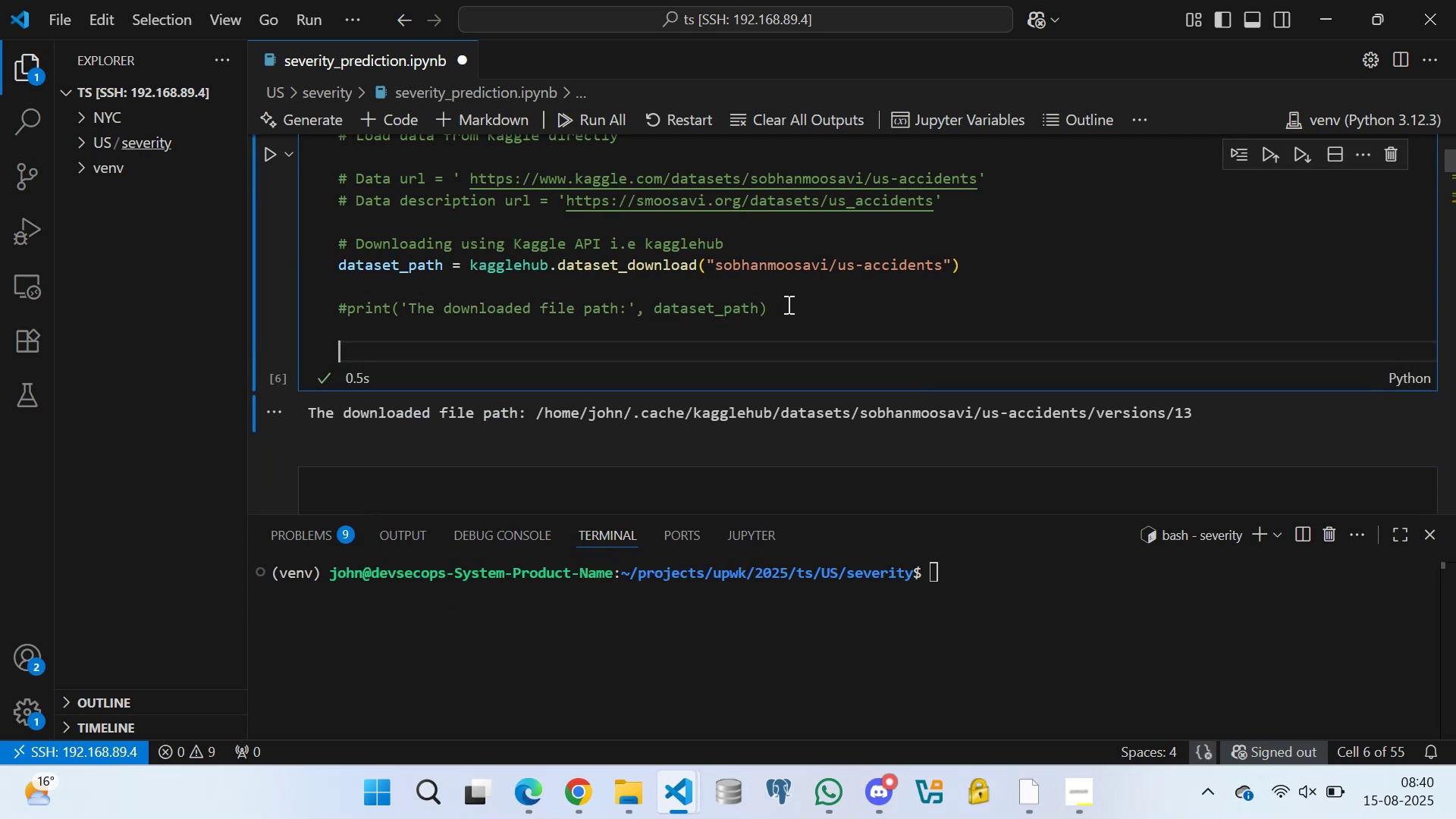 
key(Control+V)
 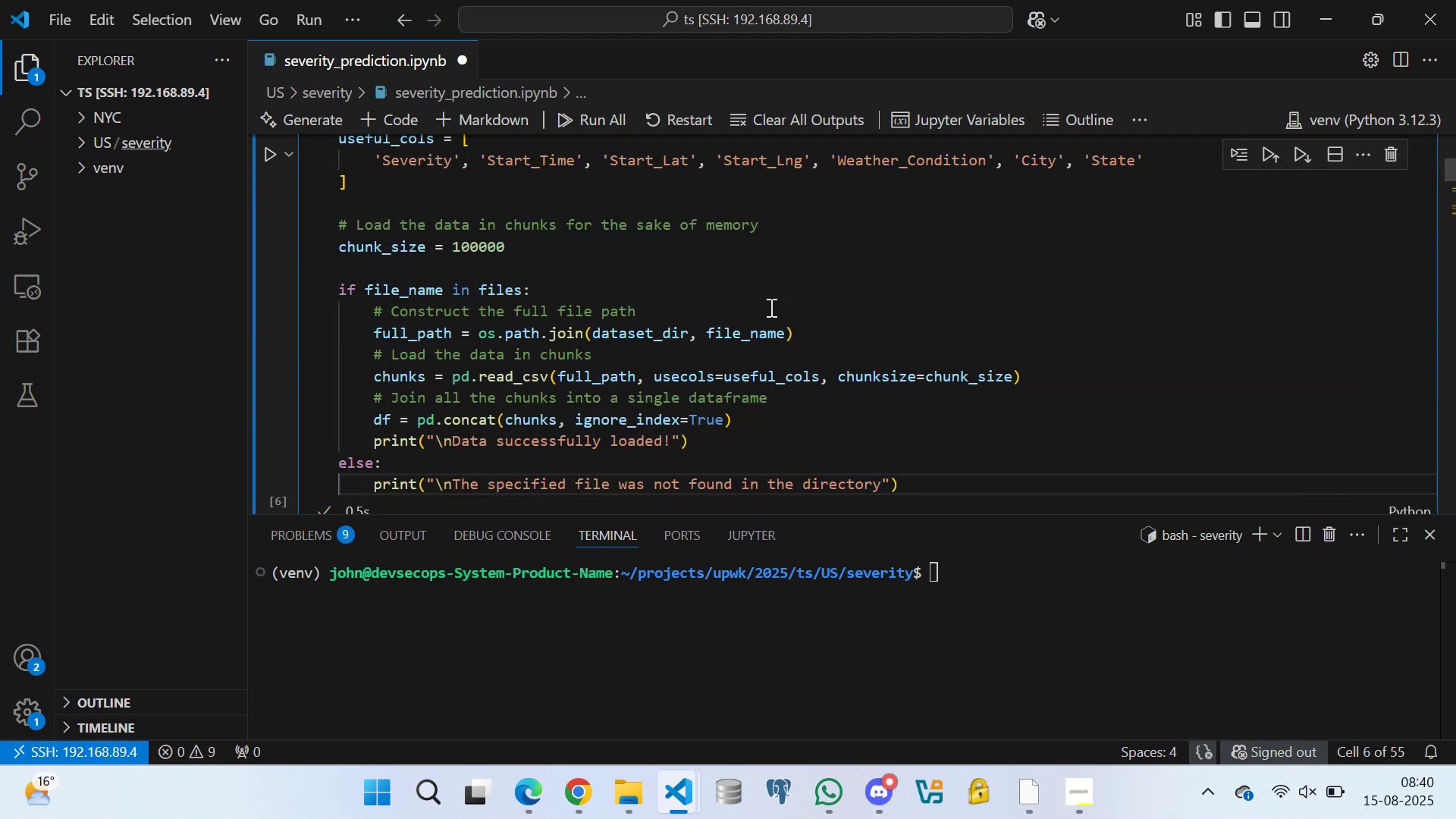 
scroll: coordinate [463, 371], scroll_direction: down, amount: 4.0
 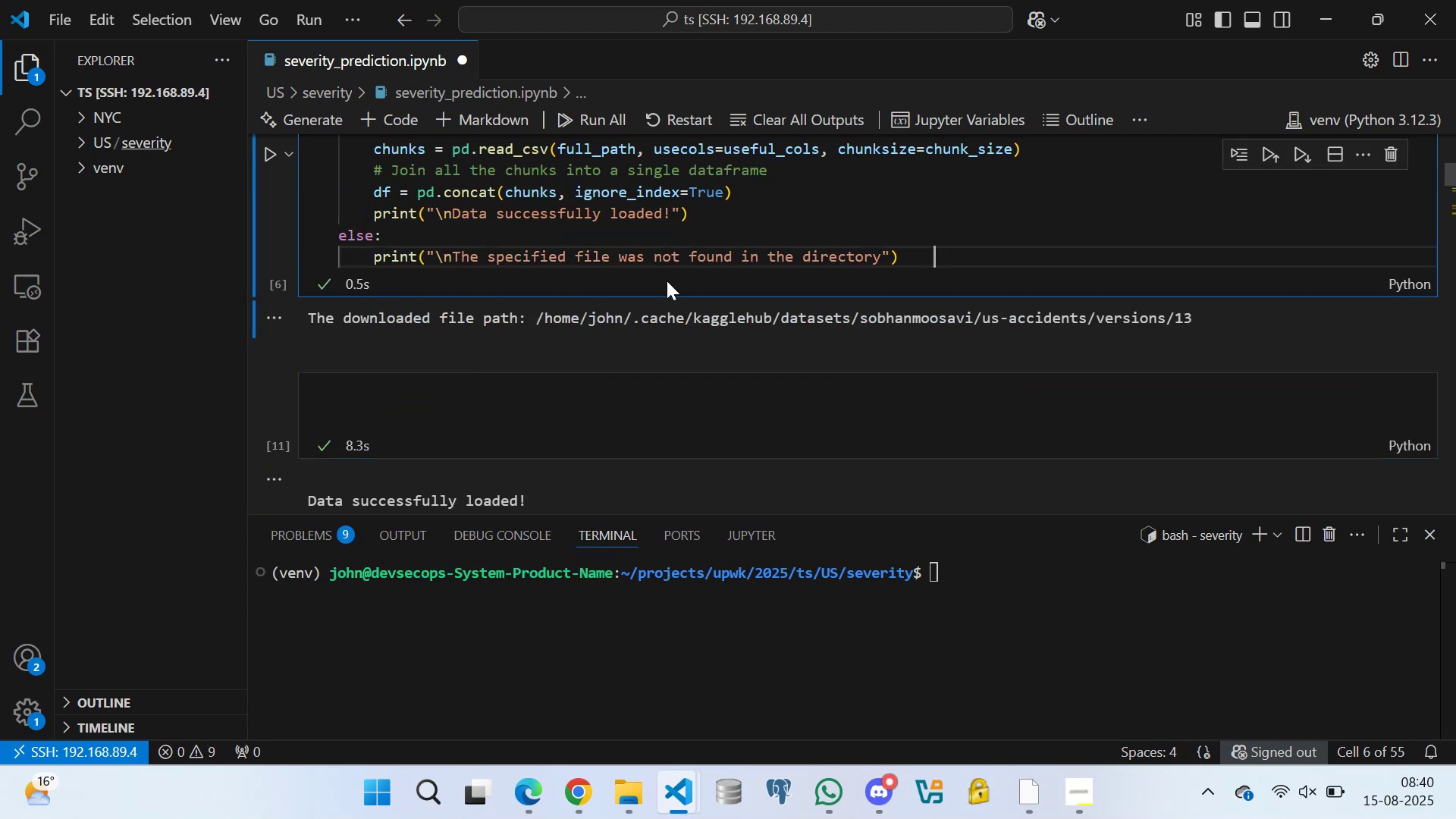 
key(Control+S)
 